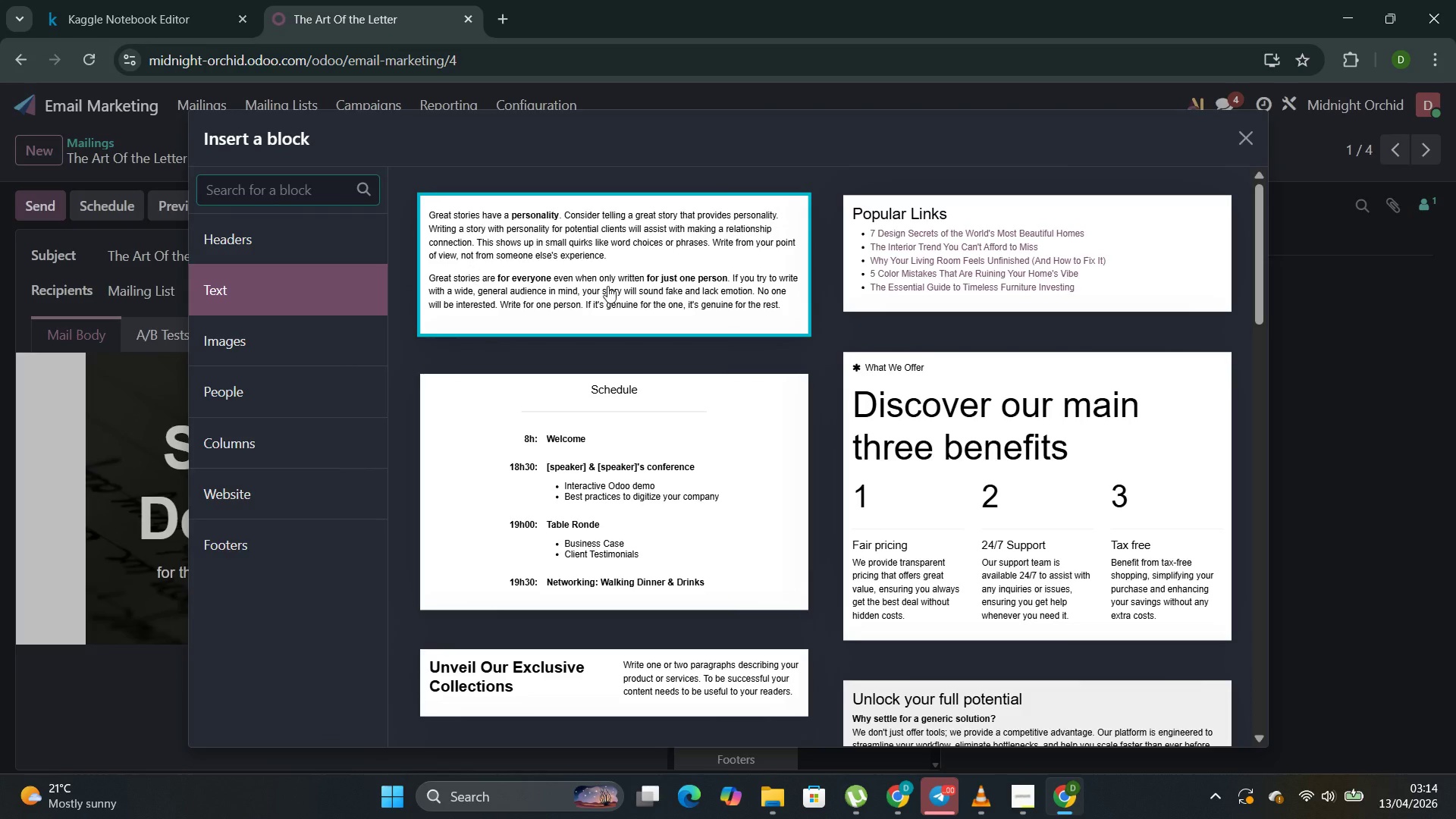 
left_click([610, 286])
 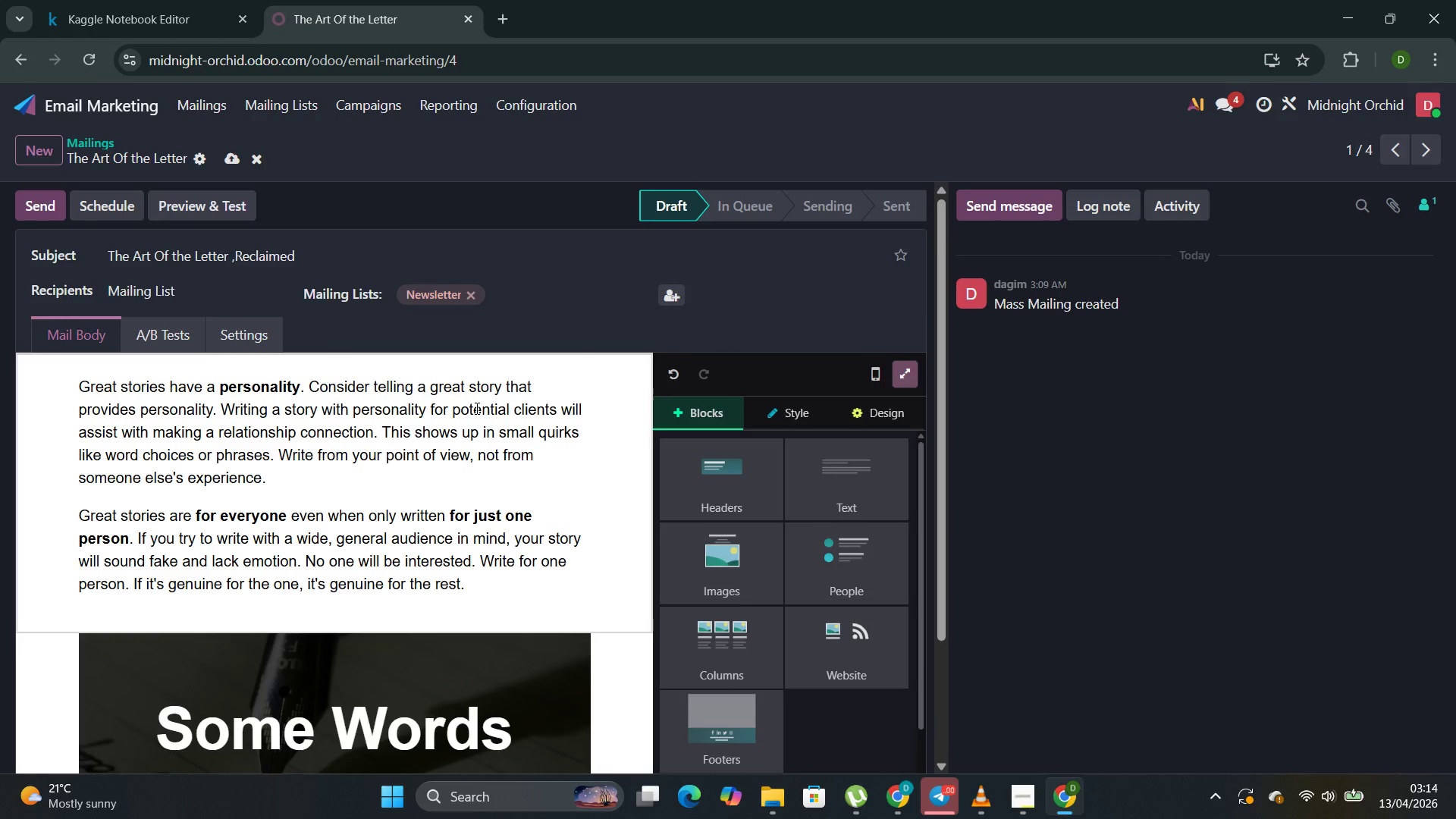 
scroll: coordinate [457, 424], scroll_direction: down, amount: 2.0
 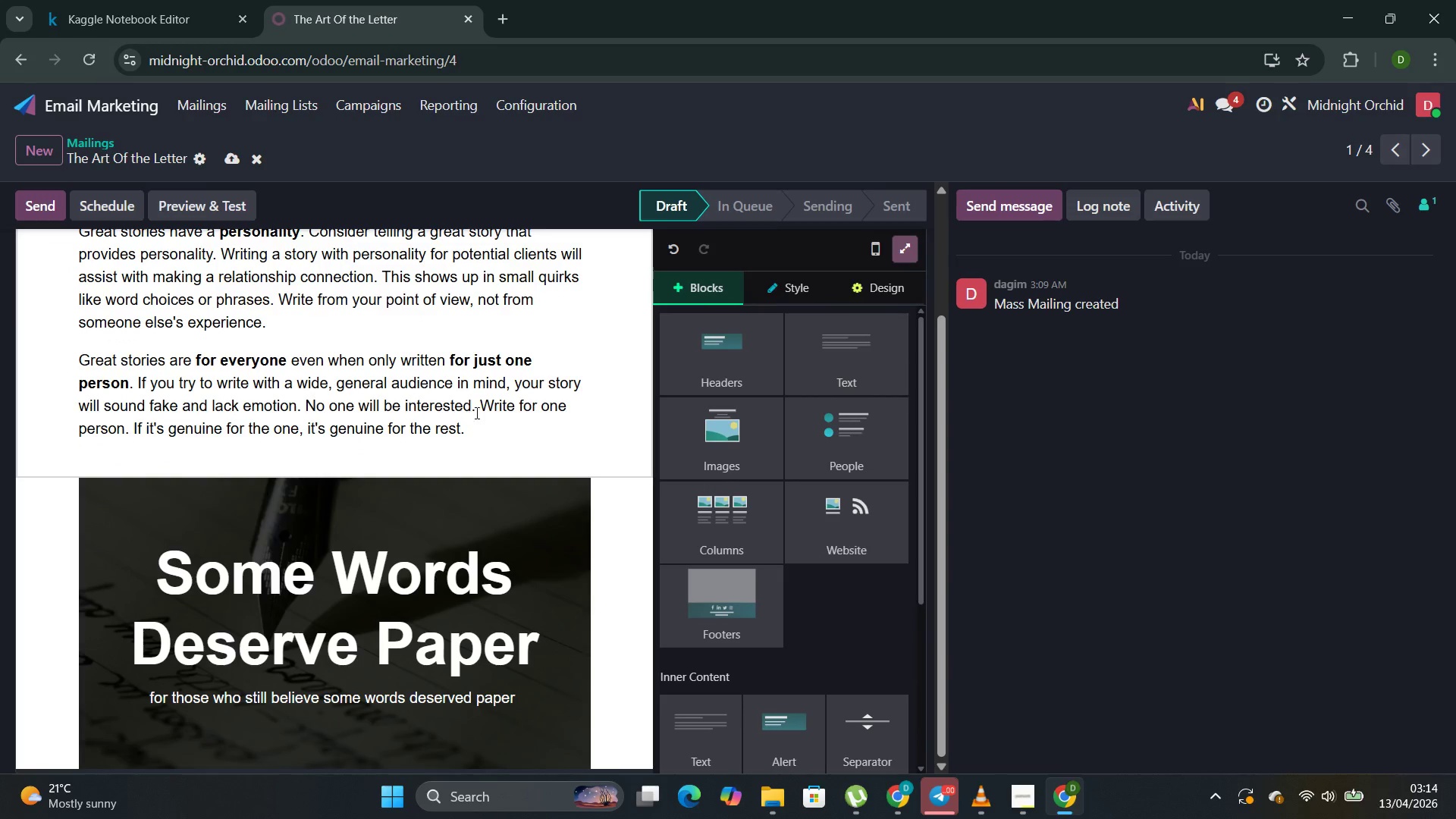 
left_click_drag(start_coordinate=[482, 435], to_coordinate=[80, 202])
 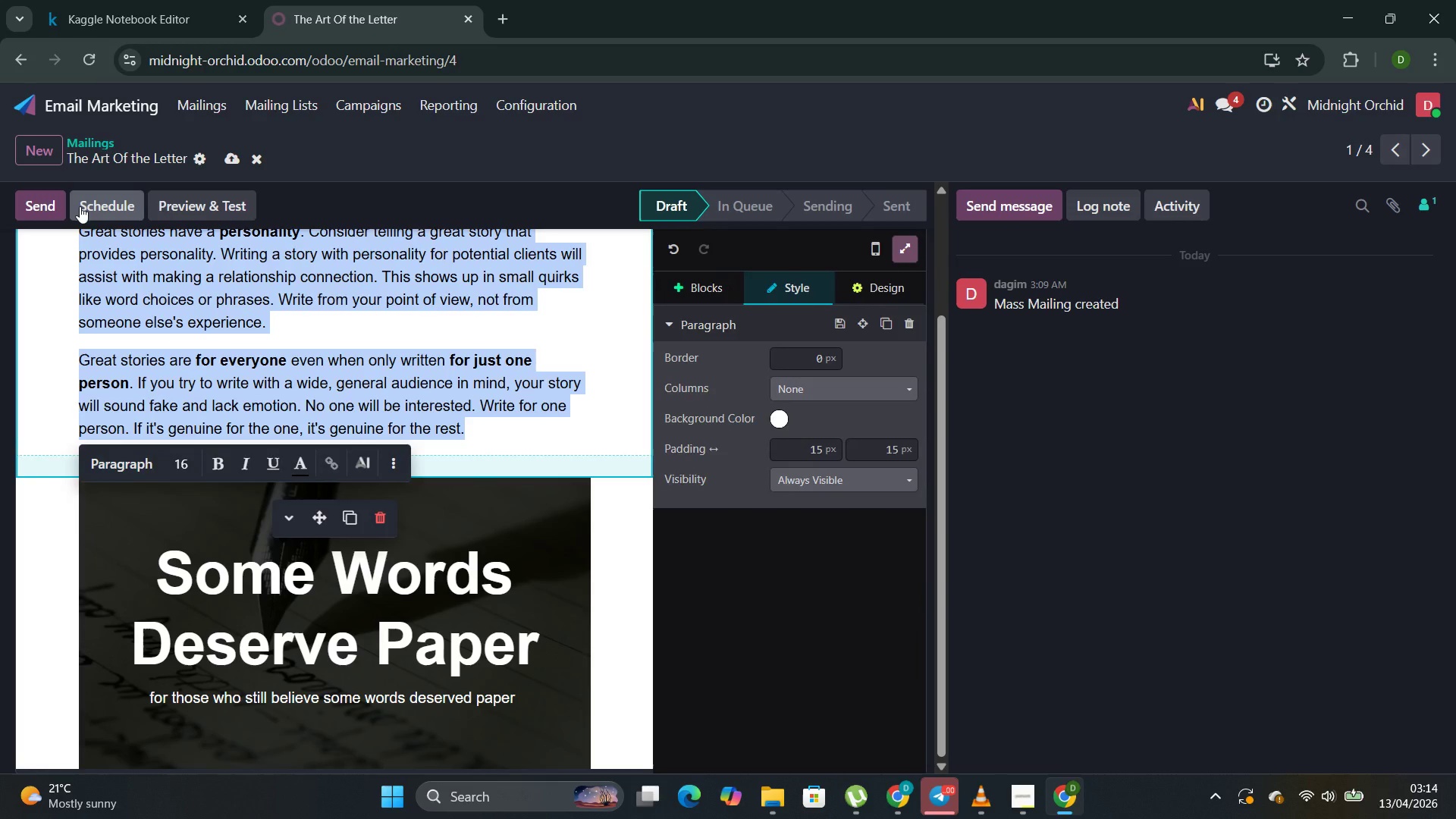 
key(Backspace)
 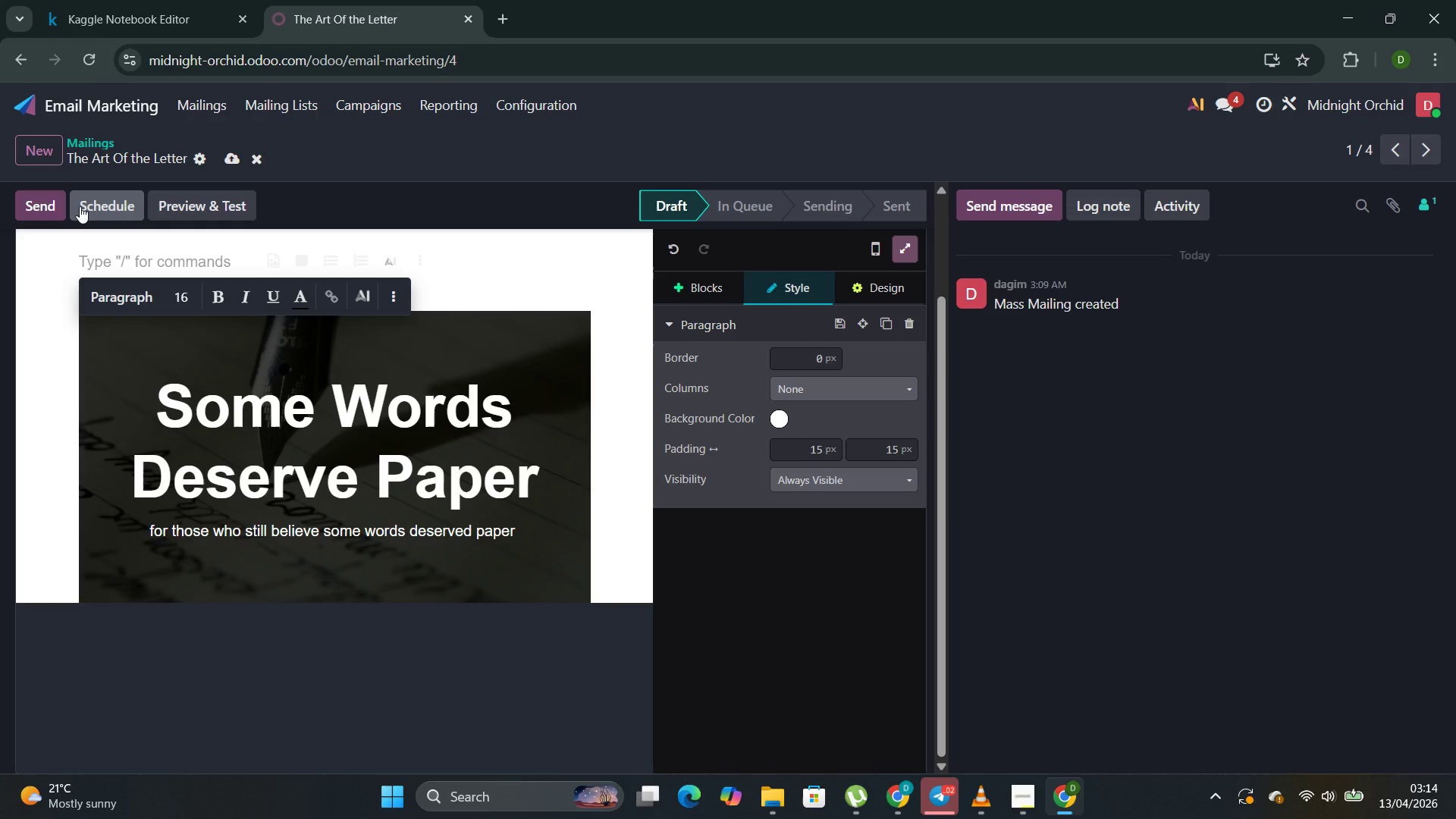 
wait(5.5)
 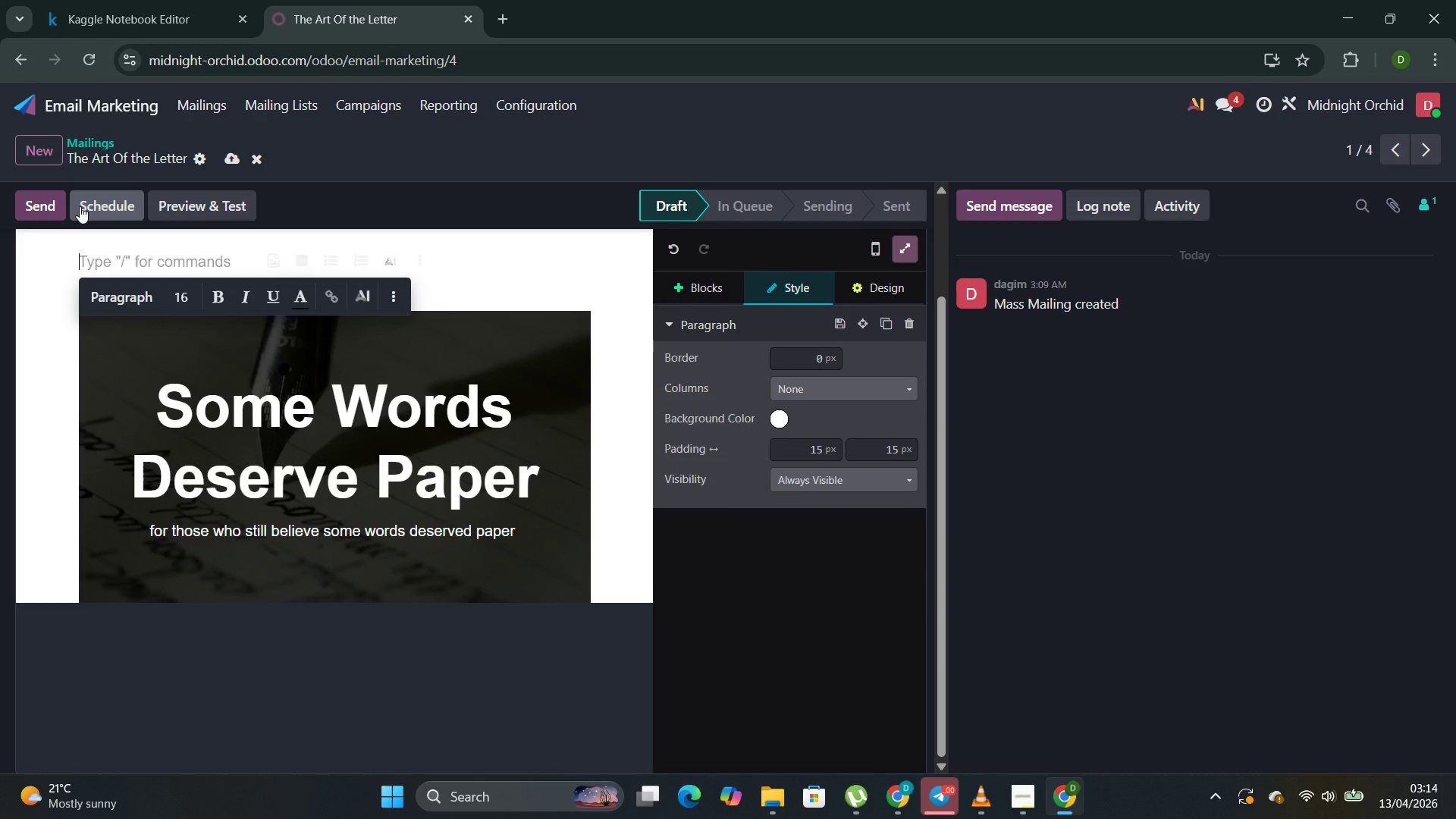 
type(Dear )
 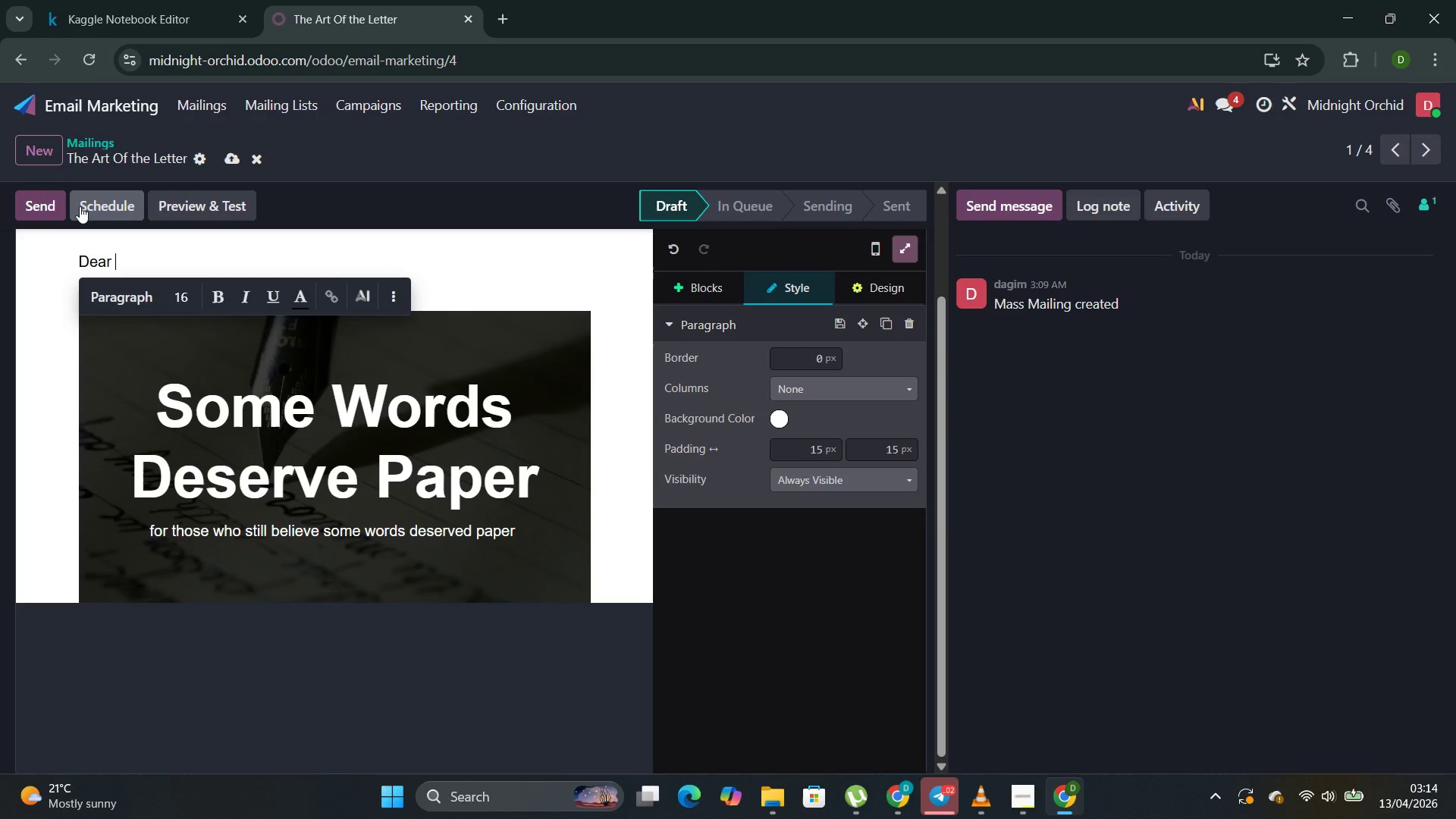 
key(Enter)
 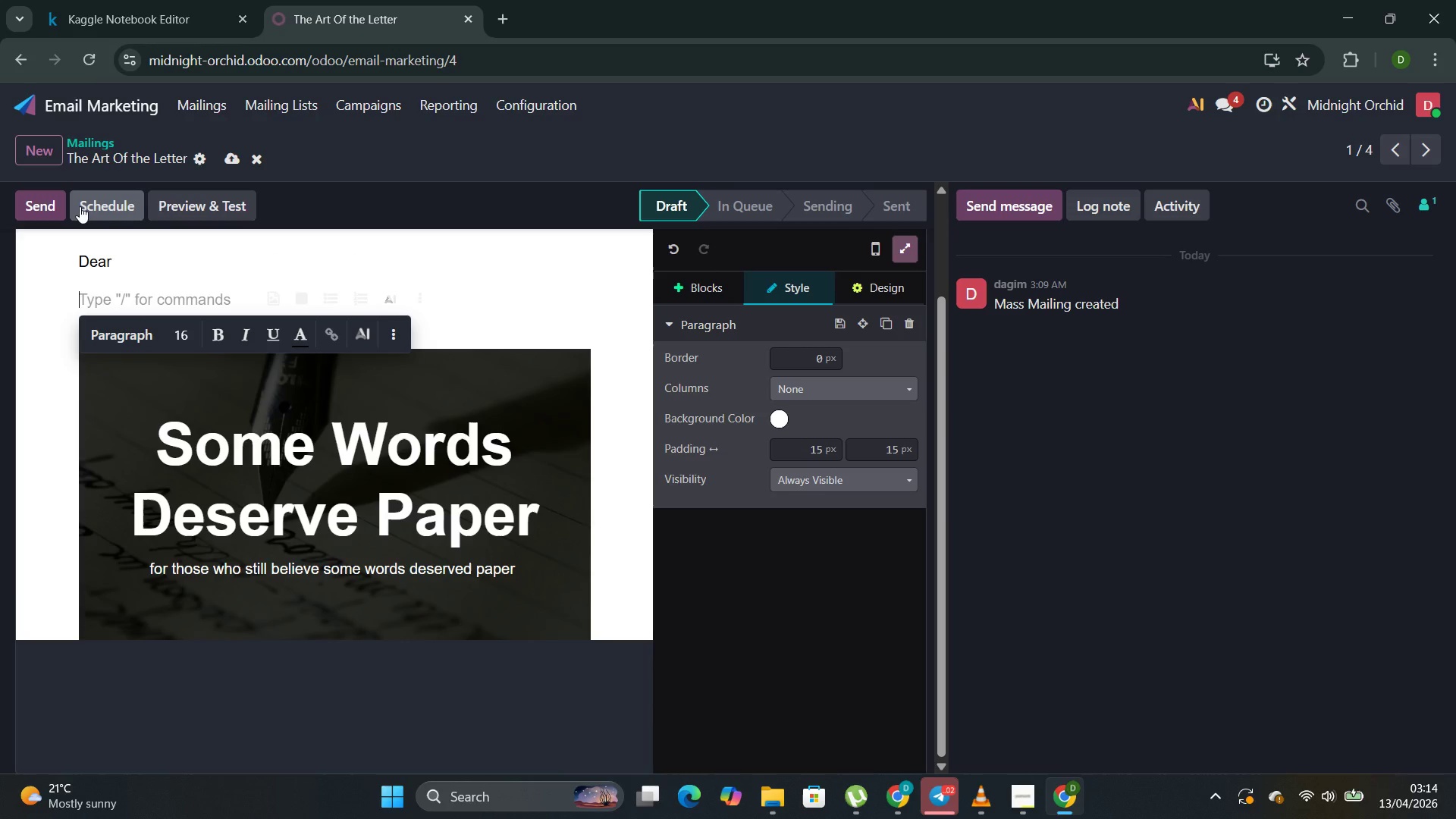 
type(Do you remme)
key(Backspace)
key(Backspace)
type(emeber the last )
 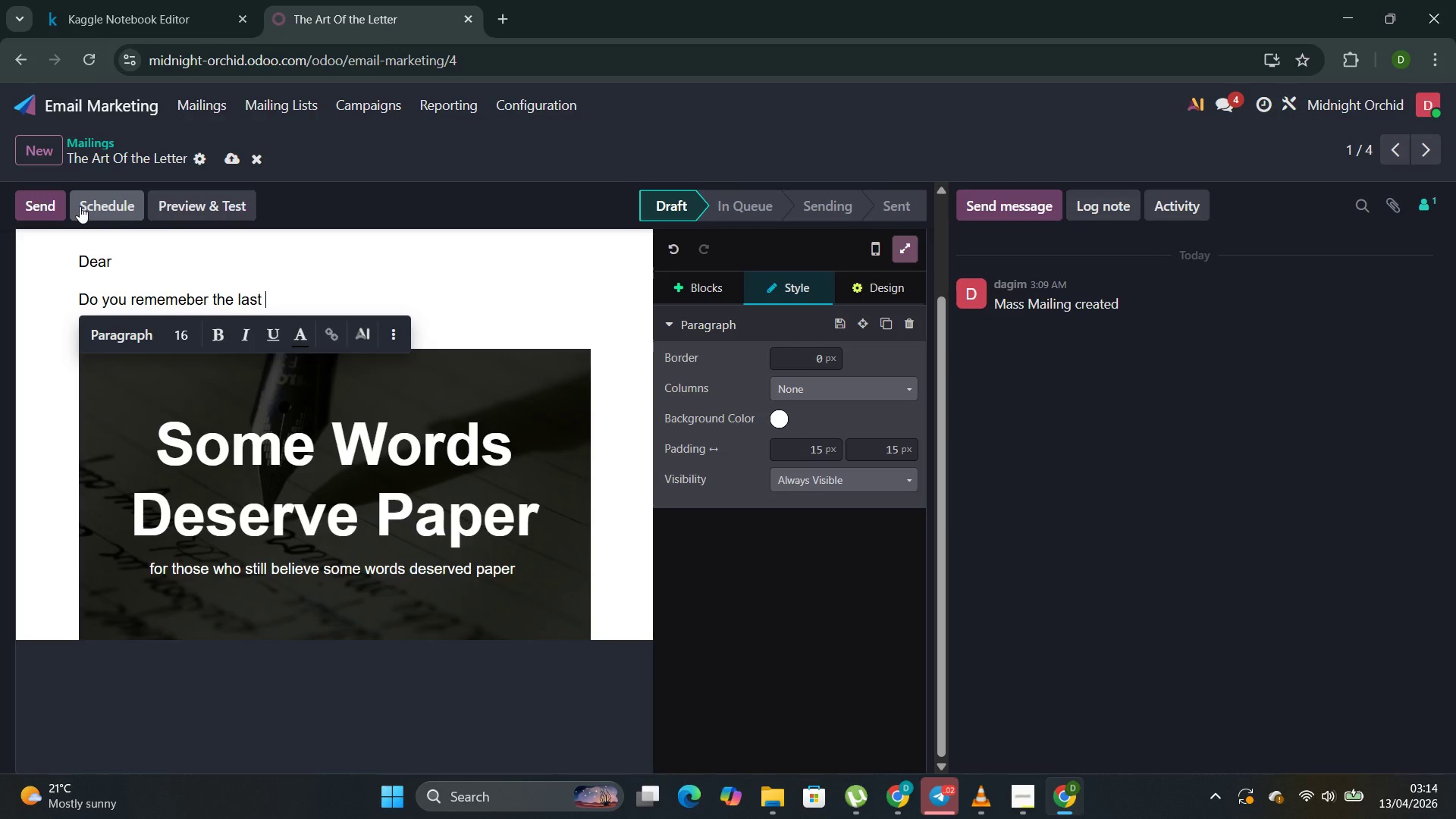 
type(time you reci)
key(Backspace)
type(eived a handwrit)
 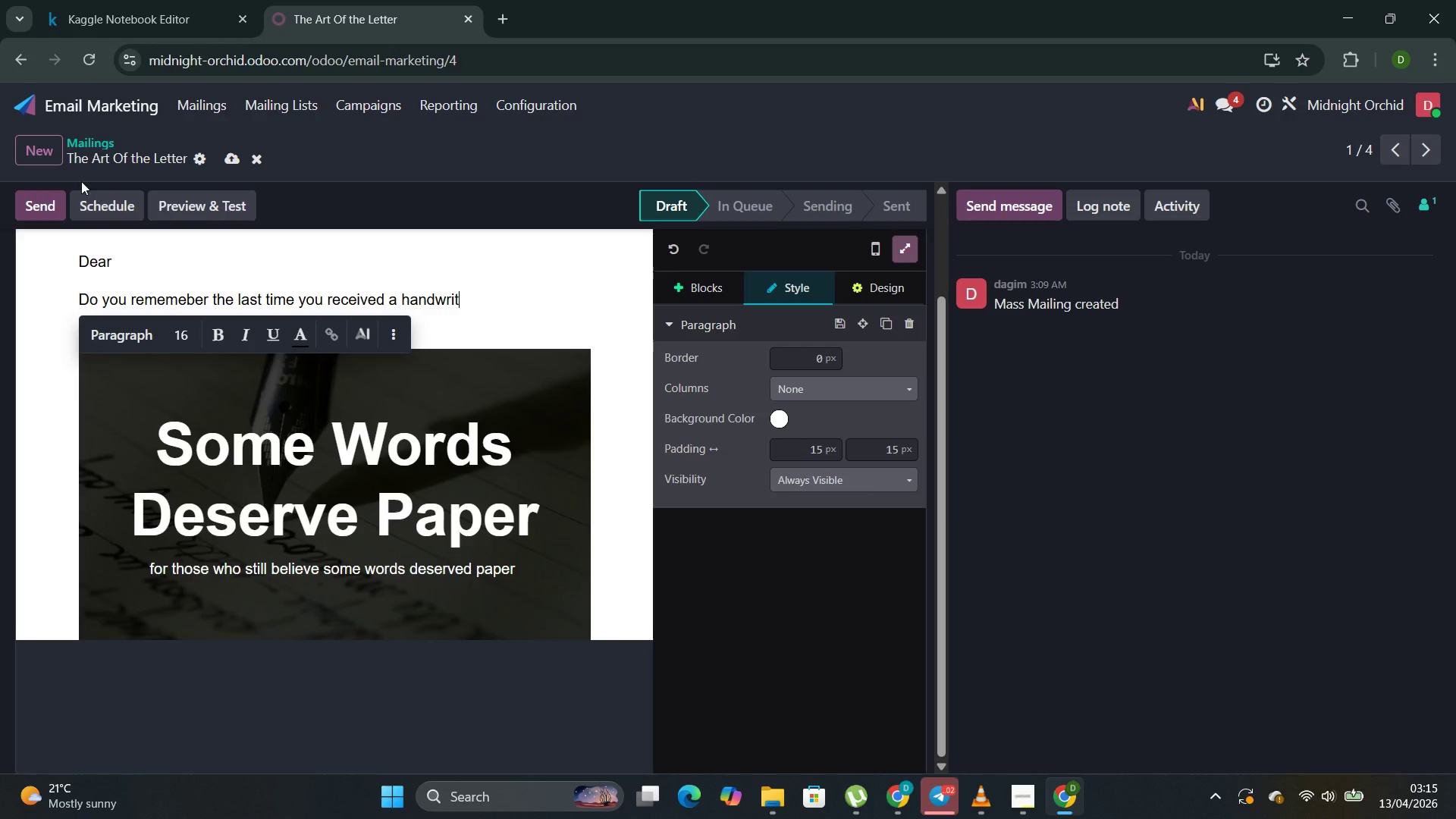 
type(ten la)
 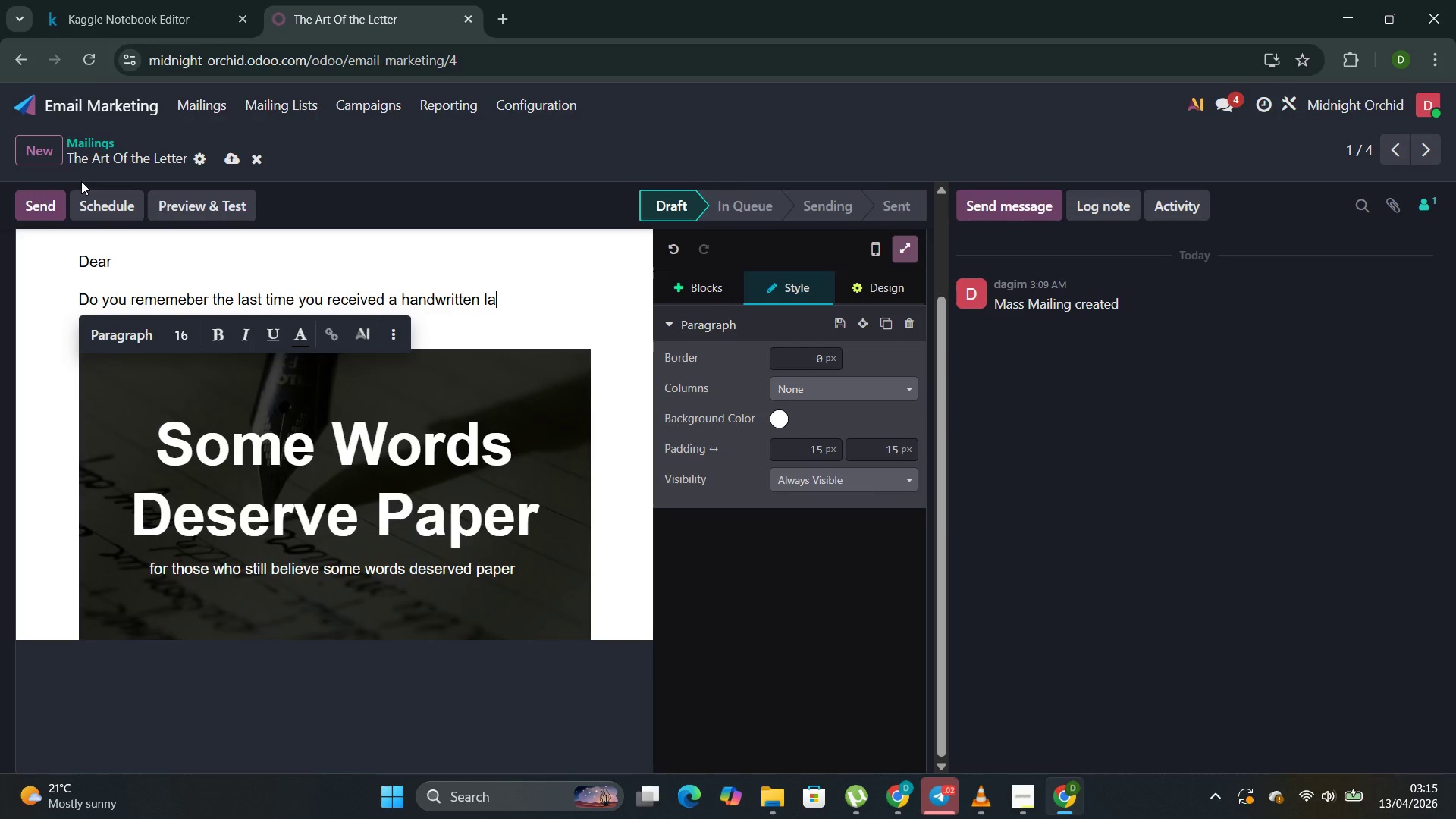 
type(tter )
key(Backspace)
type(?)
 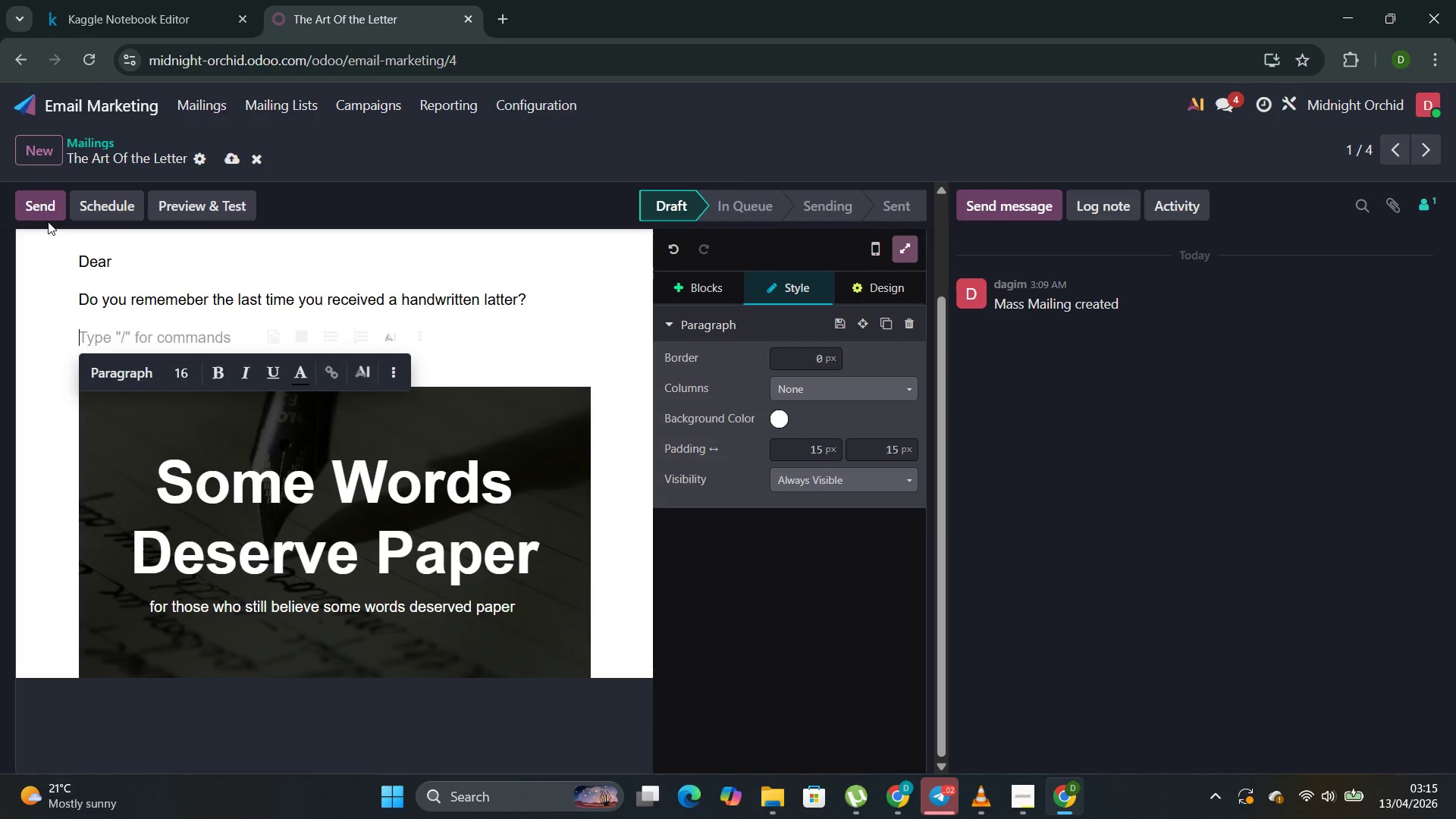 
 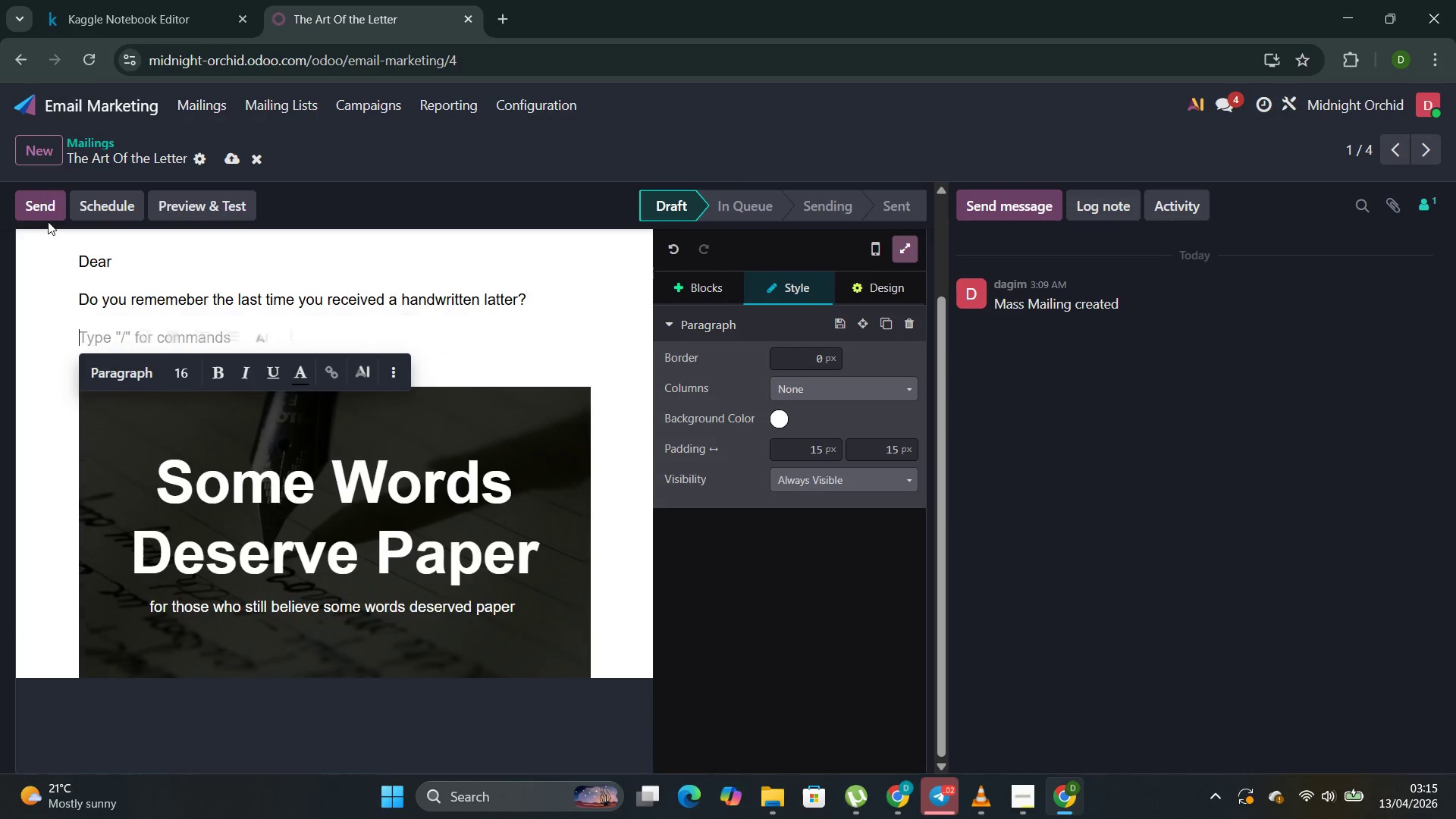 
key(Enter)
 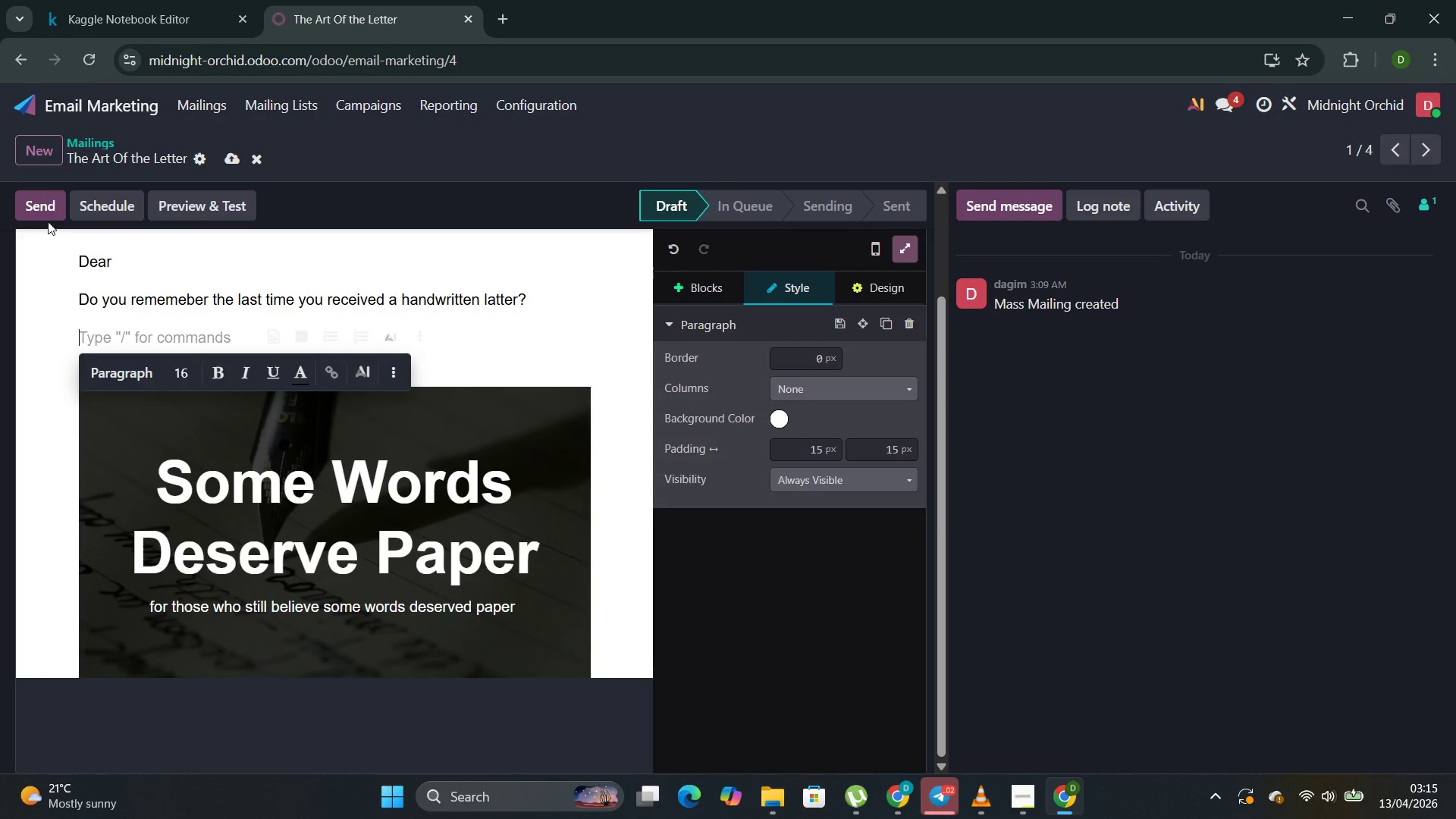 
type(not a bill.not a fl)
 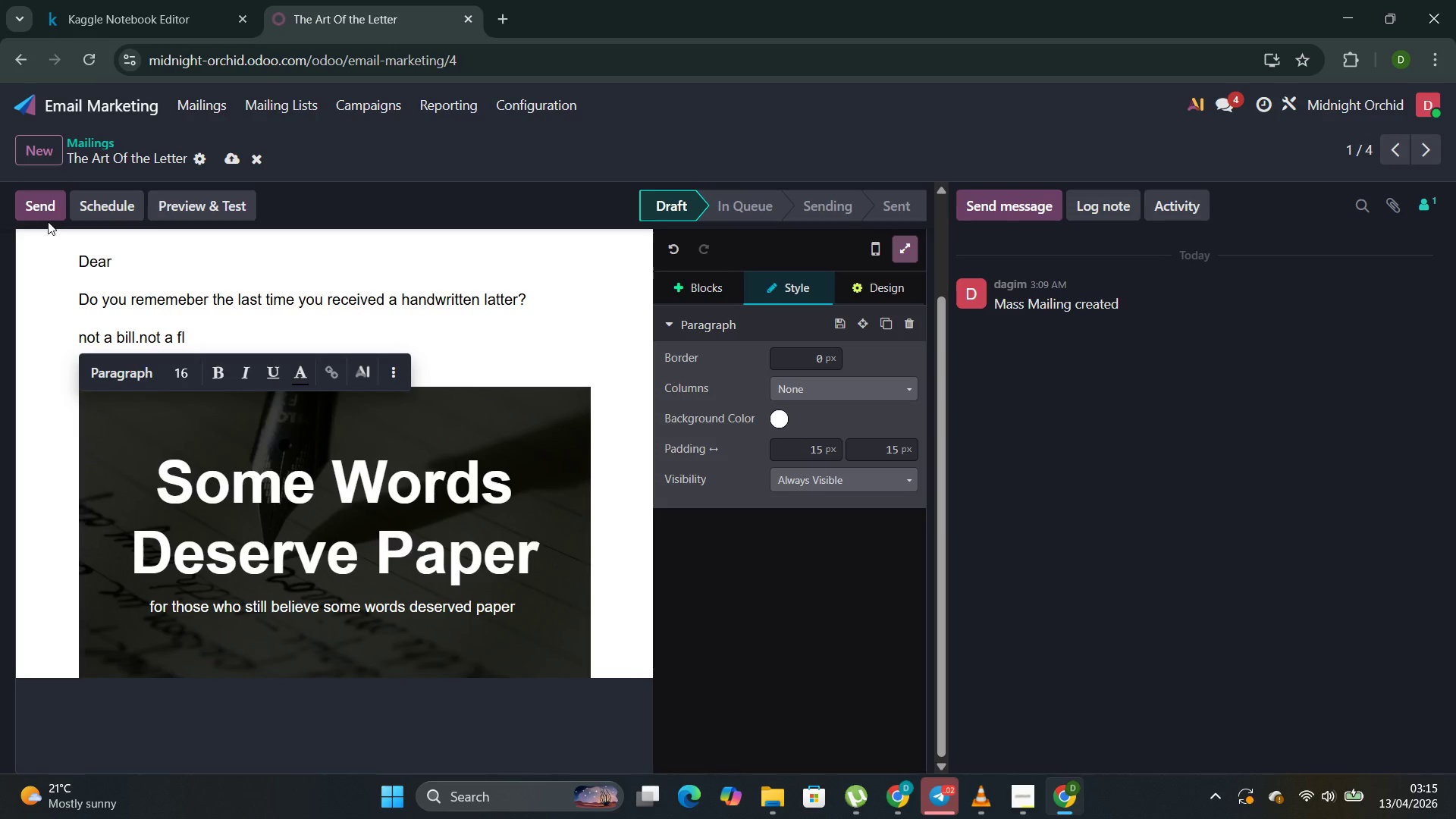 
wait(5.33)
 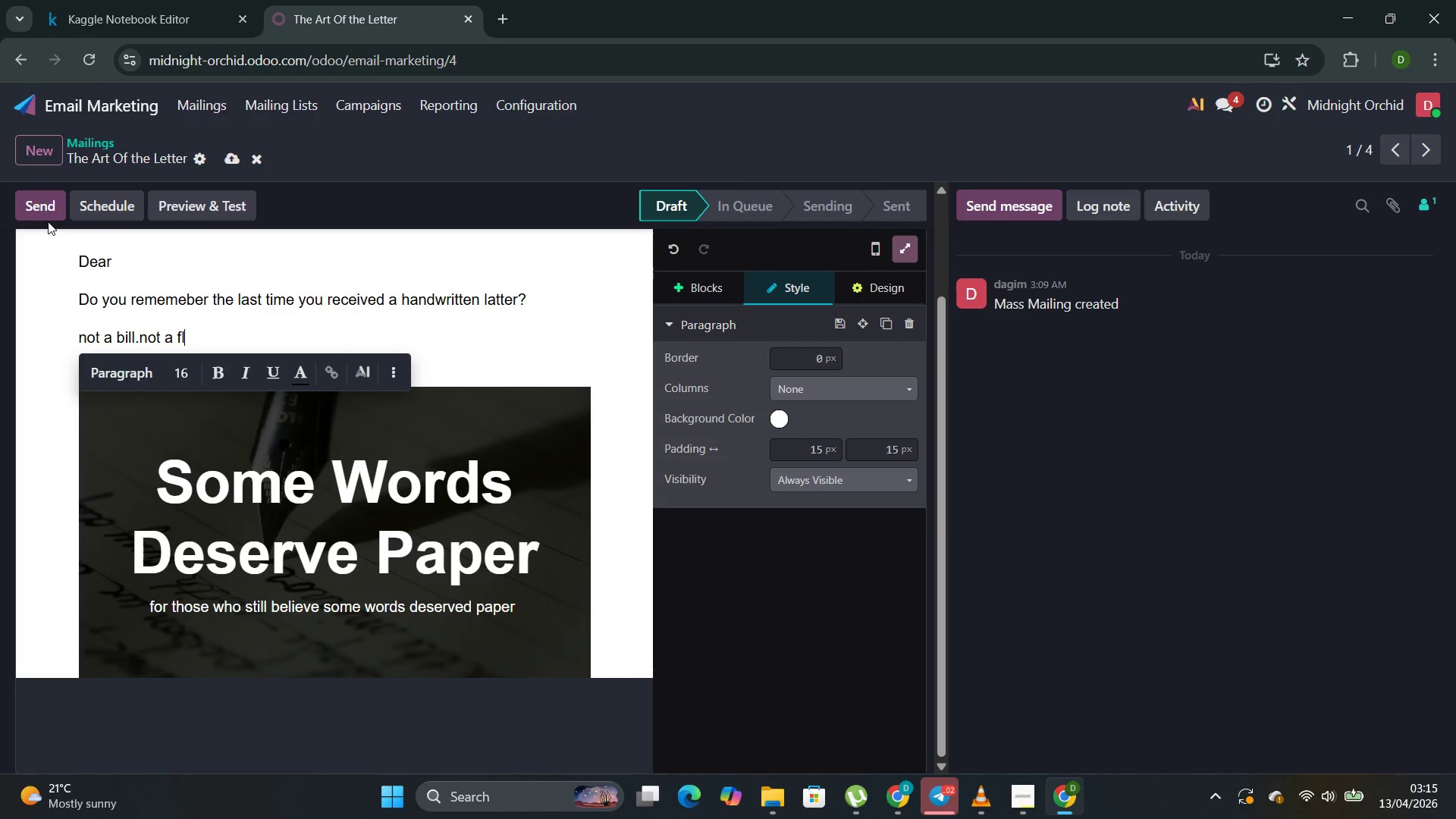 
type(yer )
 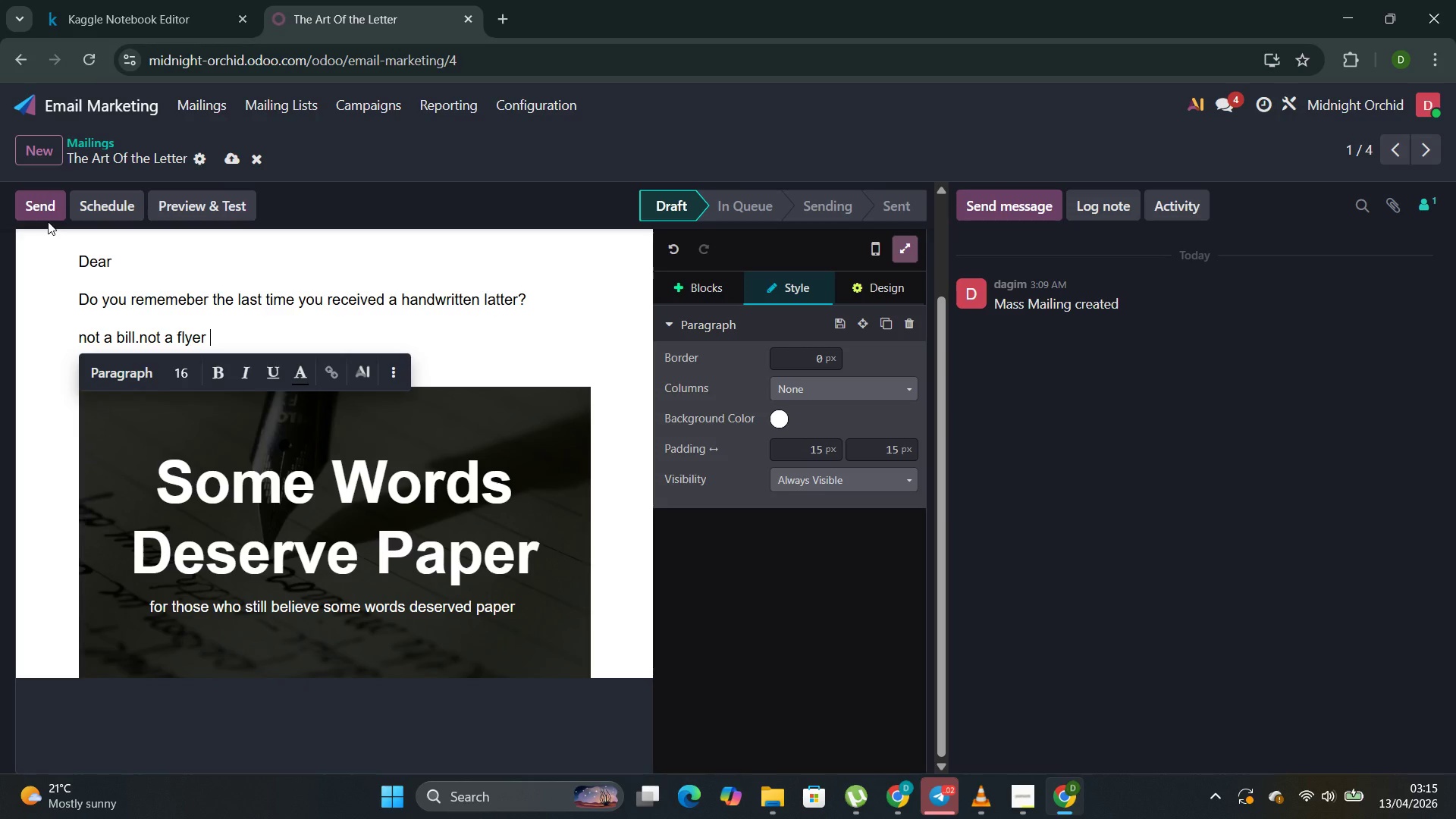 
type(.)
key(Backspace)
key(Backspace)
type(.not another email de)
 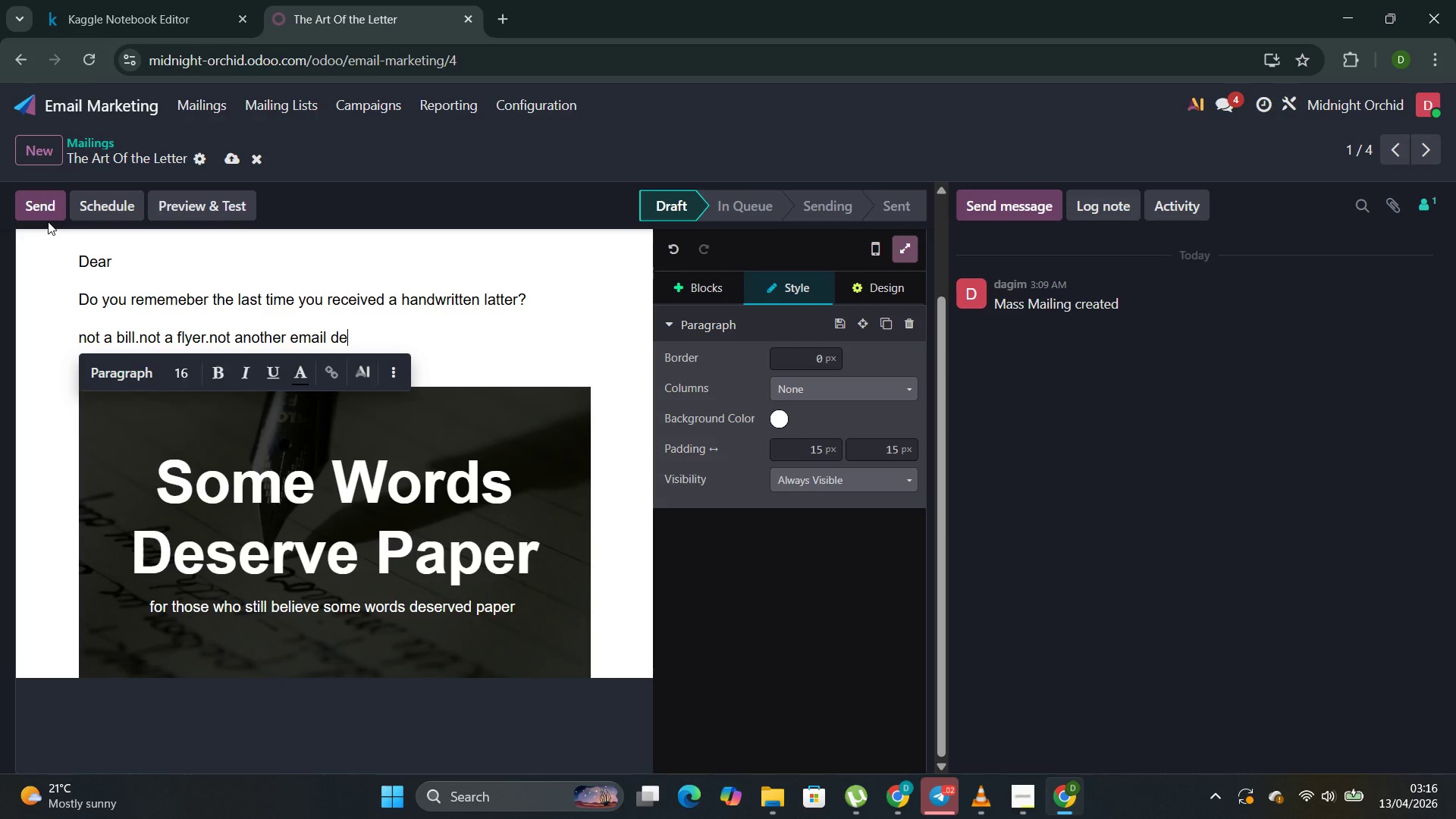 
wait(31.76)
 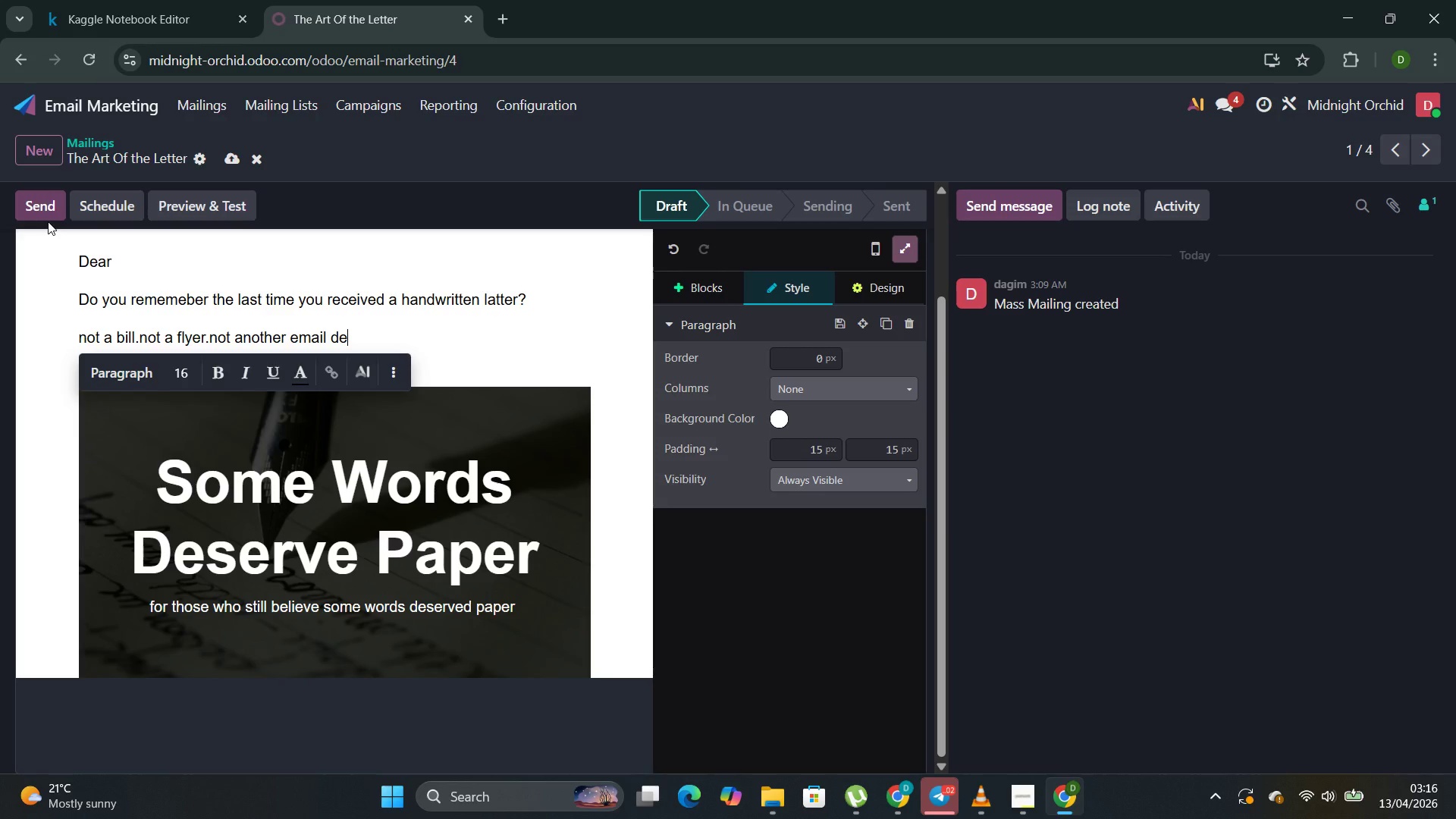 
type(mand)
key(Backspace)
type(indg )
key(Backspace)
key(Backspace)
key(Backspace)
type(g your )
 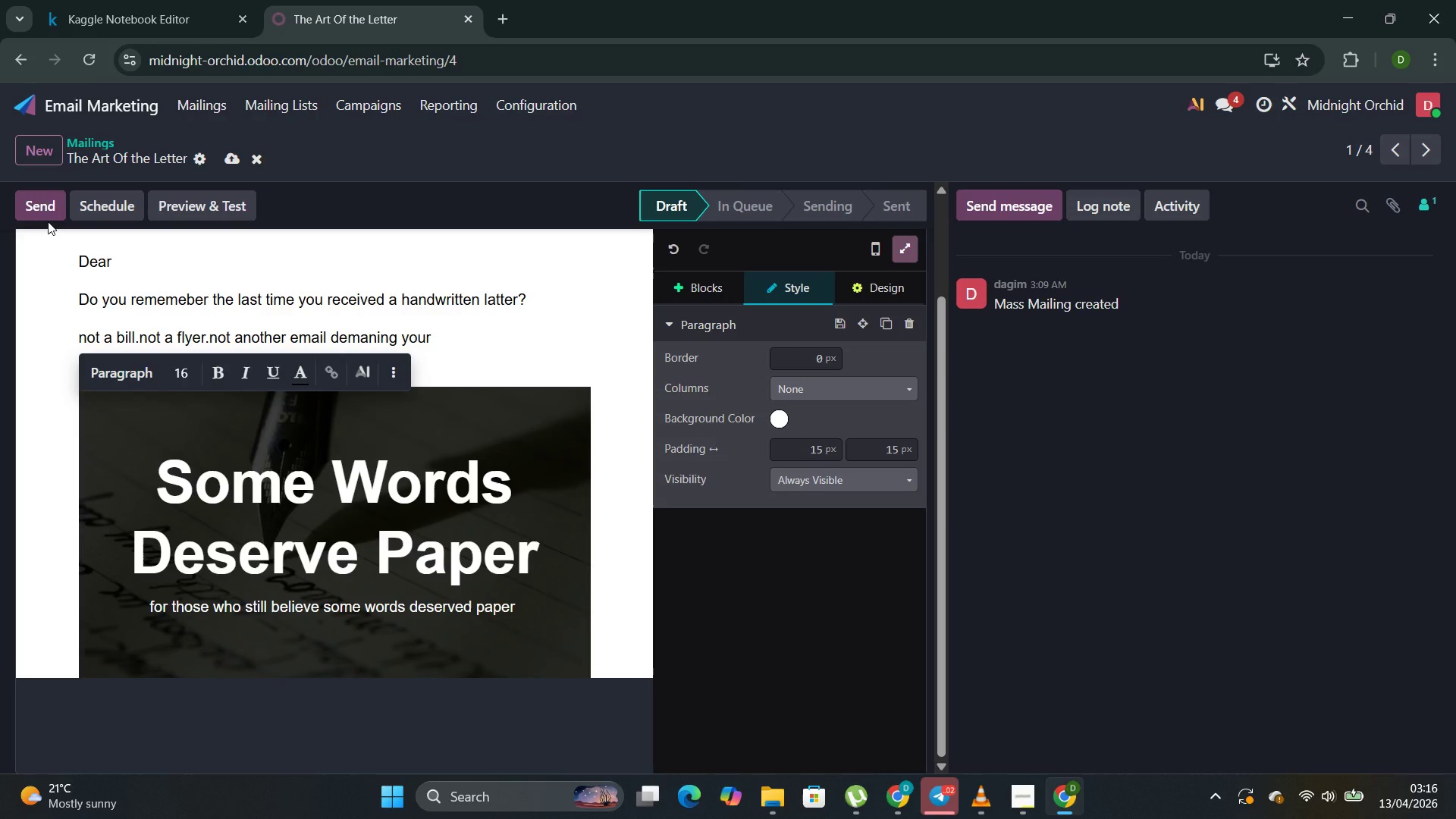 
wait(7.69)
 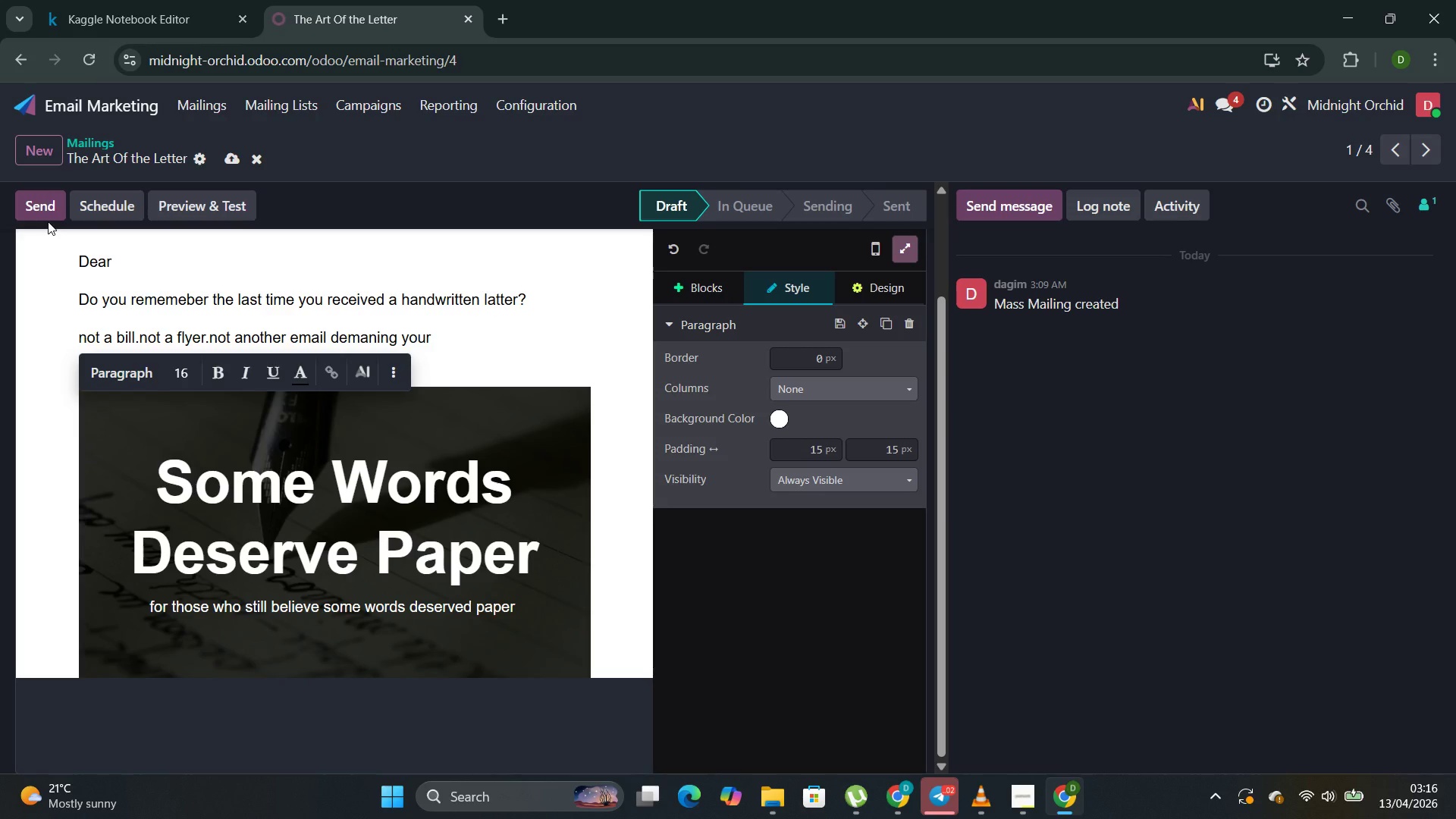 
type(attention before )
 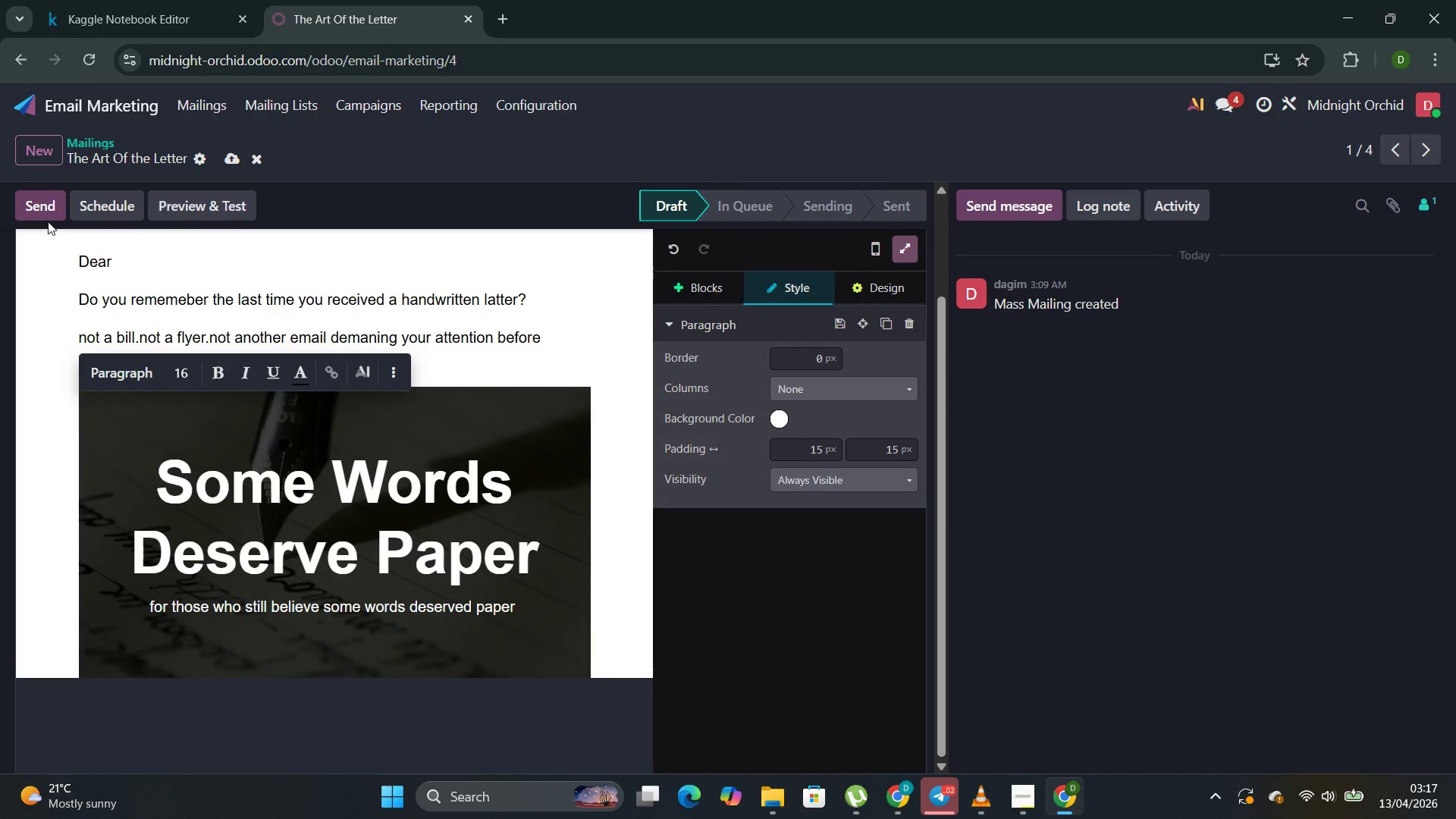 
type(you've )
 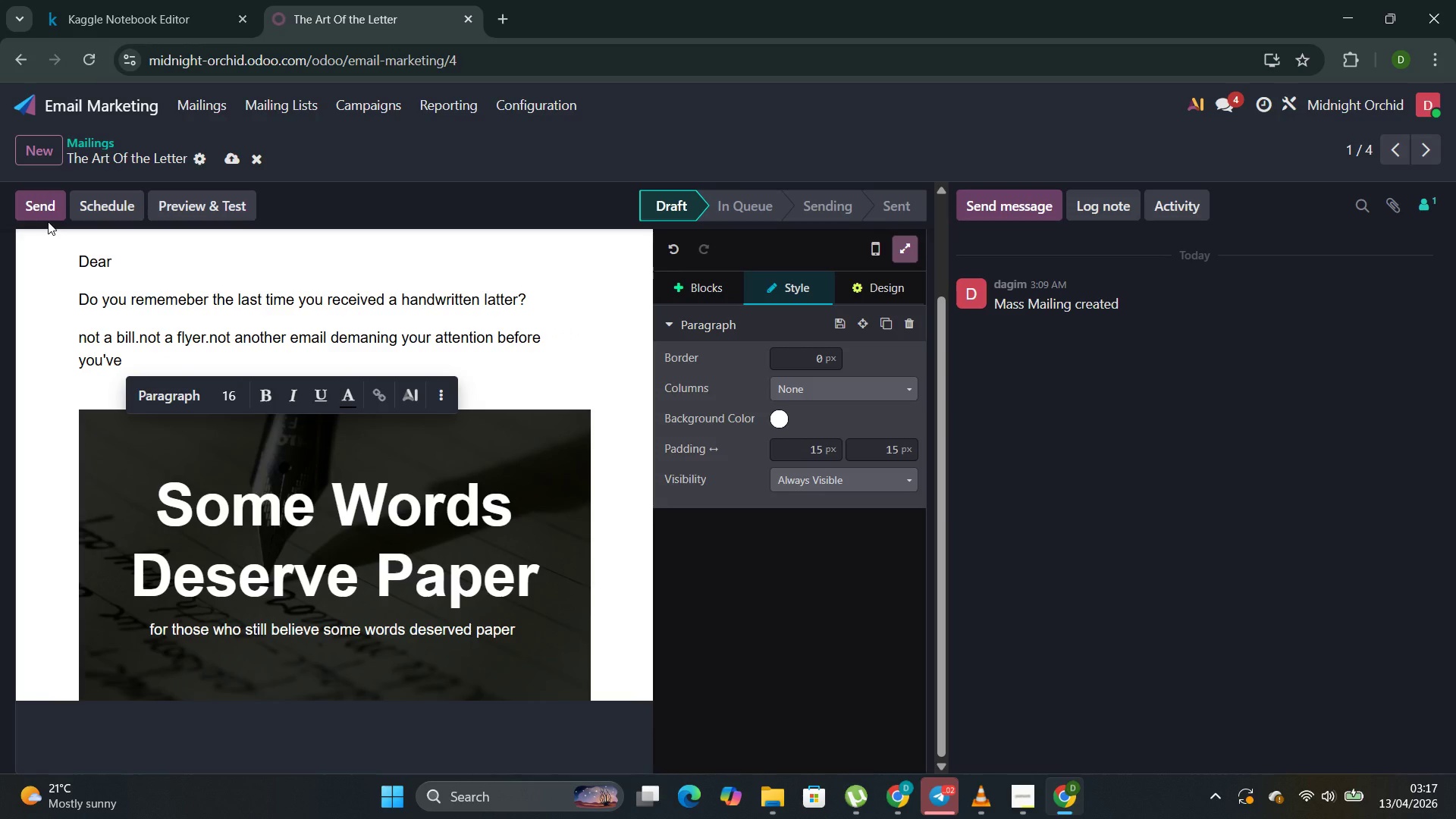 
type(finished )
 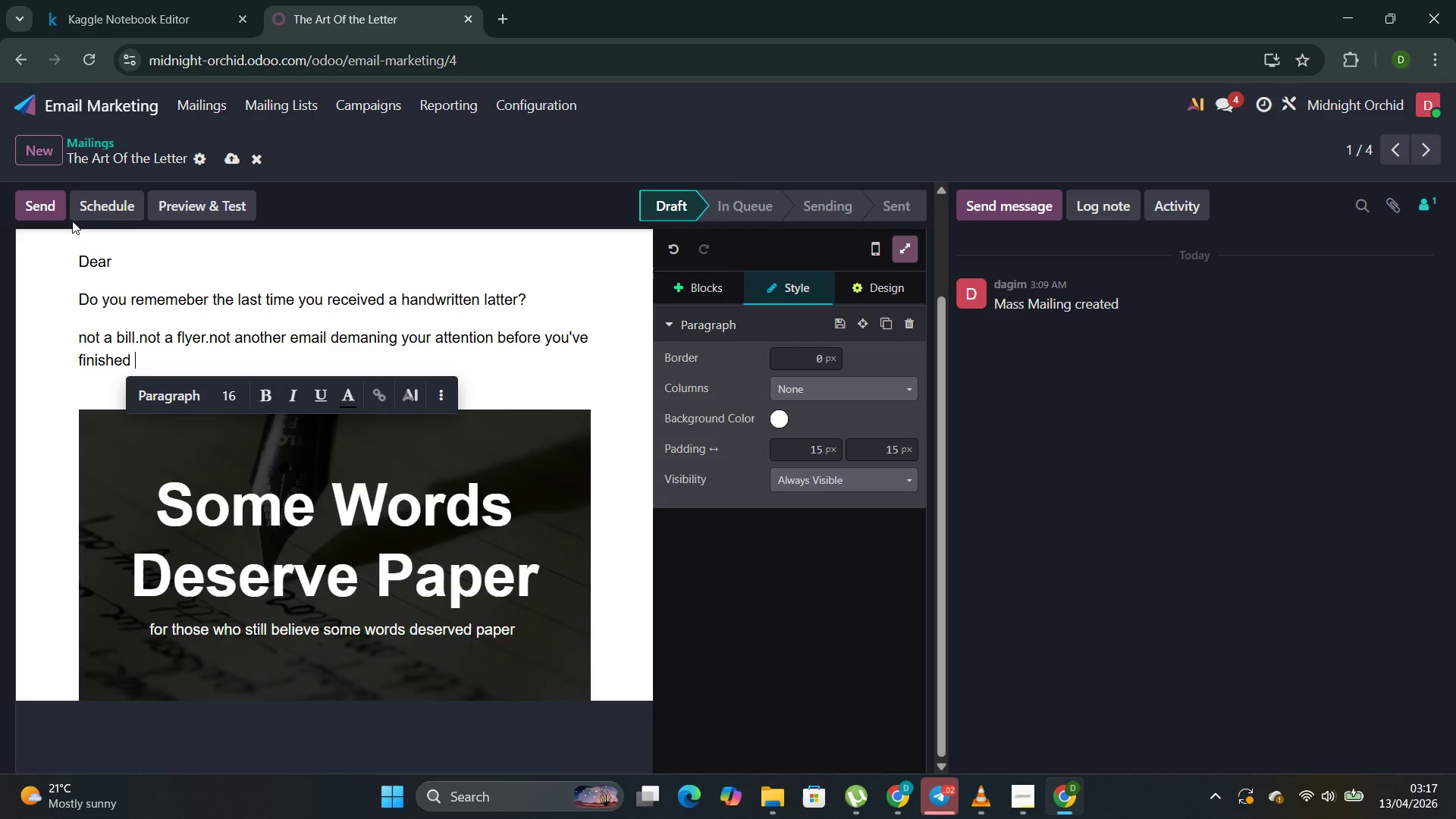 
type(your )
 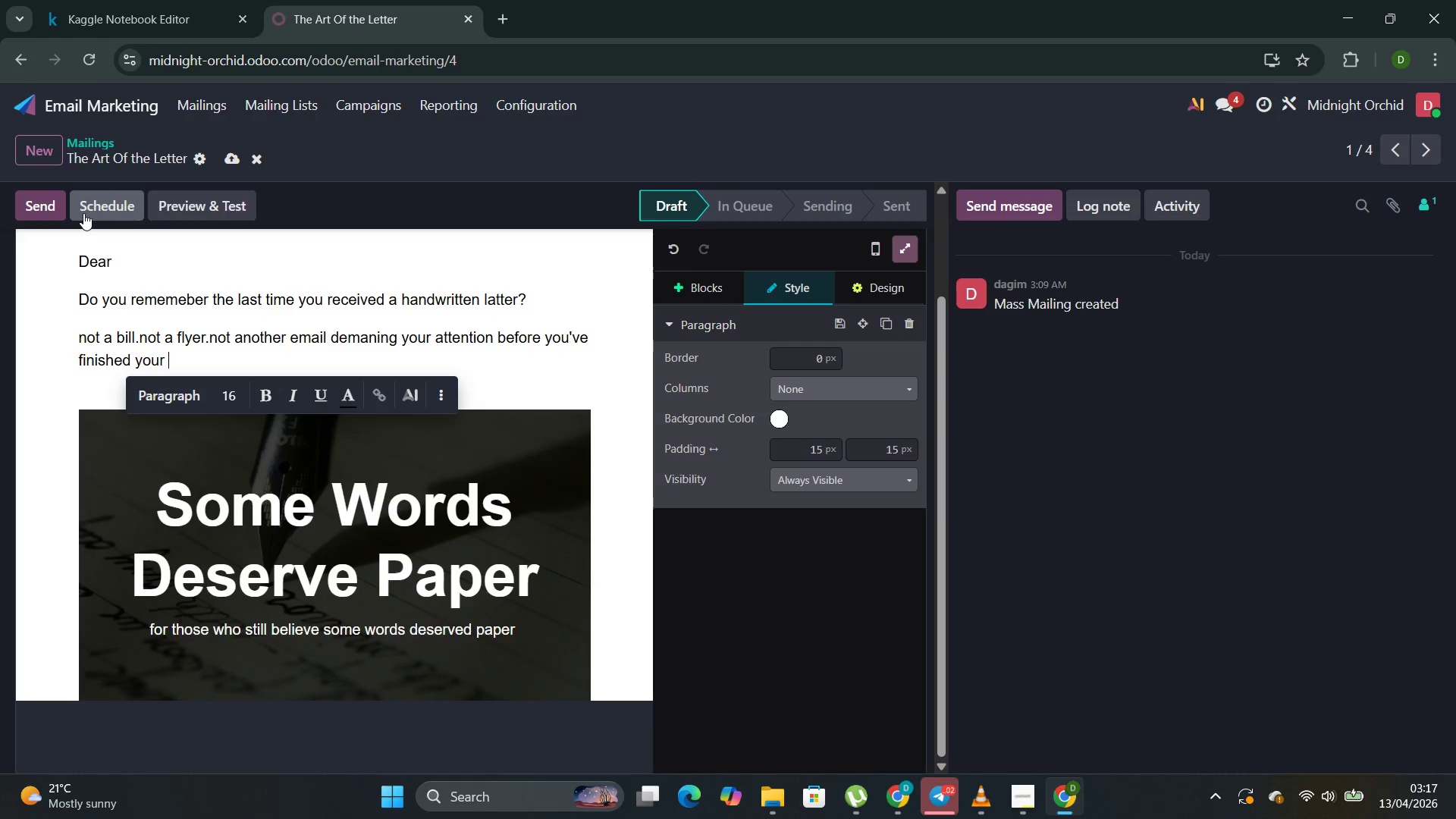 
type(coffee )
 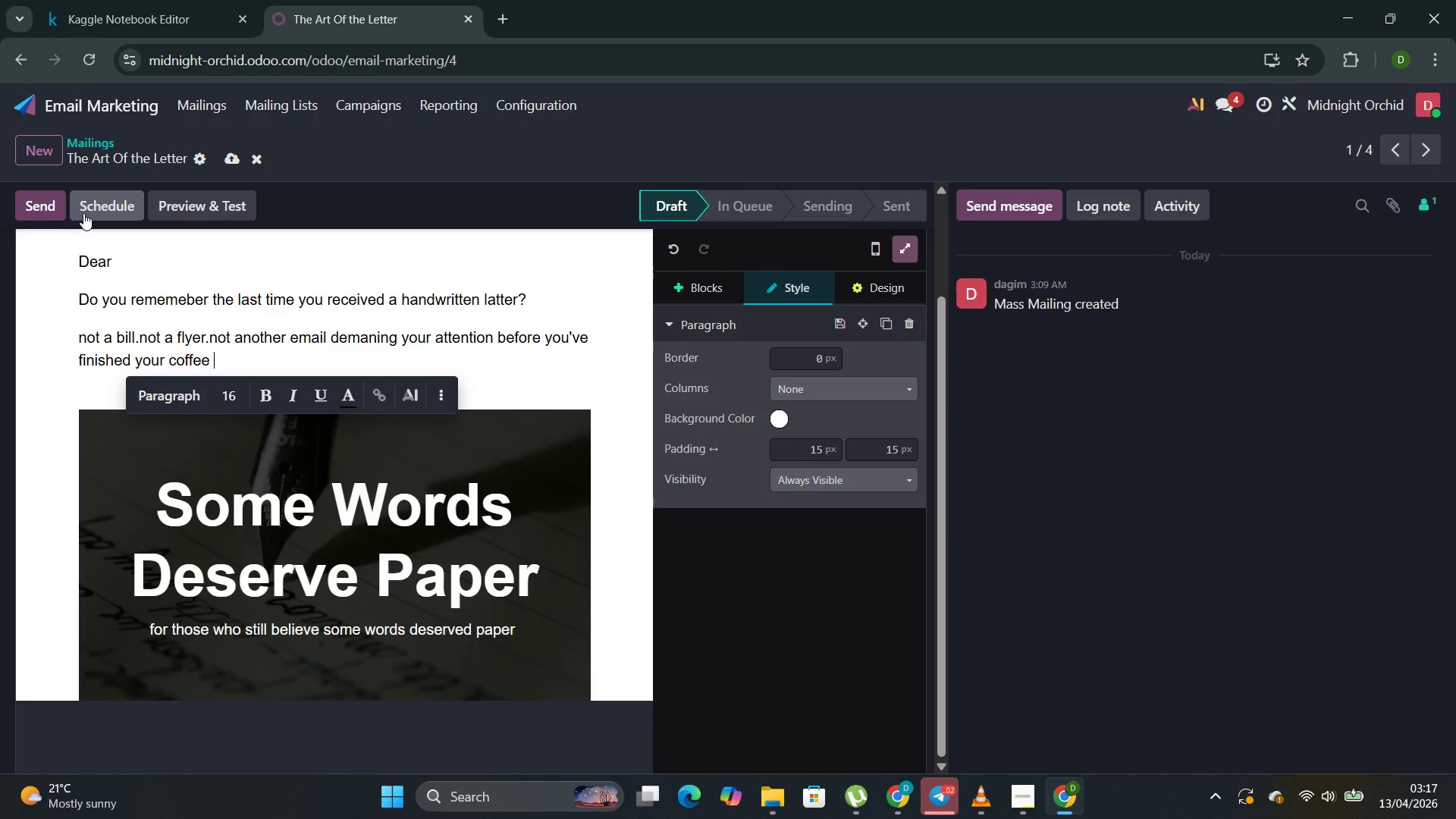 
wait(9.3)
 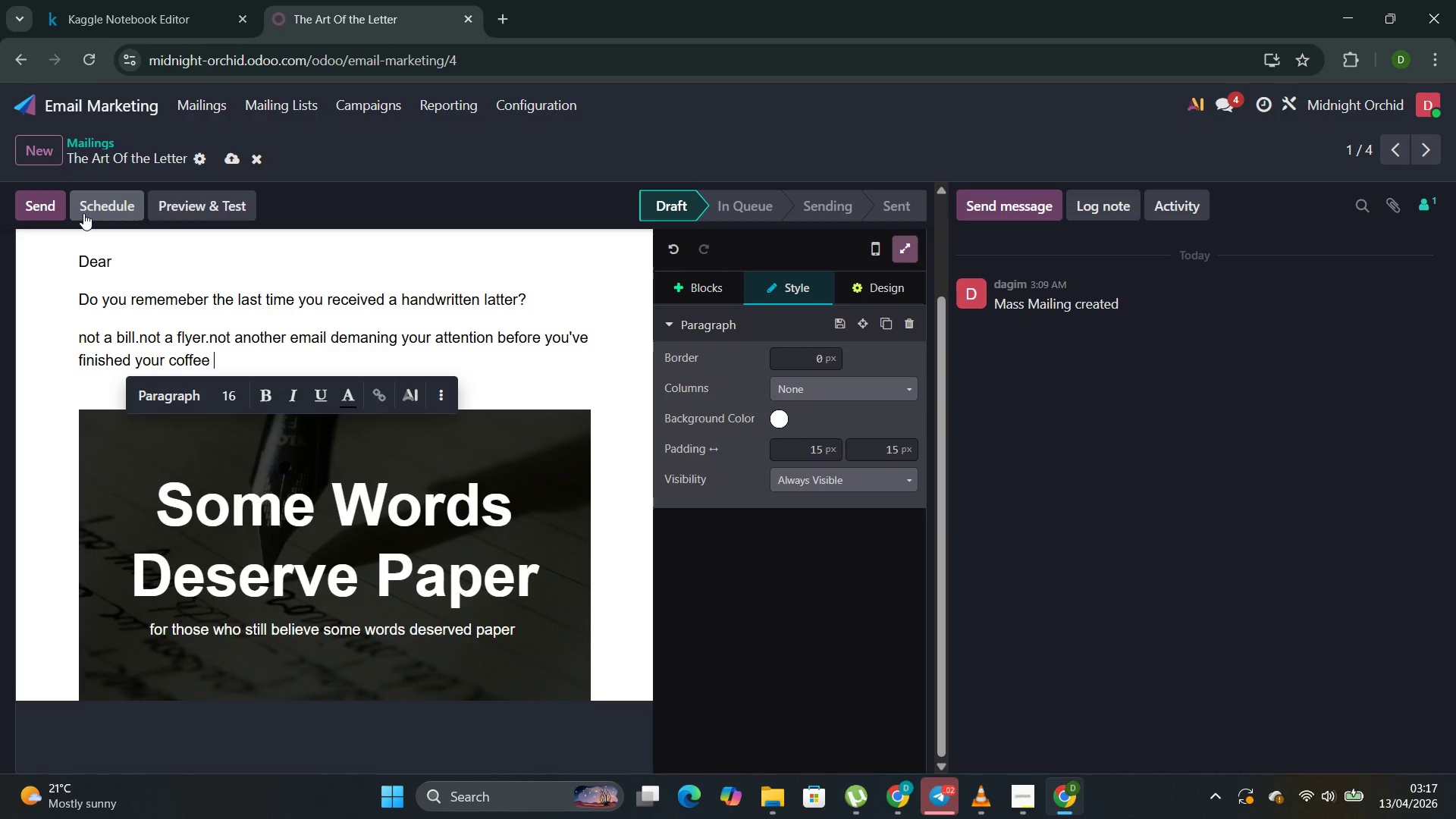 
key(Backspace)
type(.A  genuine L)
key(Backspace)
type(letter --the king)
key(Backspace)
type(d wheere)
 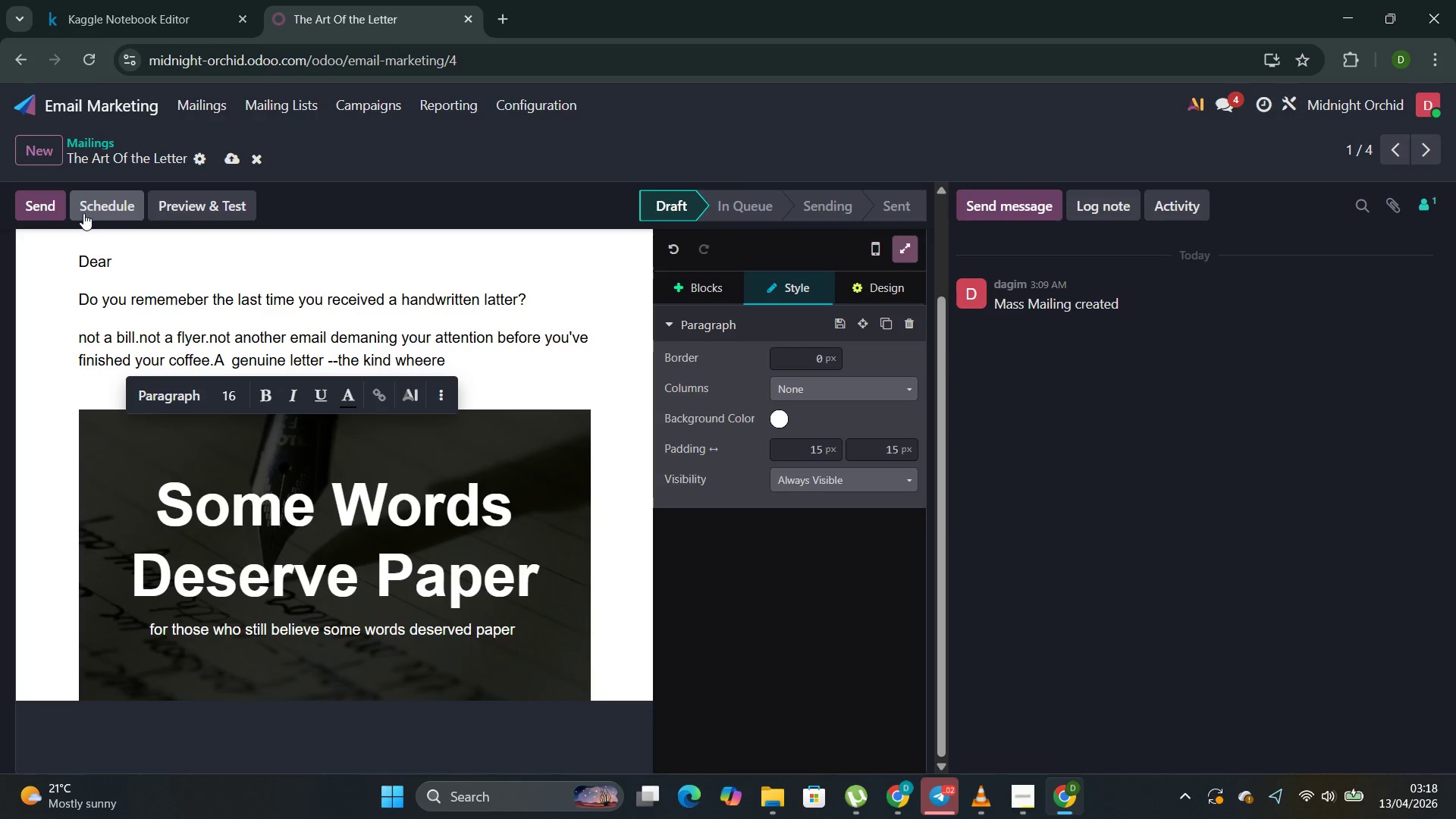 
key(ArrowLeft)
 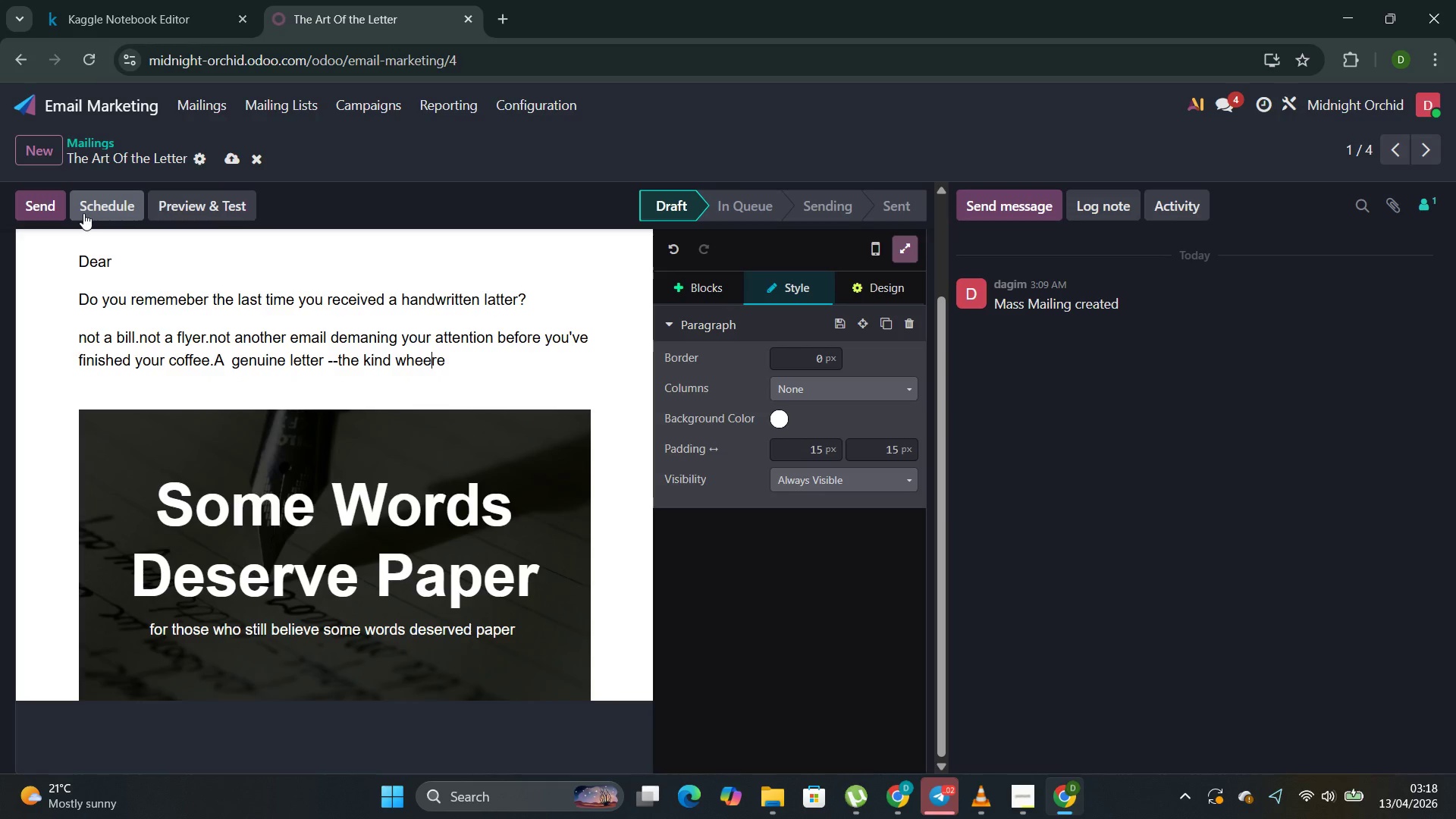 
key(ArrowLeft)
 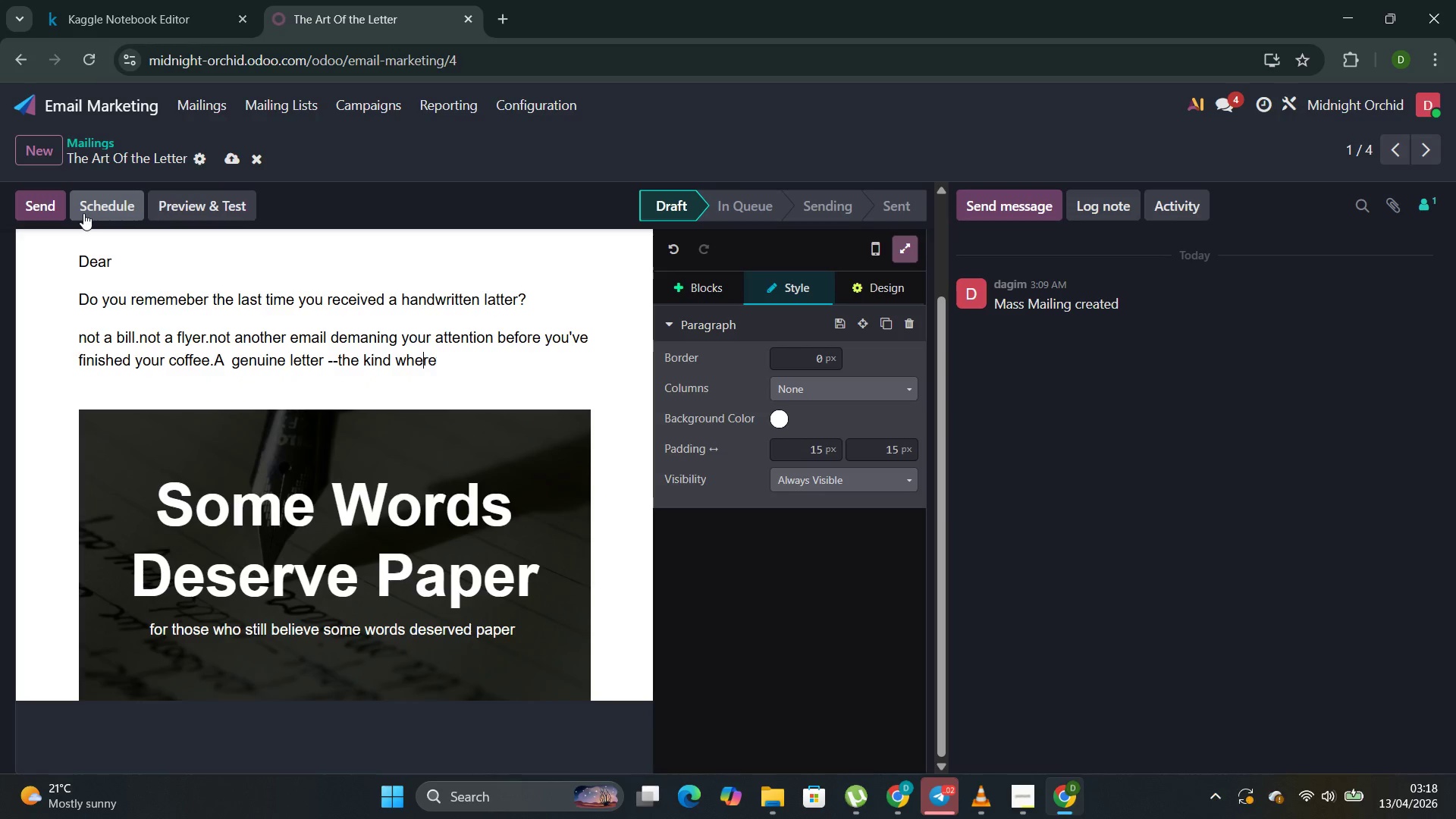 
key(Backspace)
 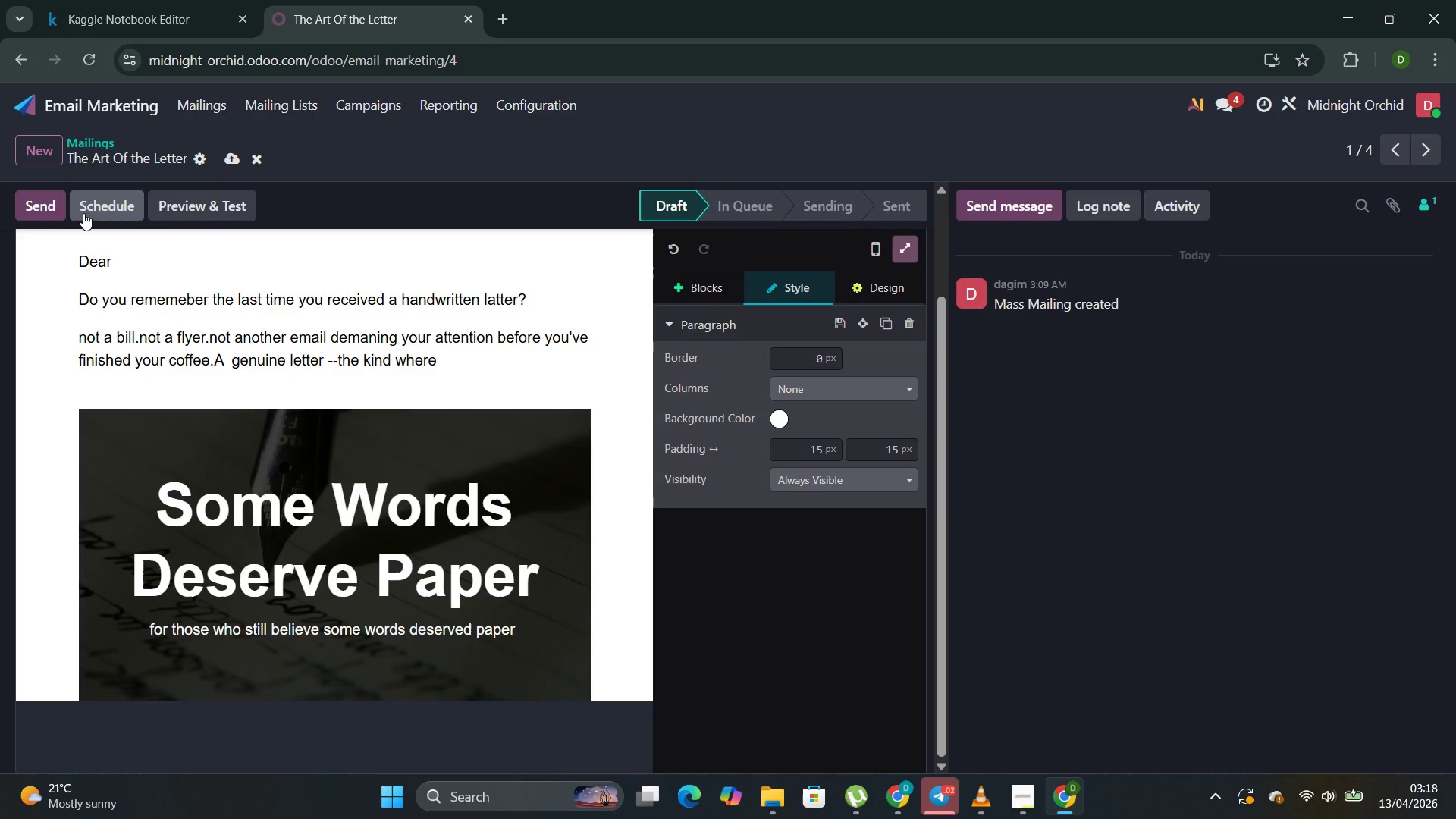 
key(ArrowRight)
 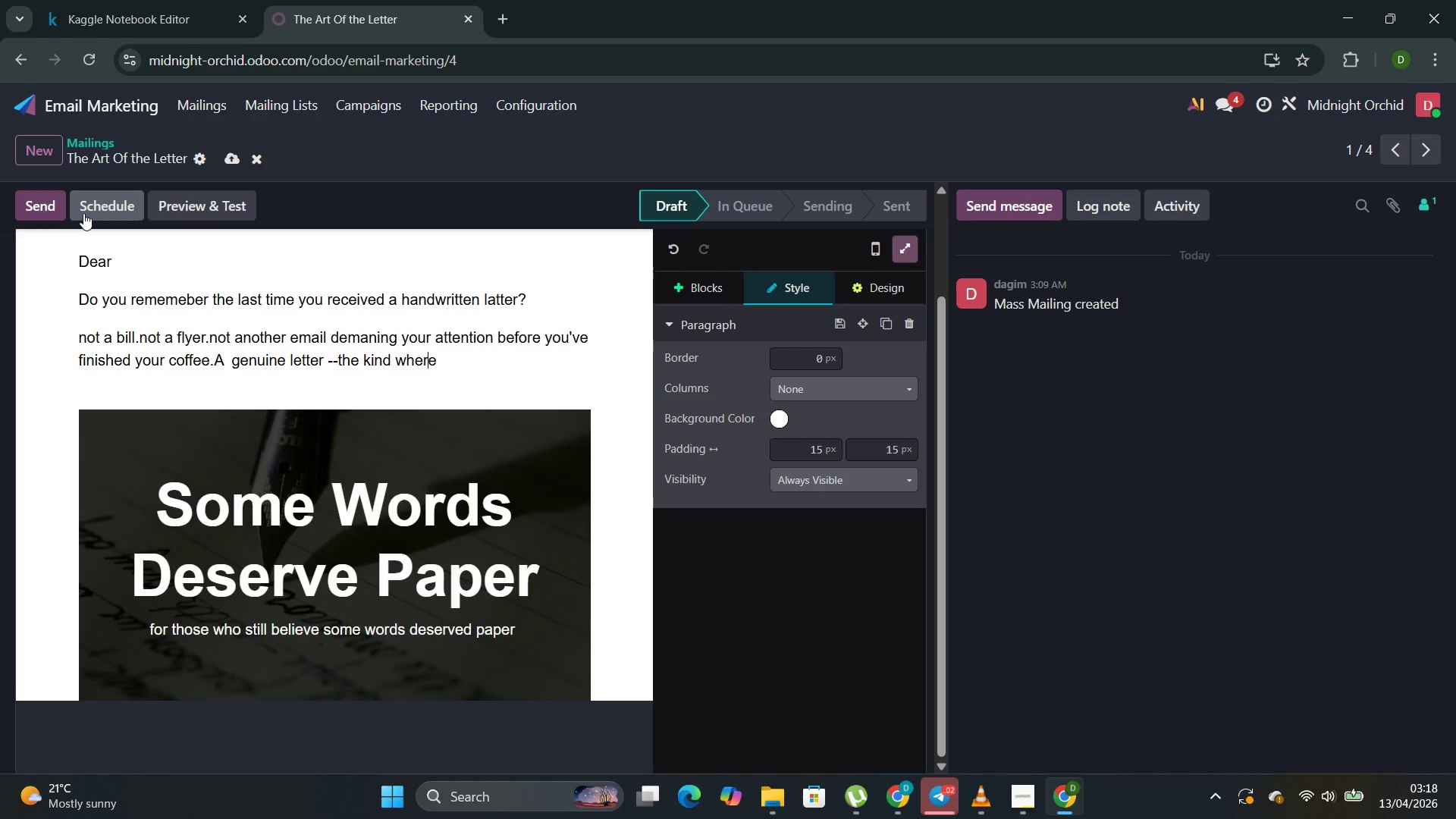 
key(ArrowRight)
 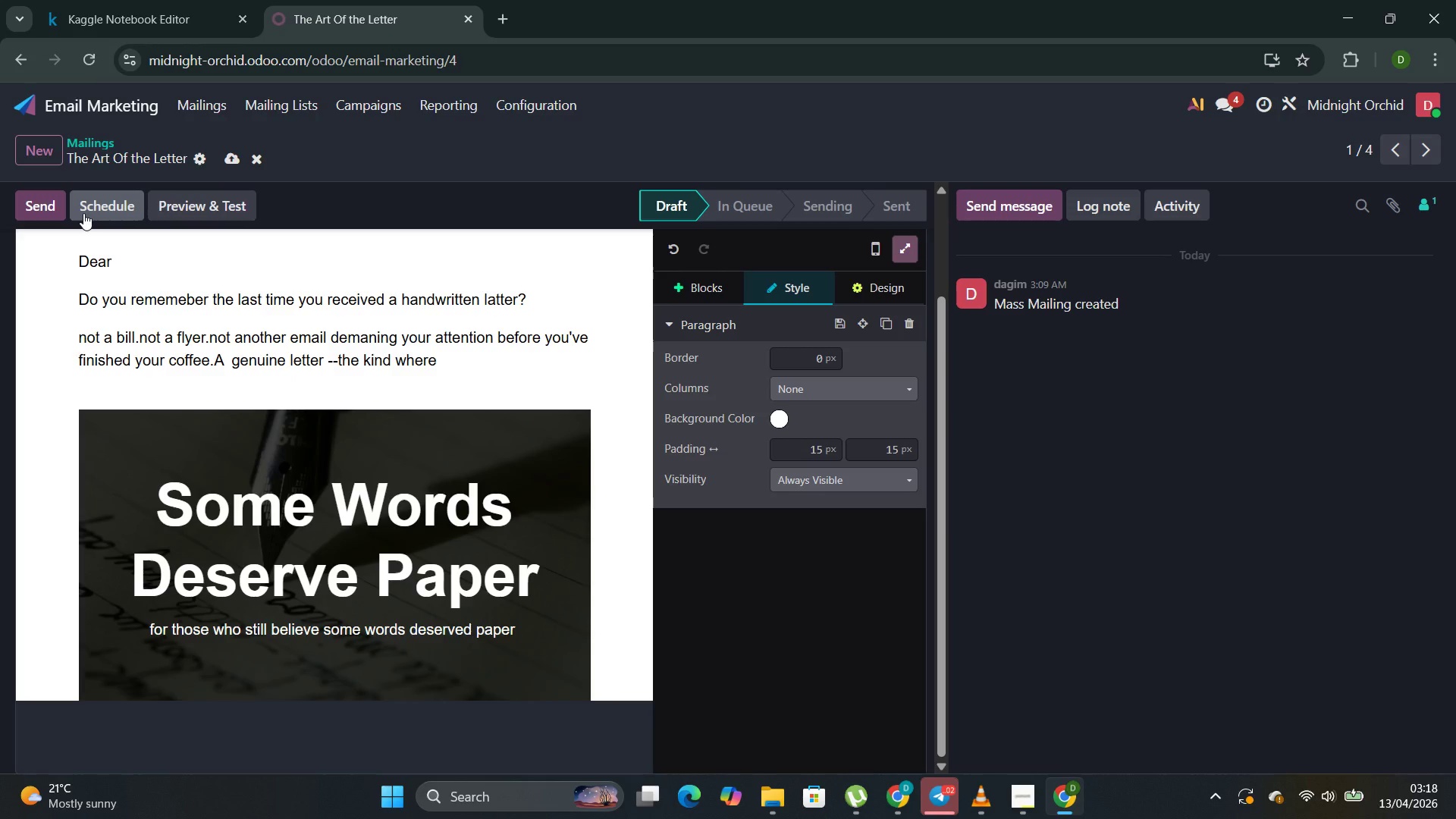 
type( you can see where the writer paused )
key(Backspace)
type(,)
 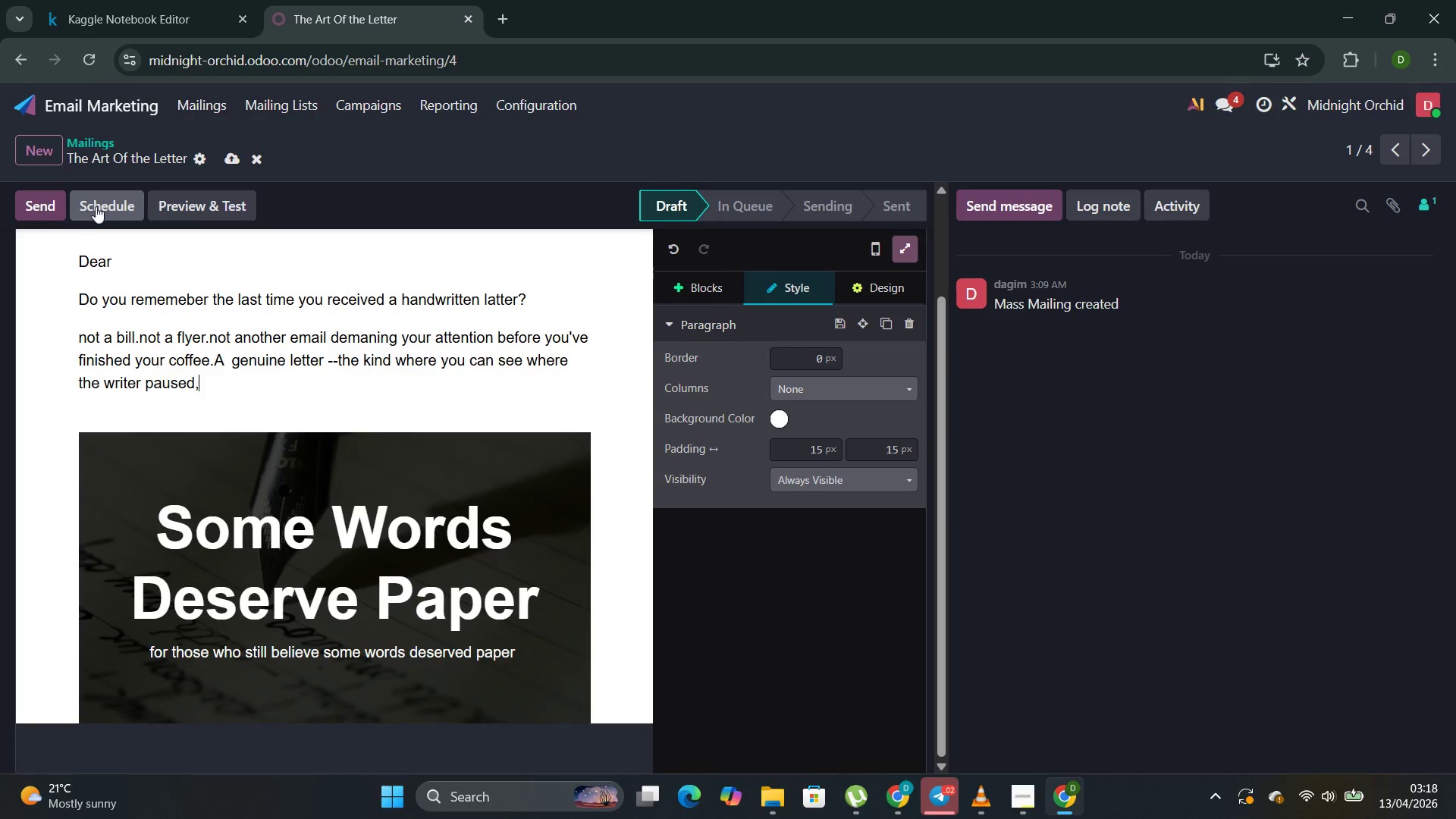 
type(whee )
 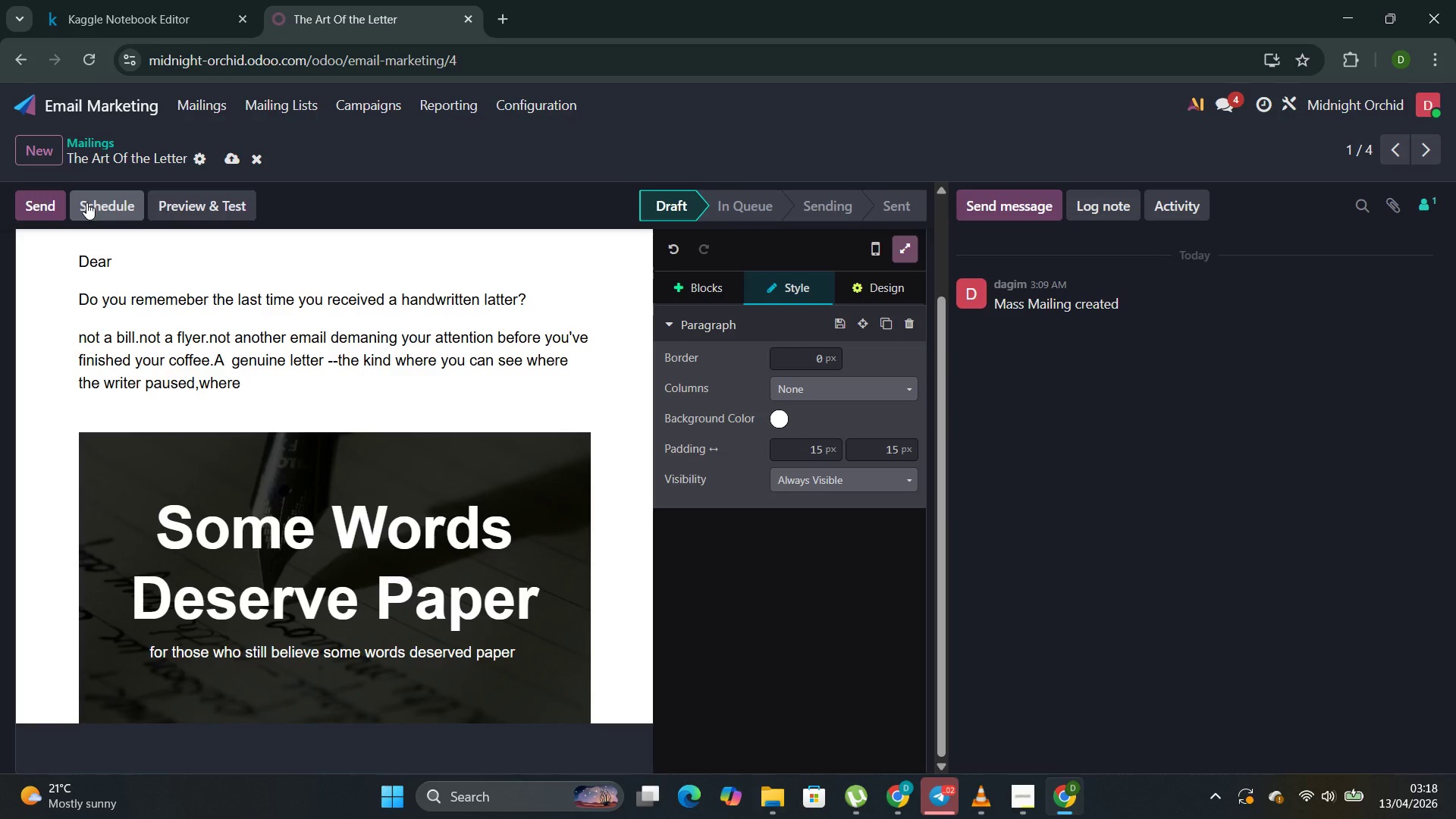 
hold_key(key=R, duration=0.33)
 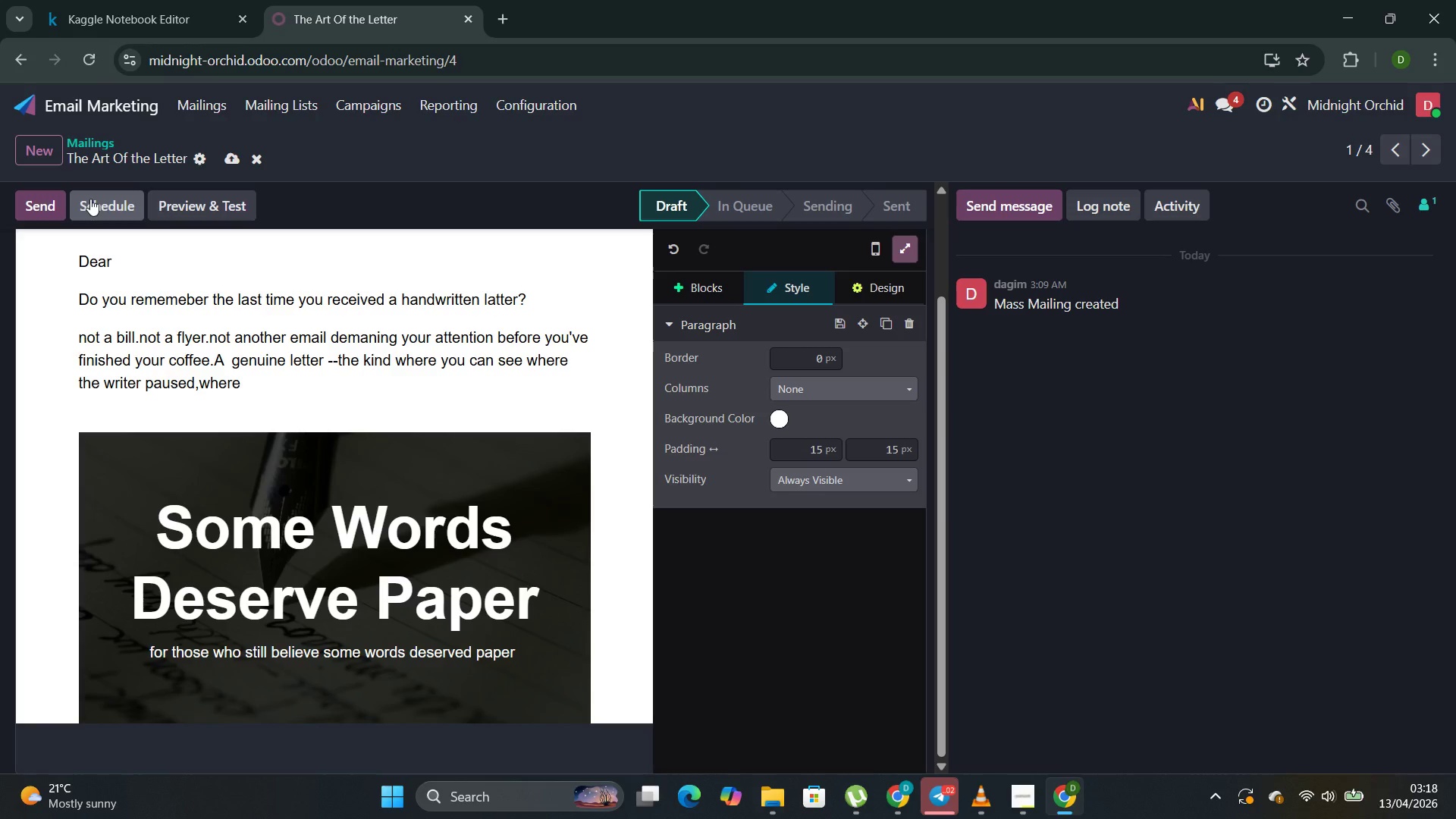 
type(the ink pooled a moment longer before the next word formed )
 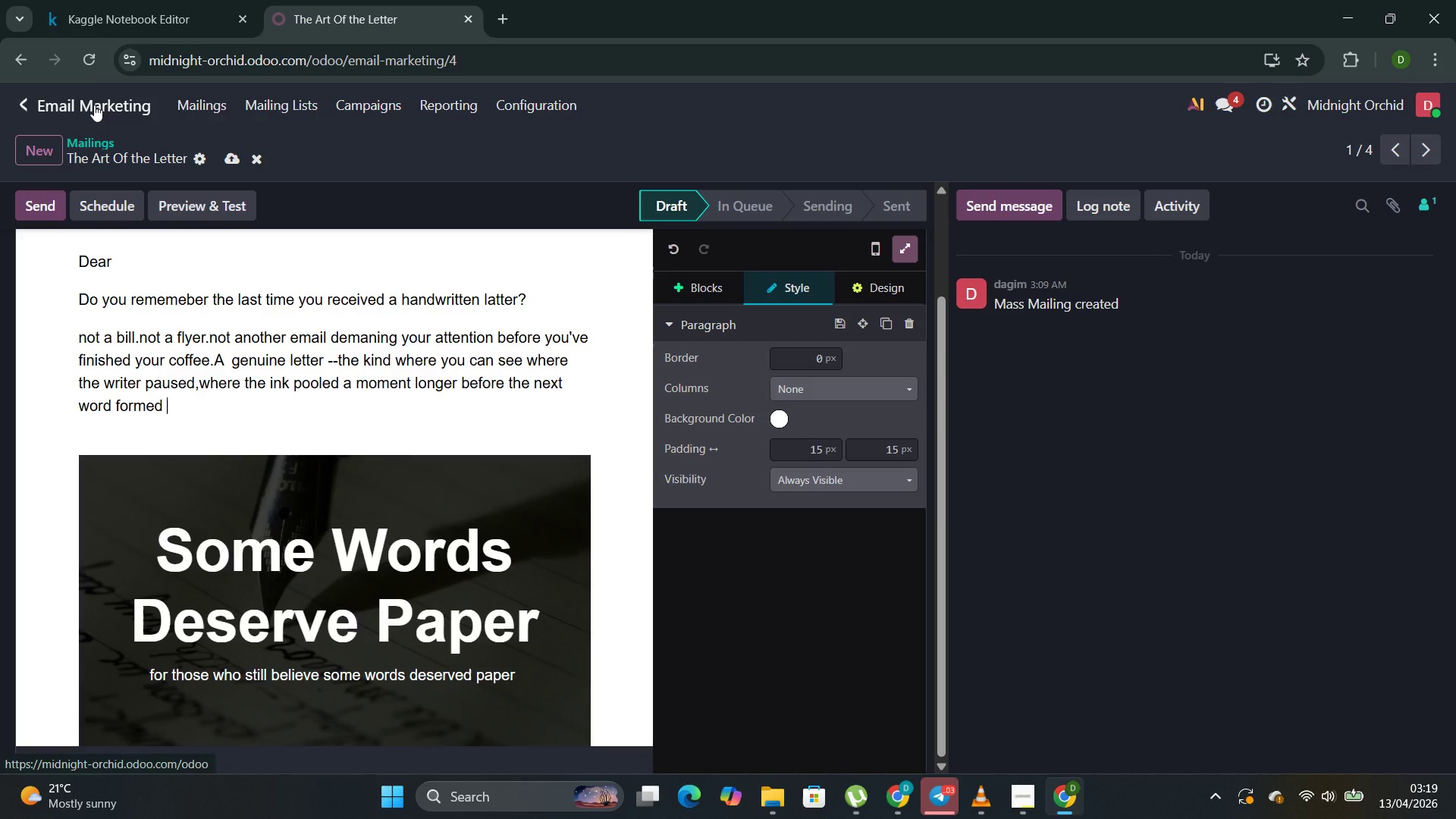 
wait(22.19)
 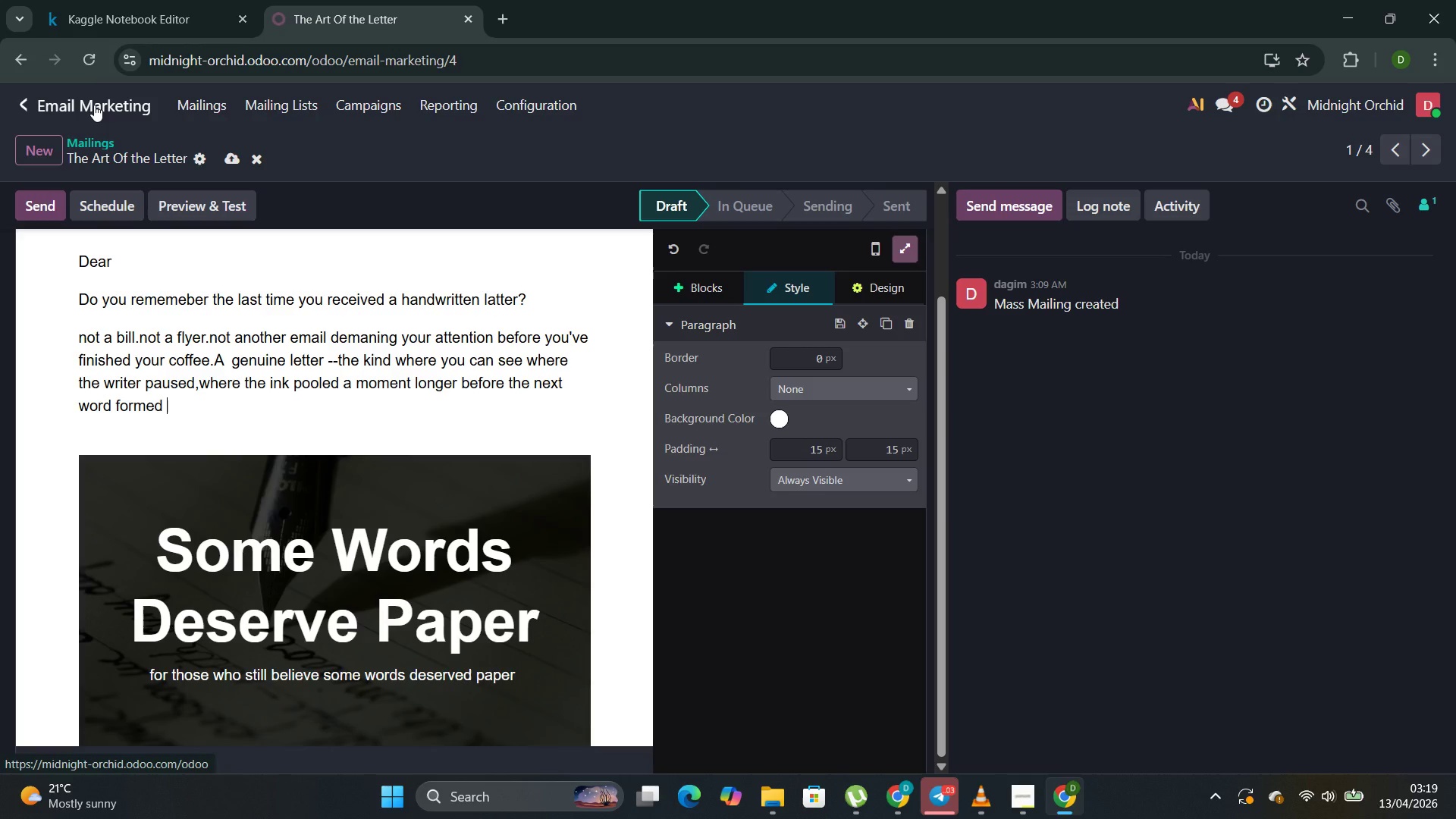 
key(Enter)
 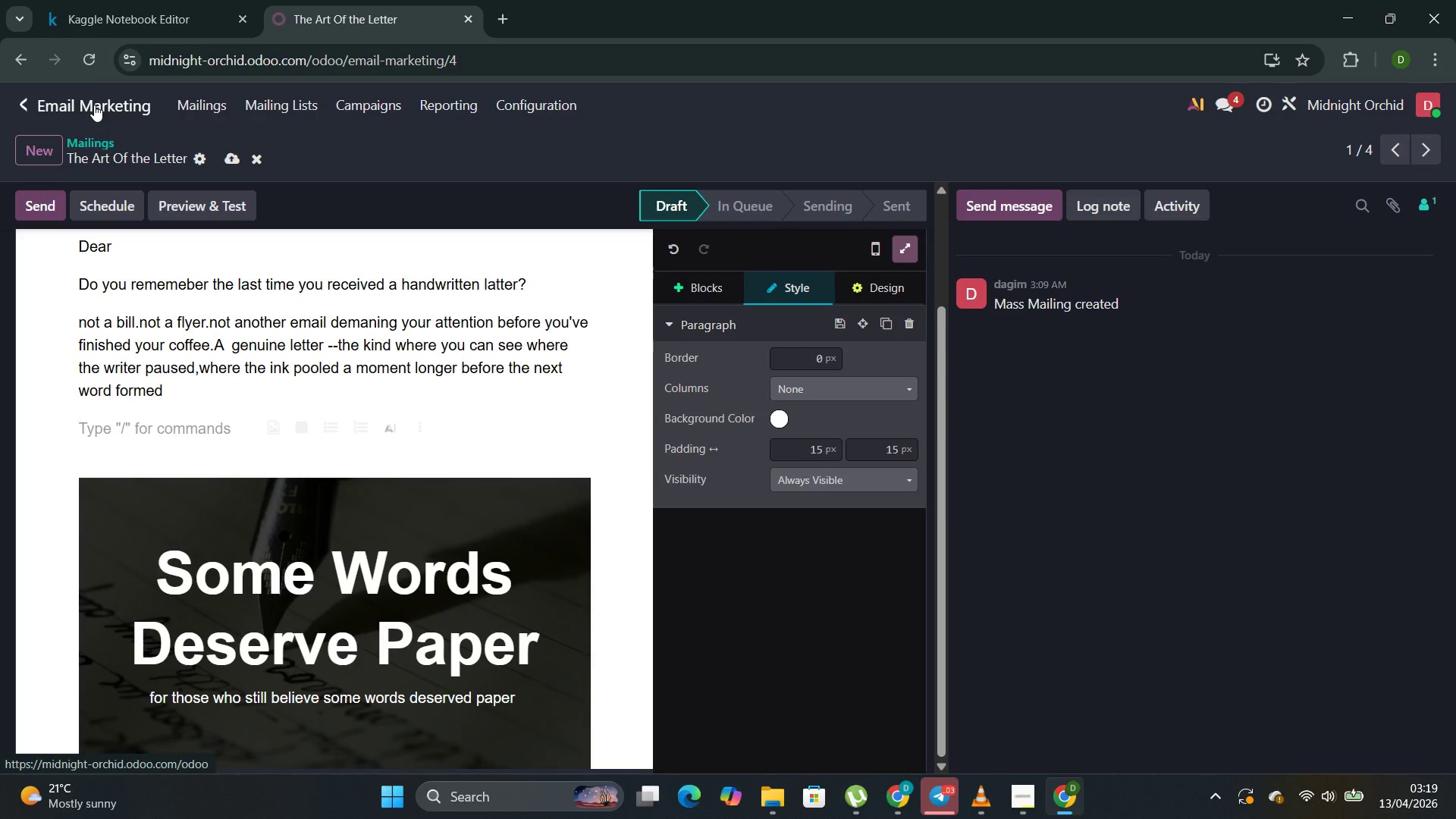 
type(We've been thinking about this a great deal at inkwell $ i)
key(Backspace)
type(lvy. )
key(Backspace)
type( About e)
key(Backspace)
type(what we lose when everything becomes digital )
key(Backspace)
type(.when corr)
 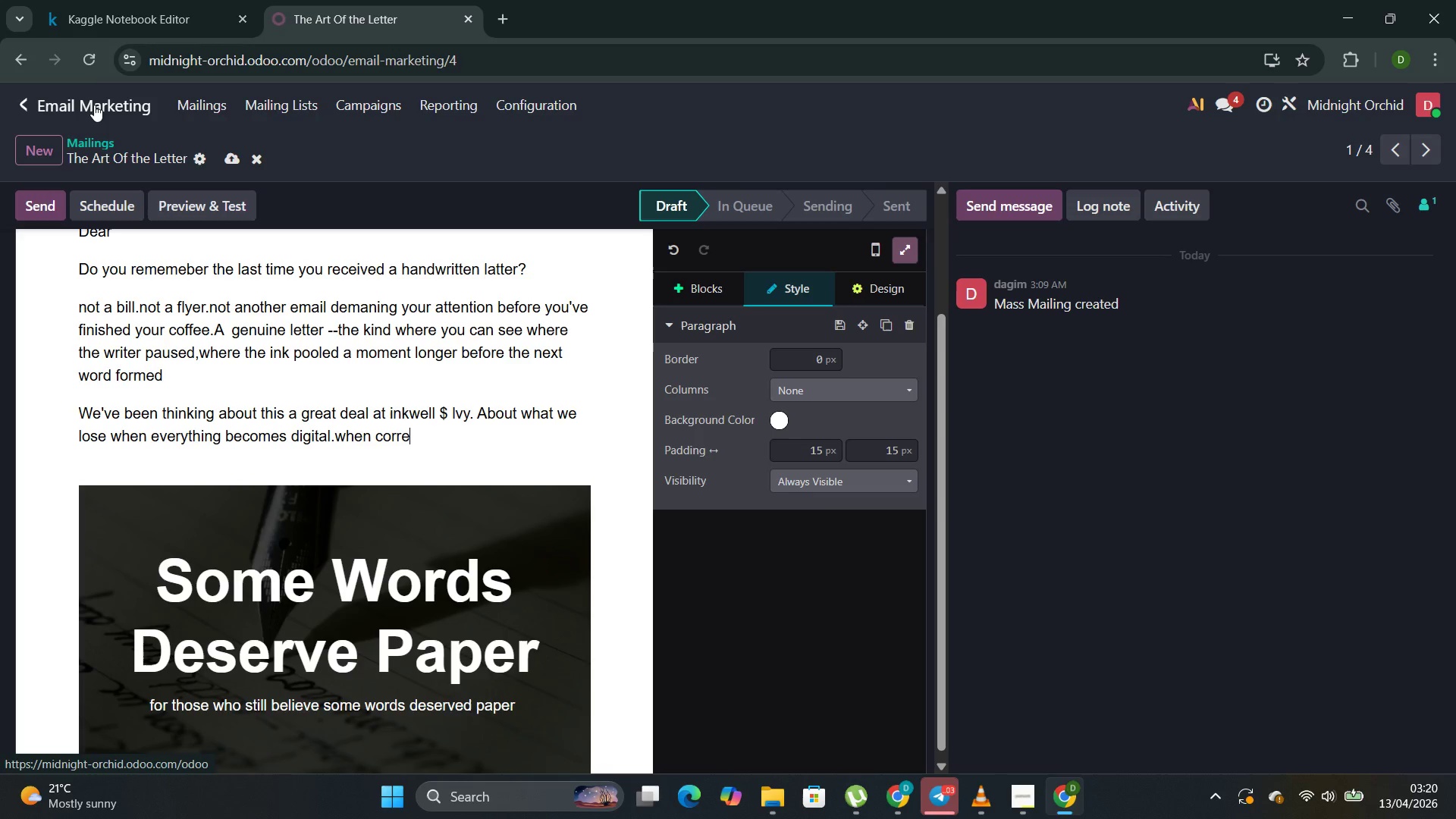 
 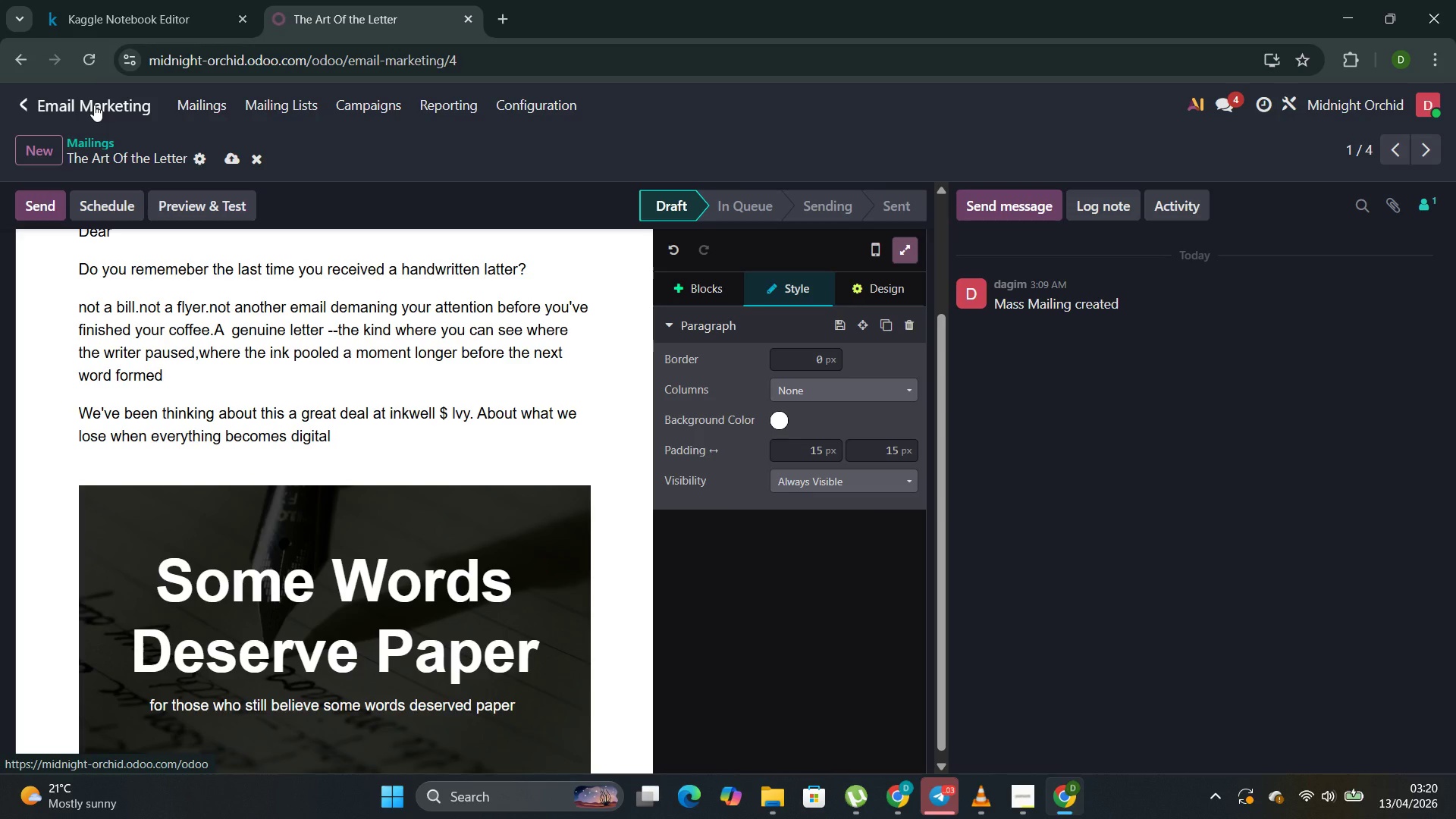 
hold_key(key=E, duration=0.31)
 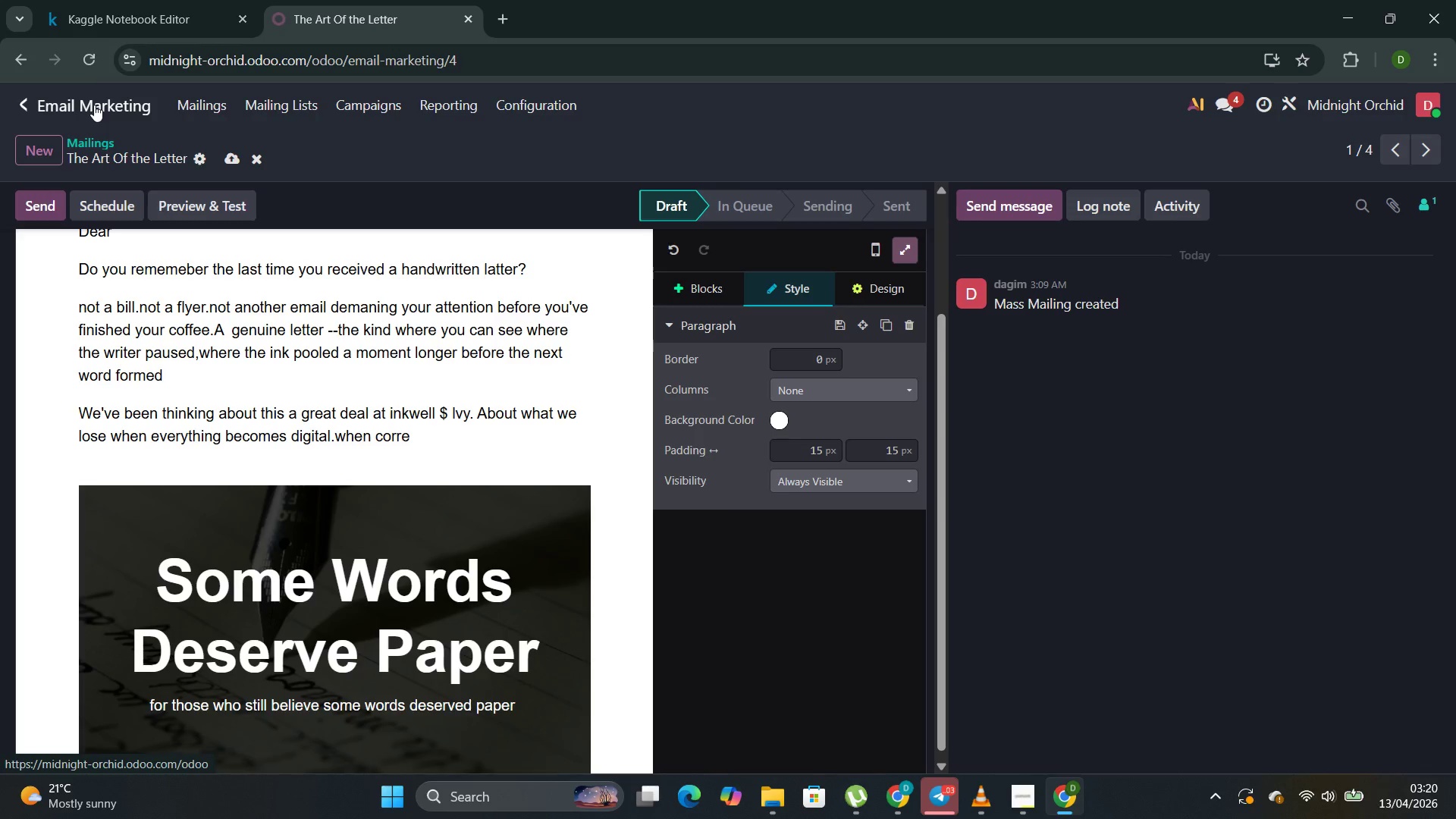 
mouse_move([384, 811])
 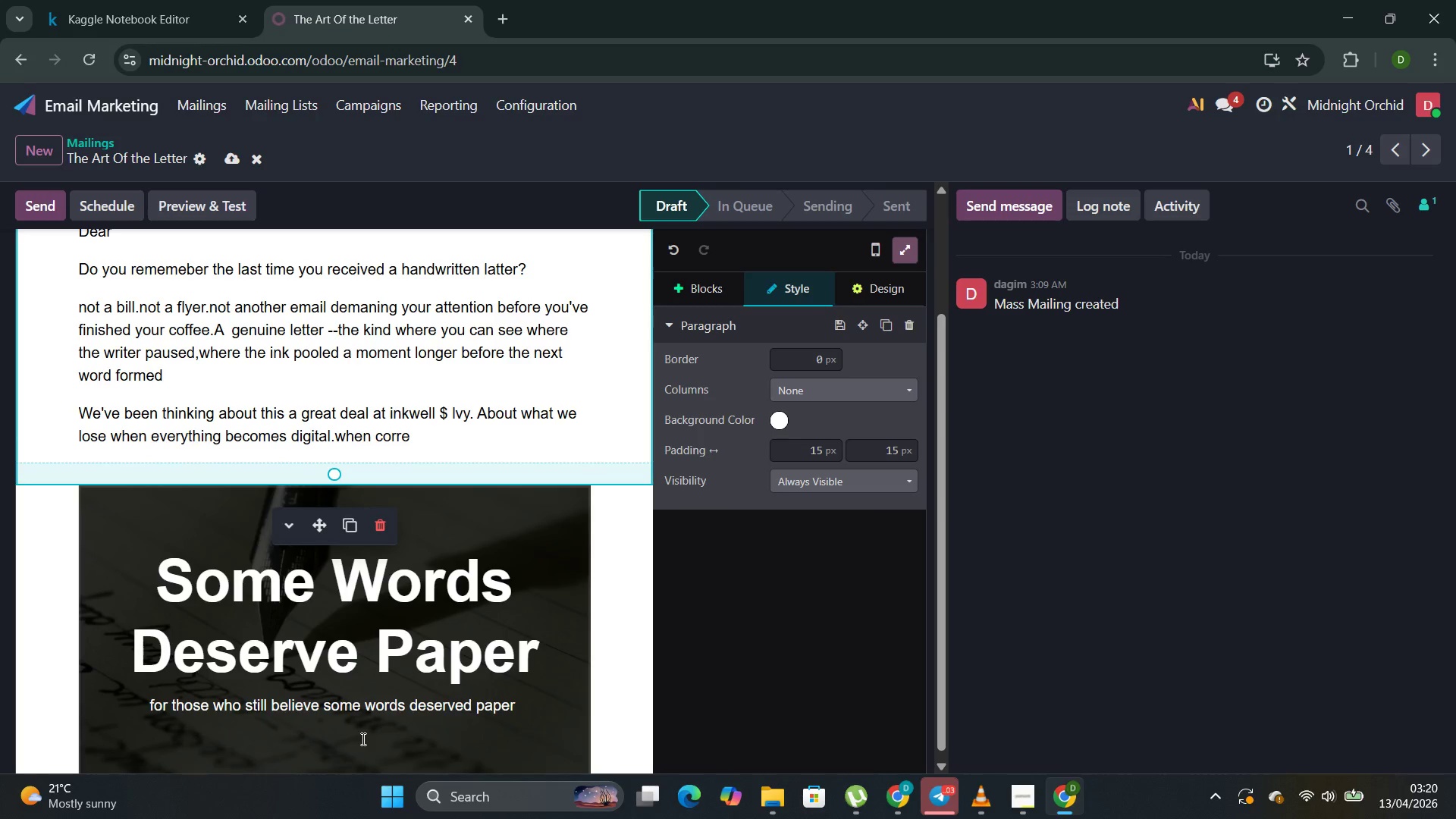 
wait(5.08)
 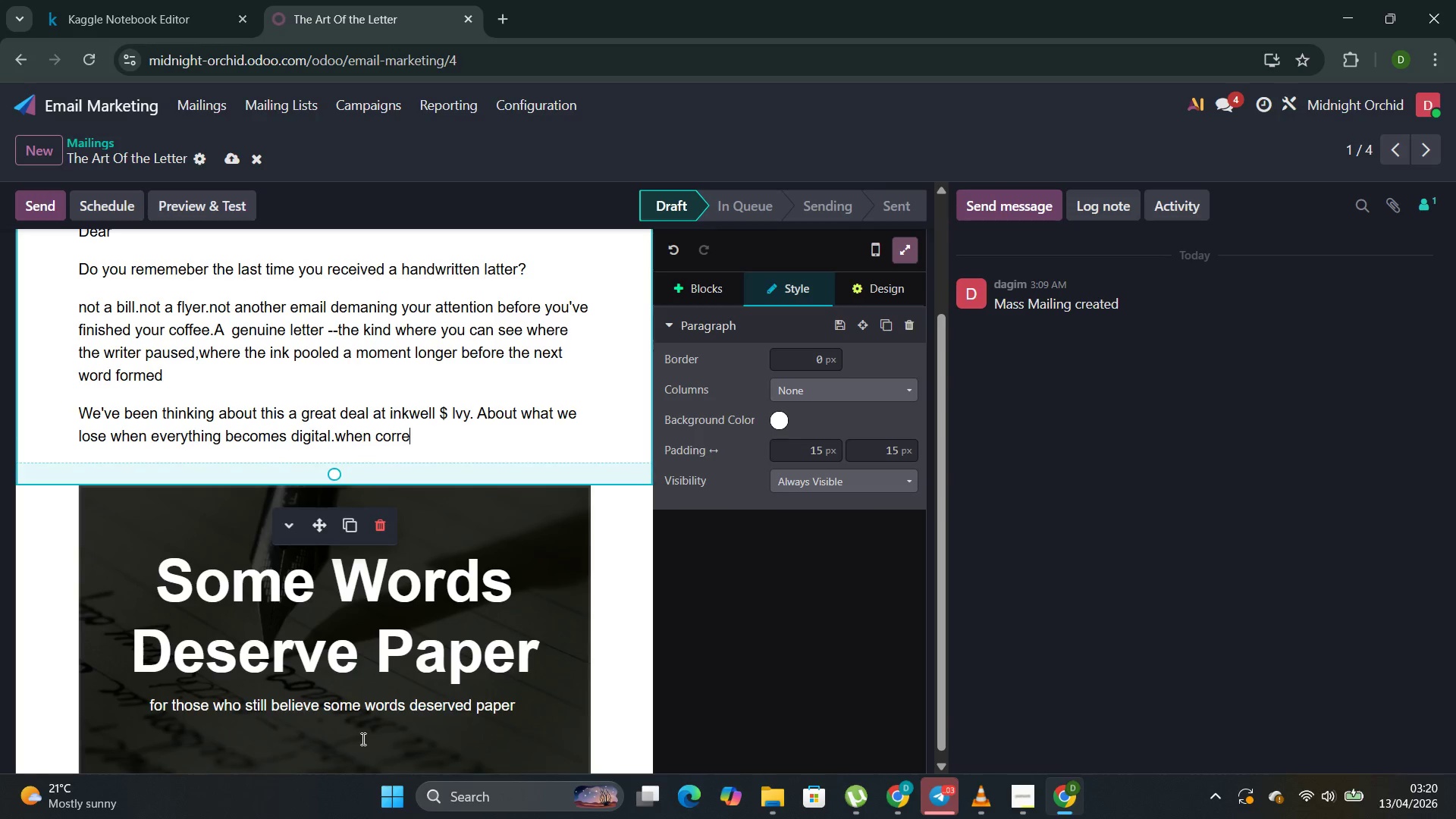 
left_click([413, 436])
 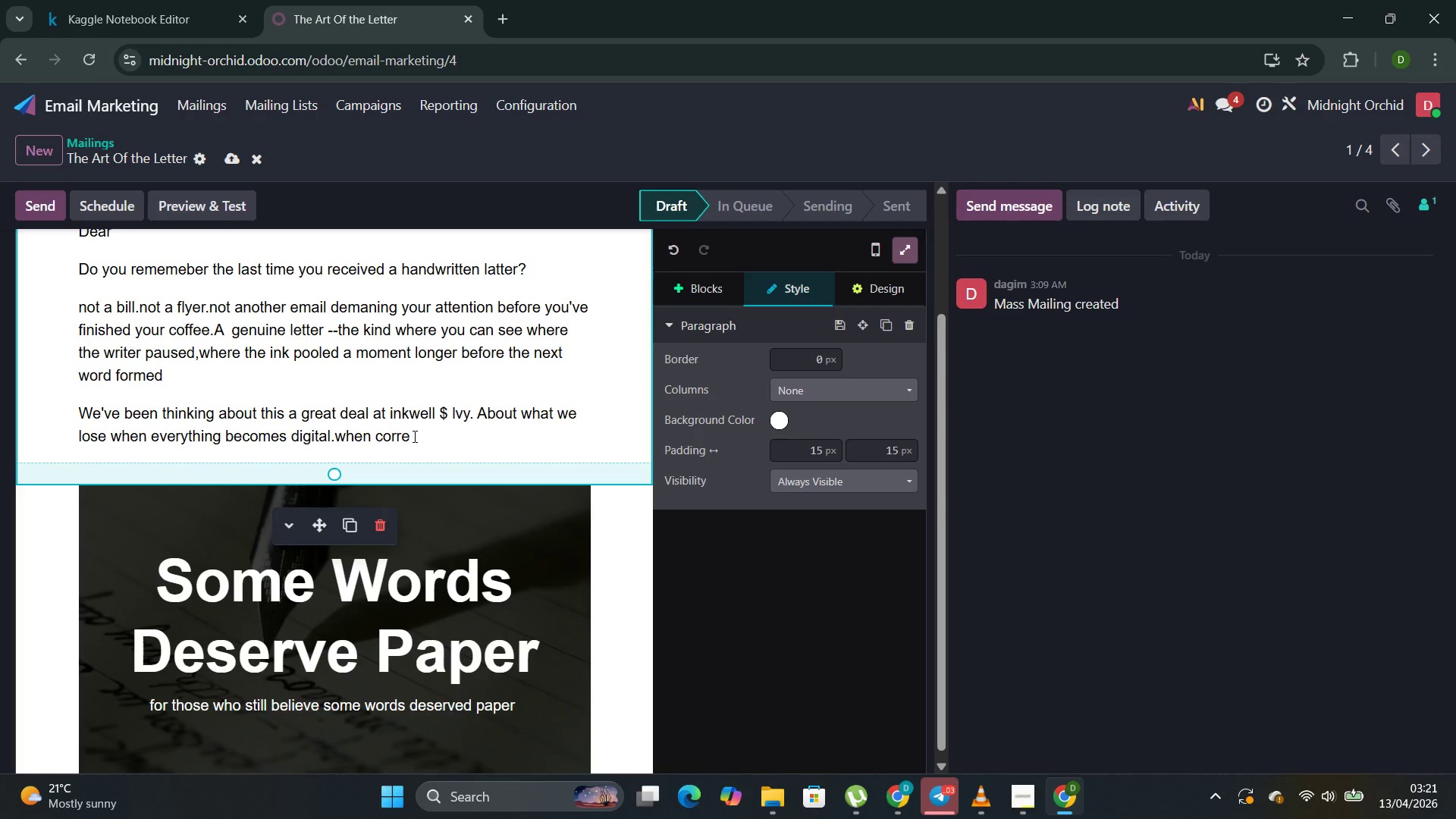 
type(so)
key(Backspace)
type(pondence beci)
key(Backspace)
type(ome )
 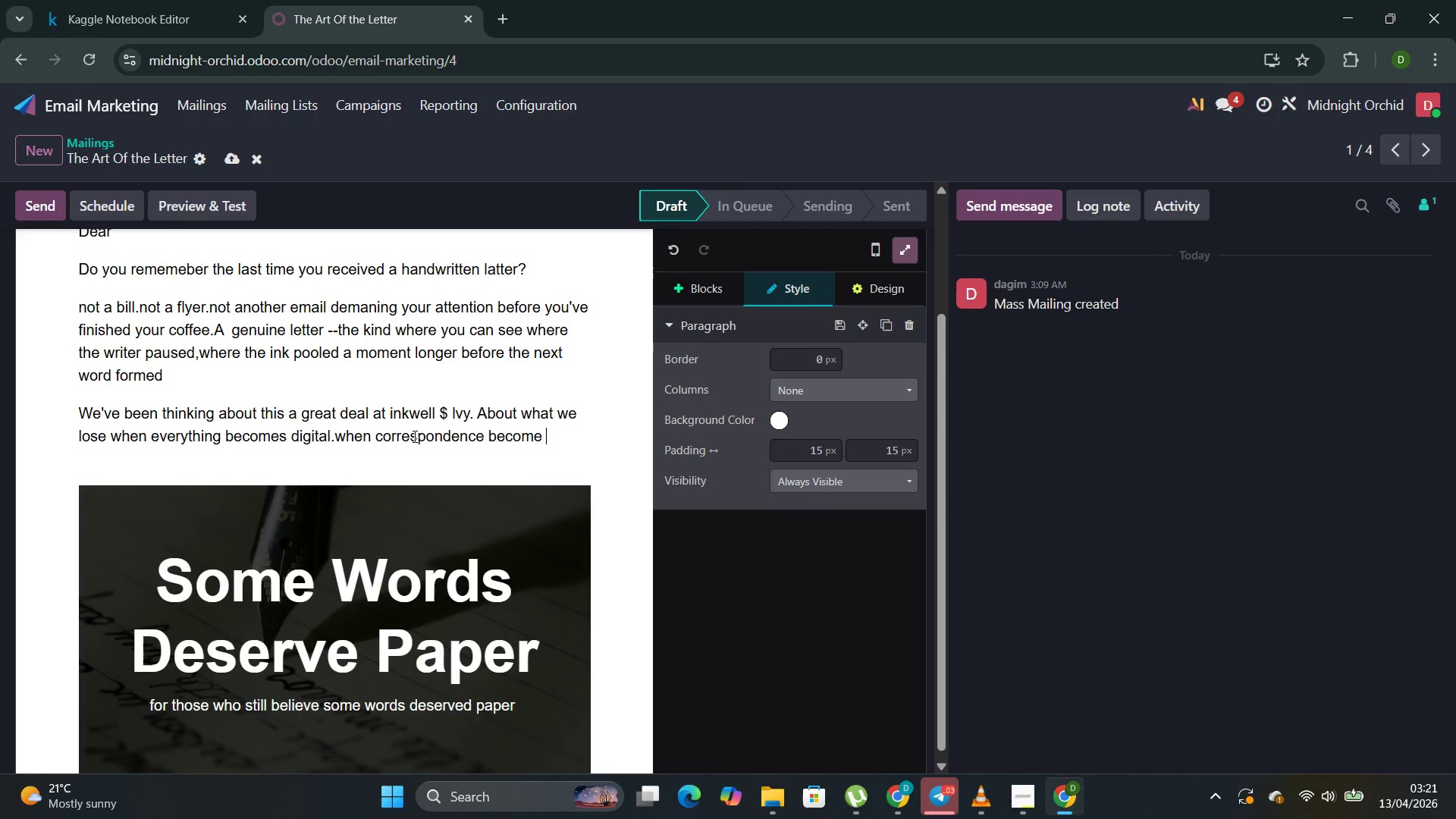 
type(tra)
 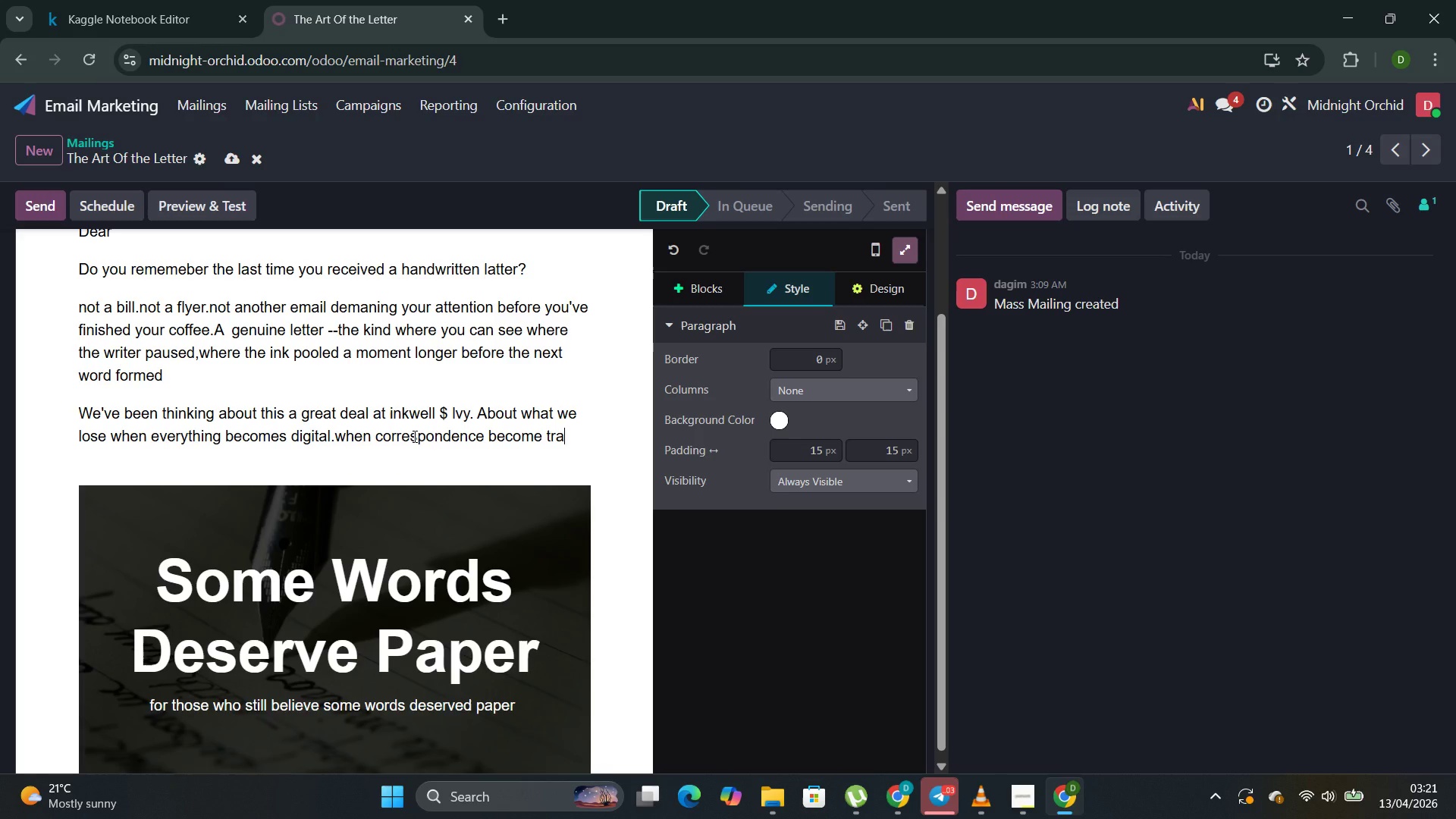 
wait(14.86)
 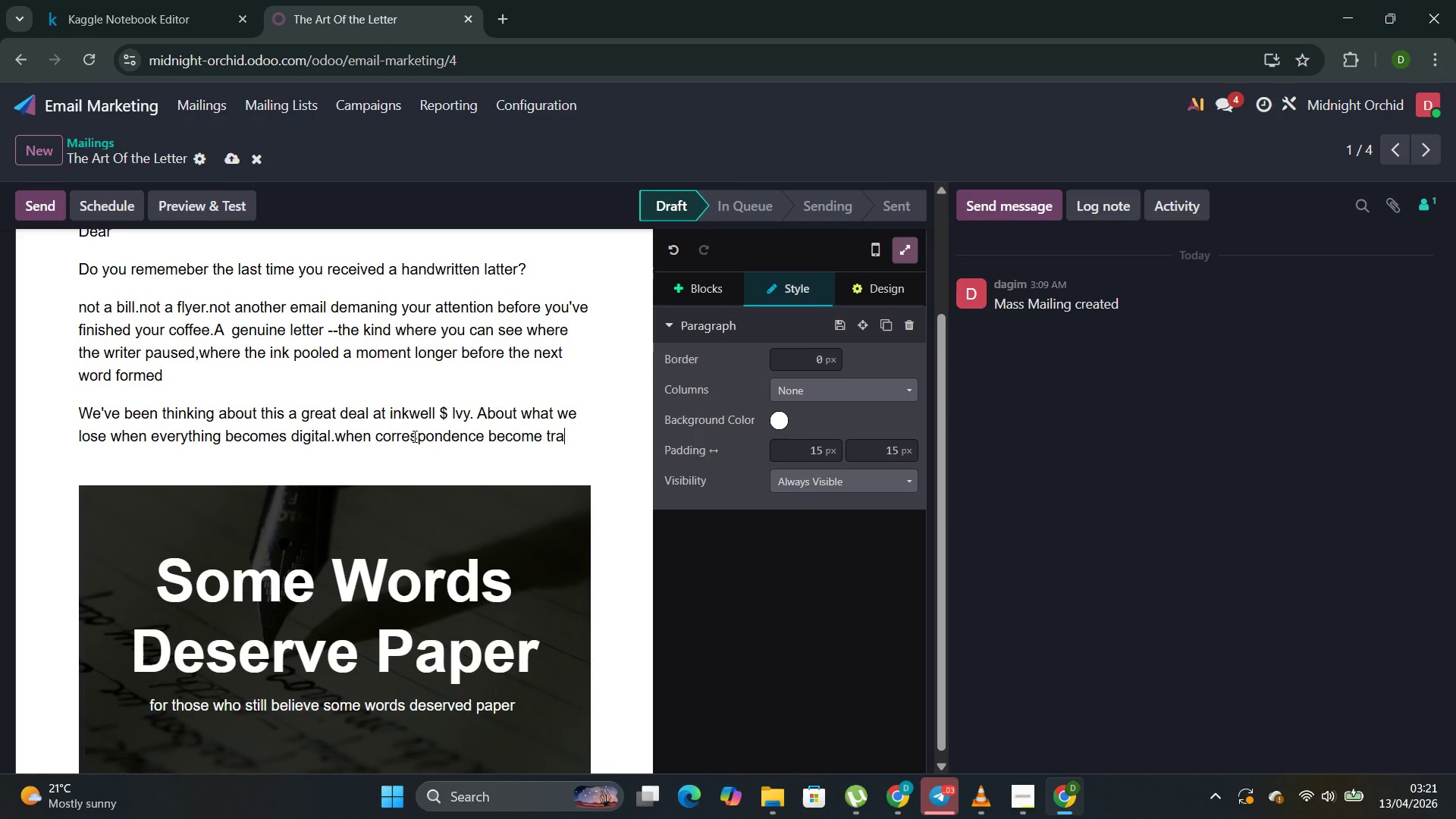 
type(nsacr)
key(Backspace)
 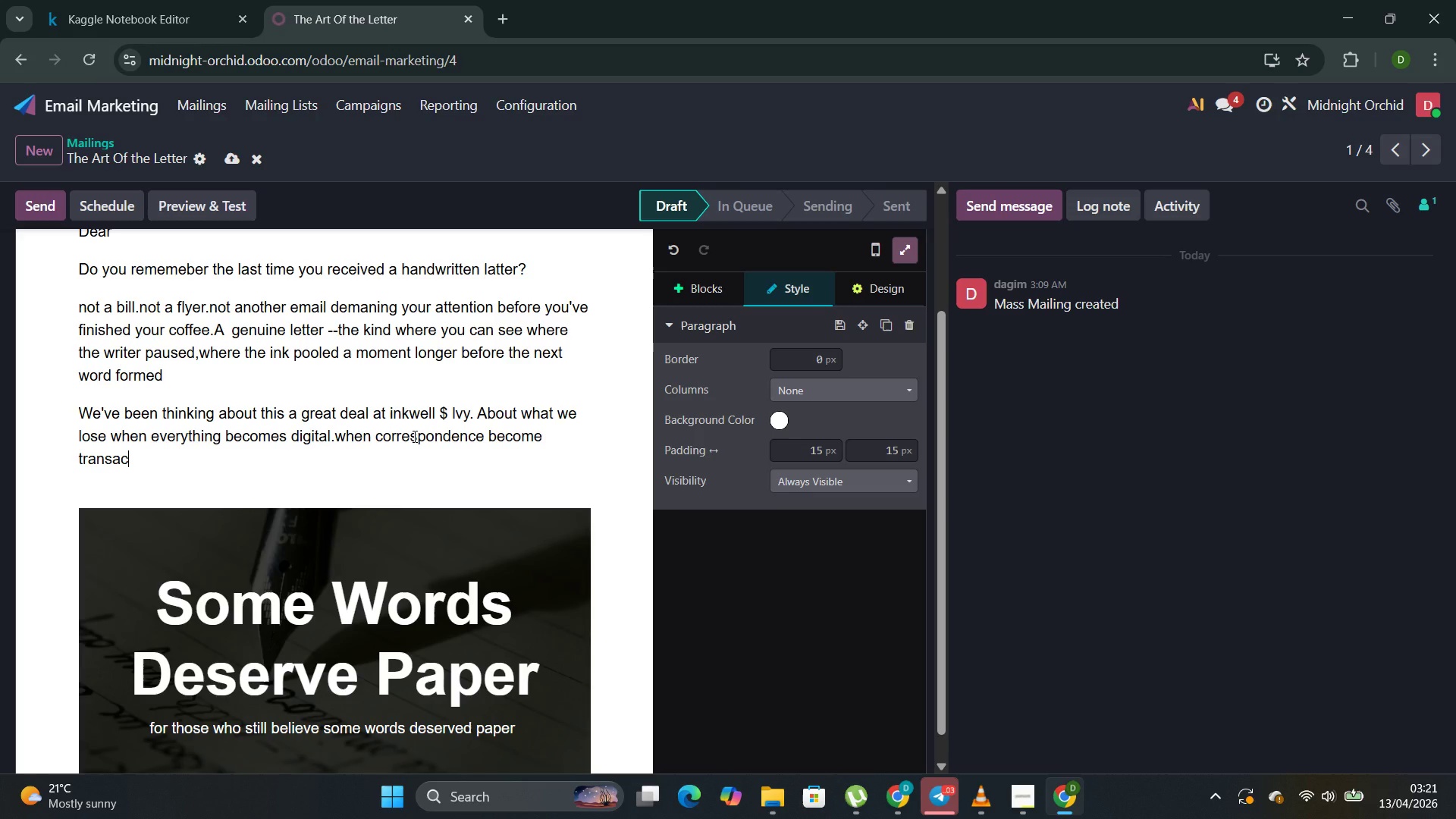 
type(tional.when the mail arrives and it's noyhig )
key(Backspace)
key(Backspace)
key(Backspace)
key(Backspace)
key(Backspace)
type(thing )
 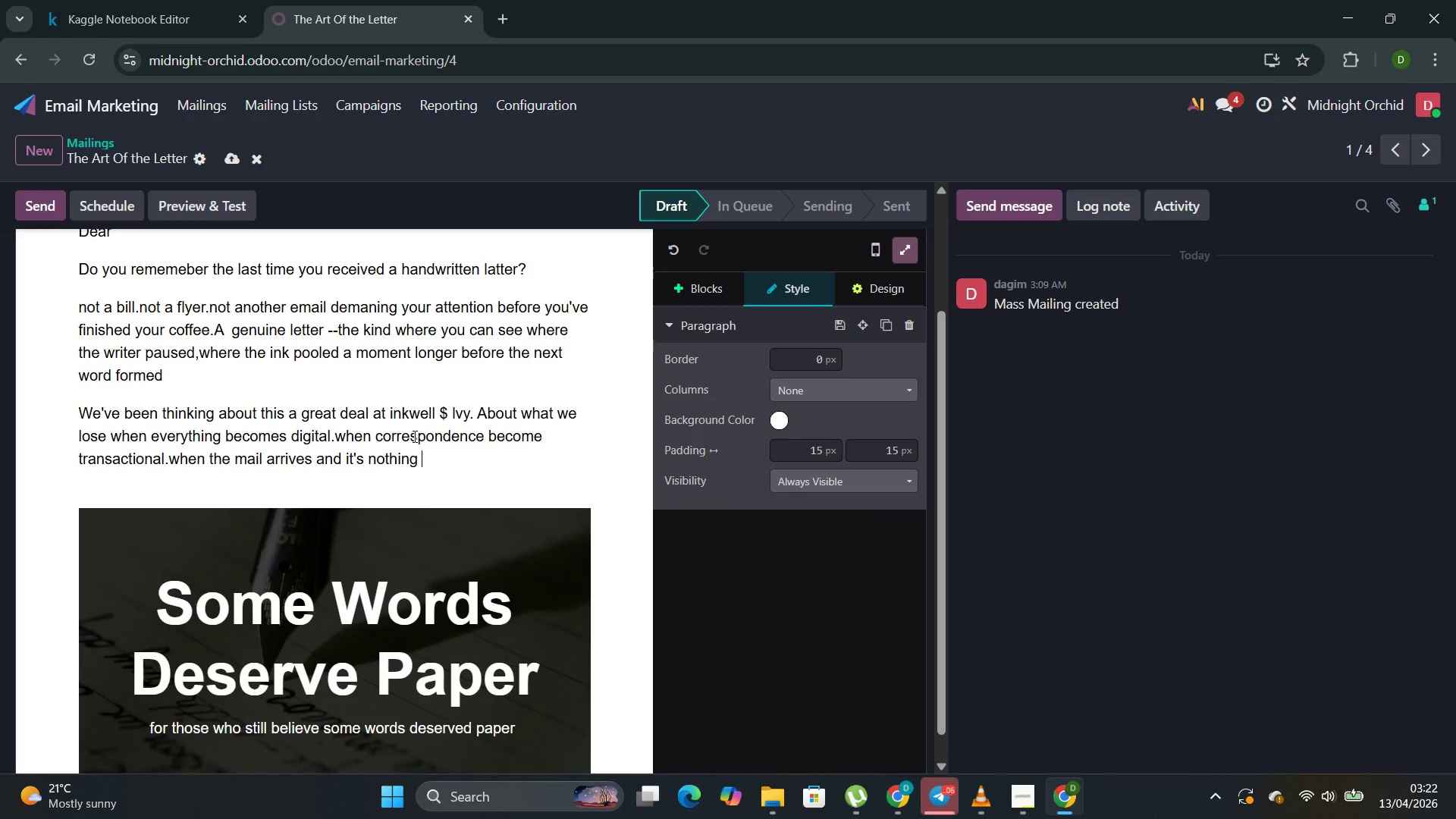 
type(but obligations.)
 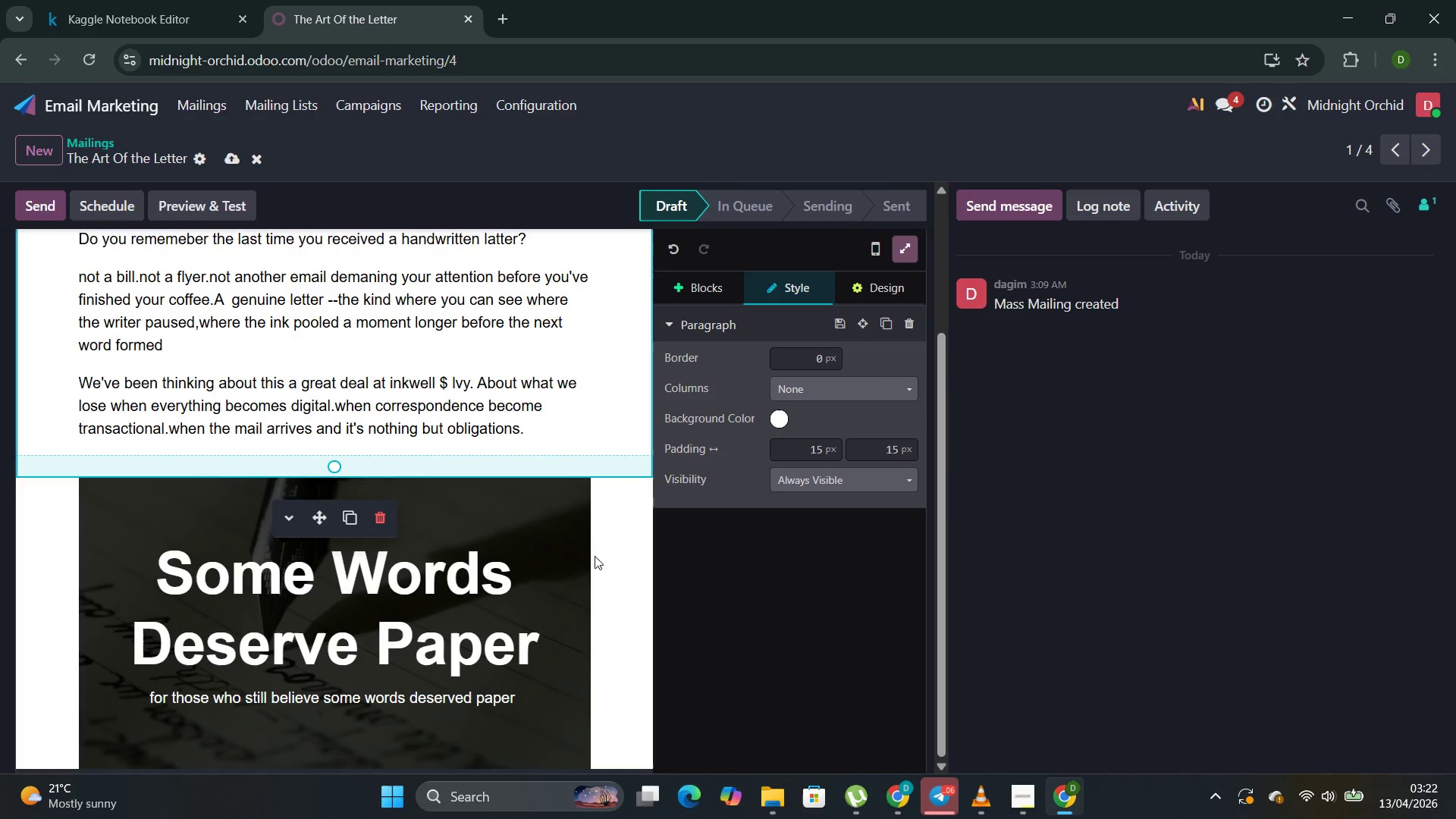 
wait(9.11)
 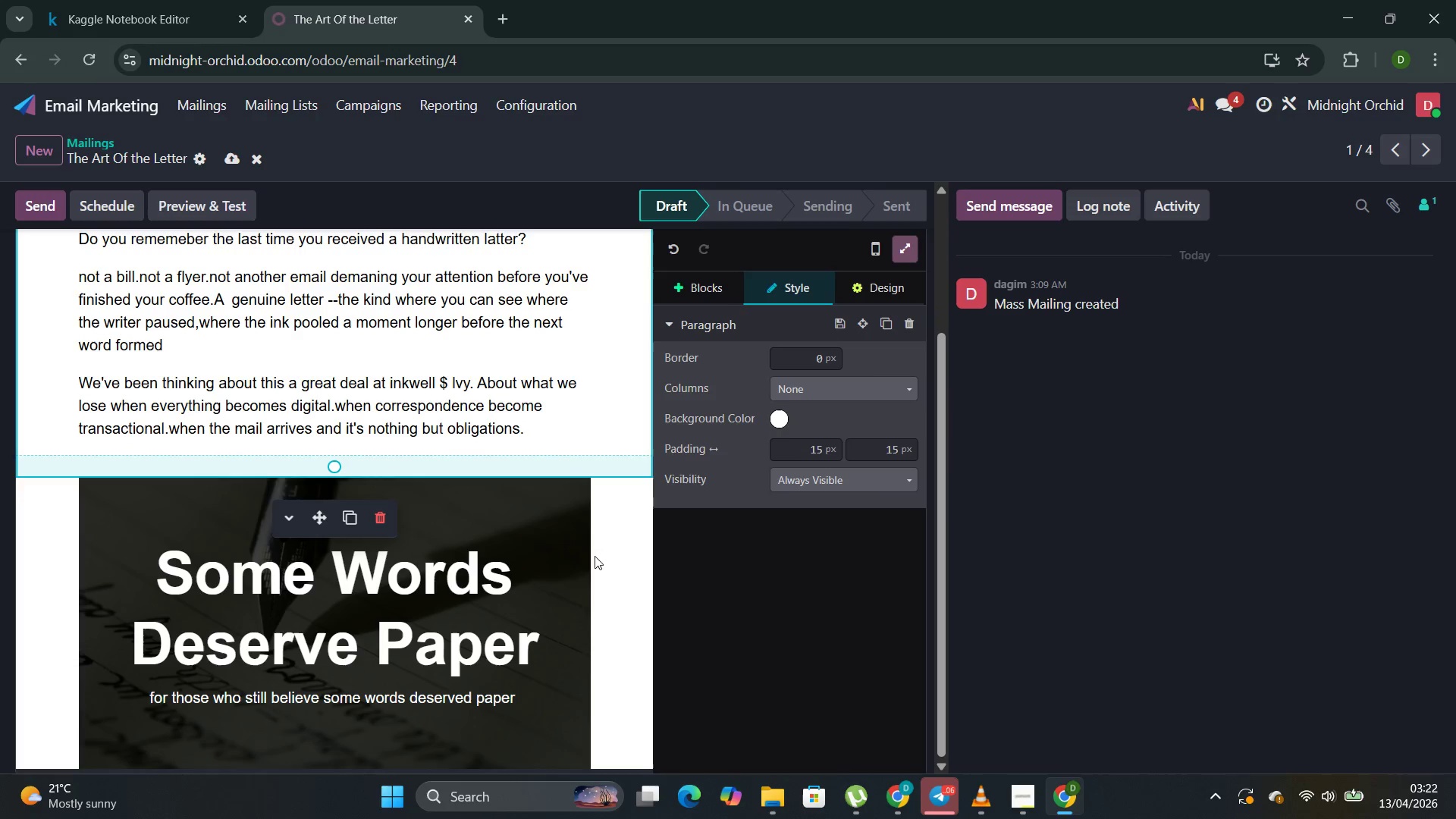 
left_click([585, 433])
 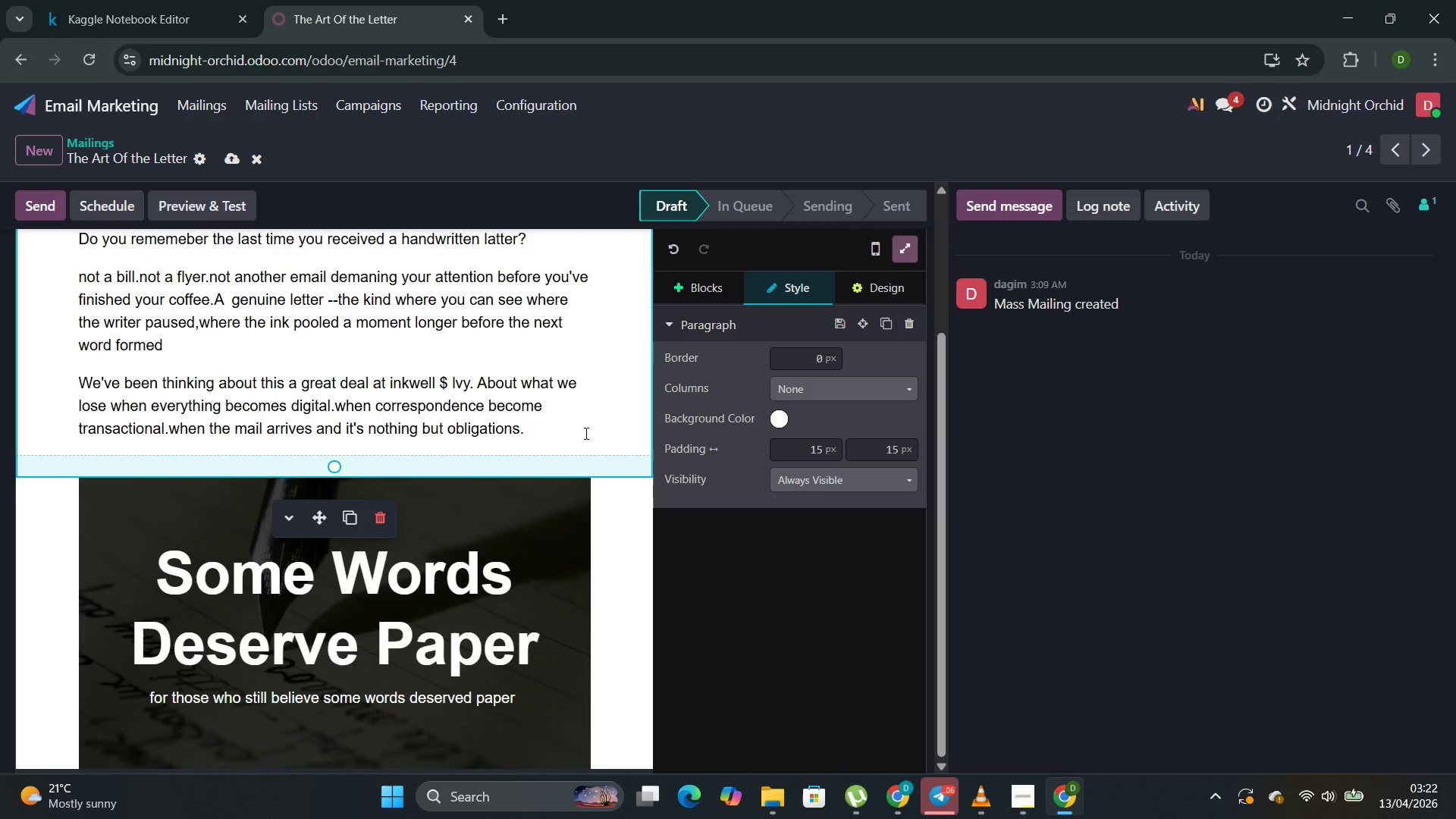 
wait(12.41)
 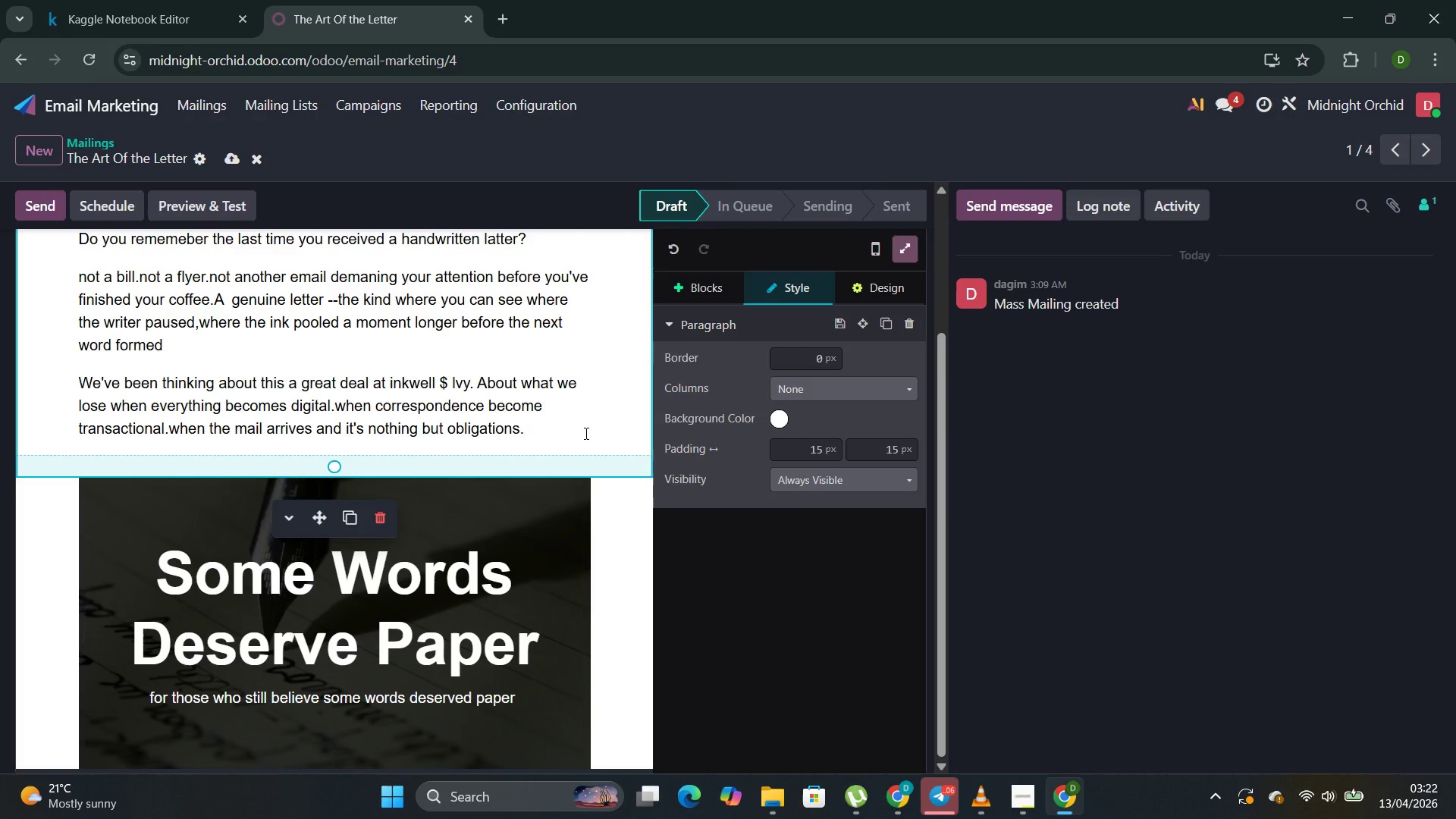 
left_click([695, 284])
 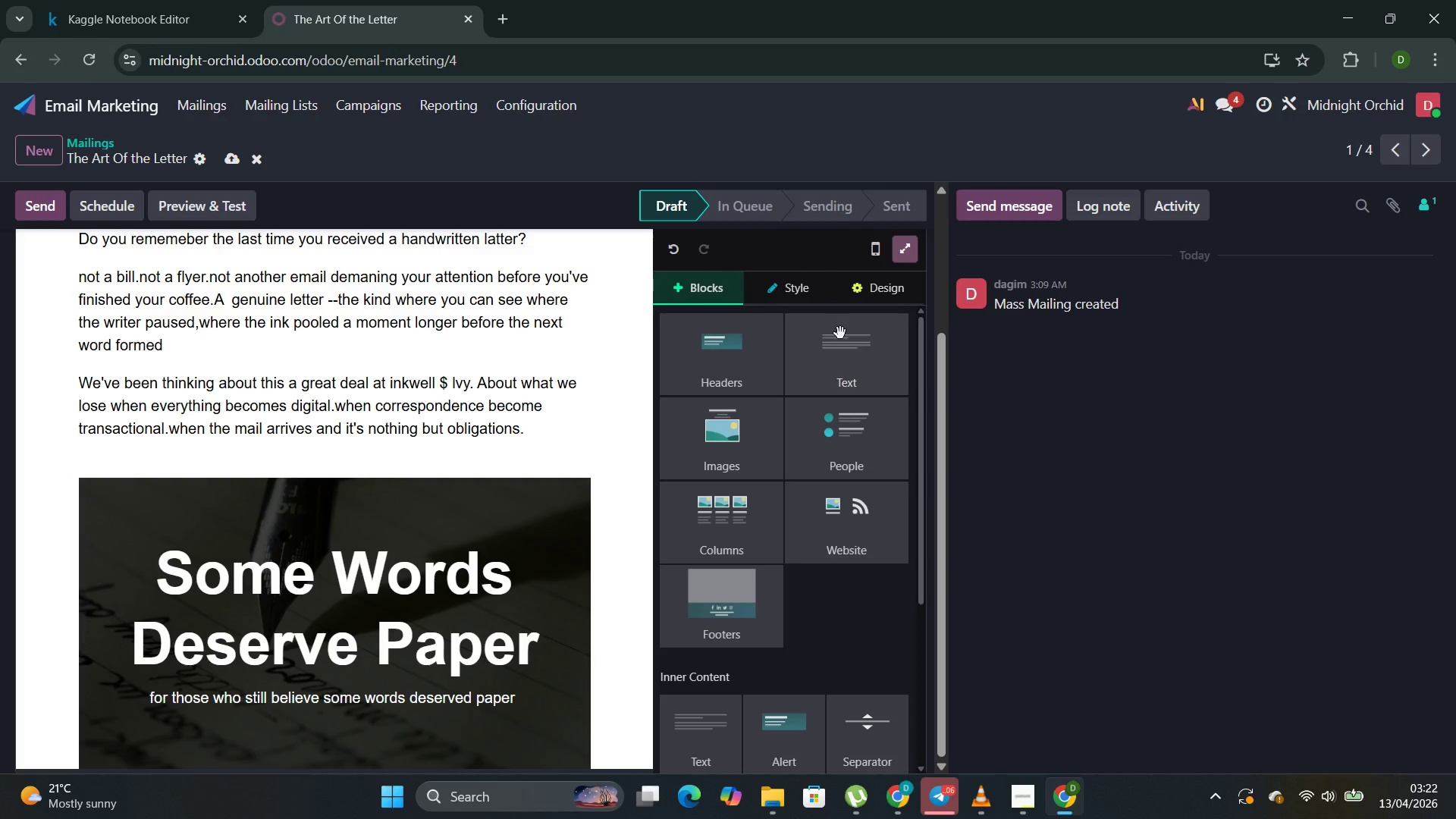 
left_click([839, 334])
 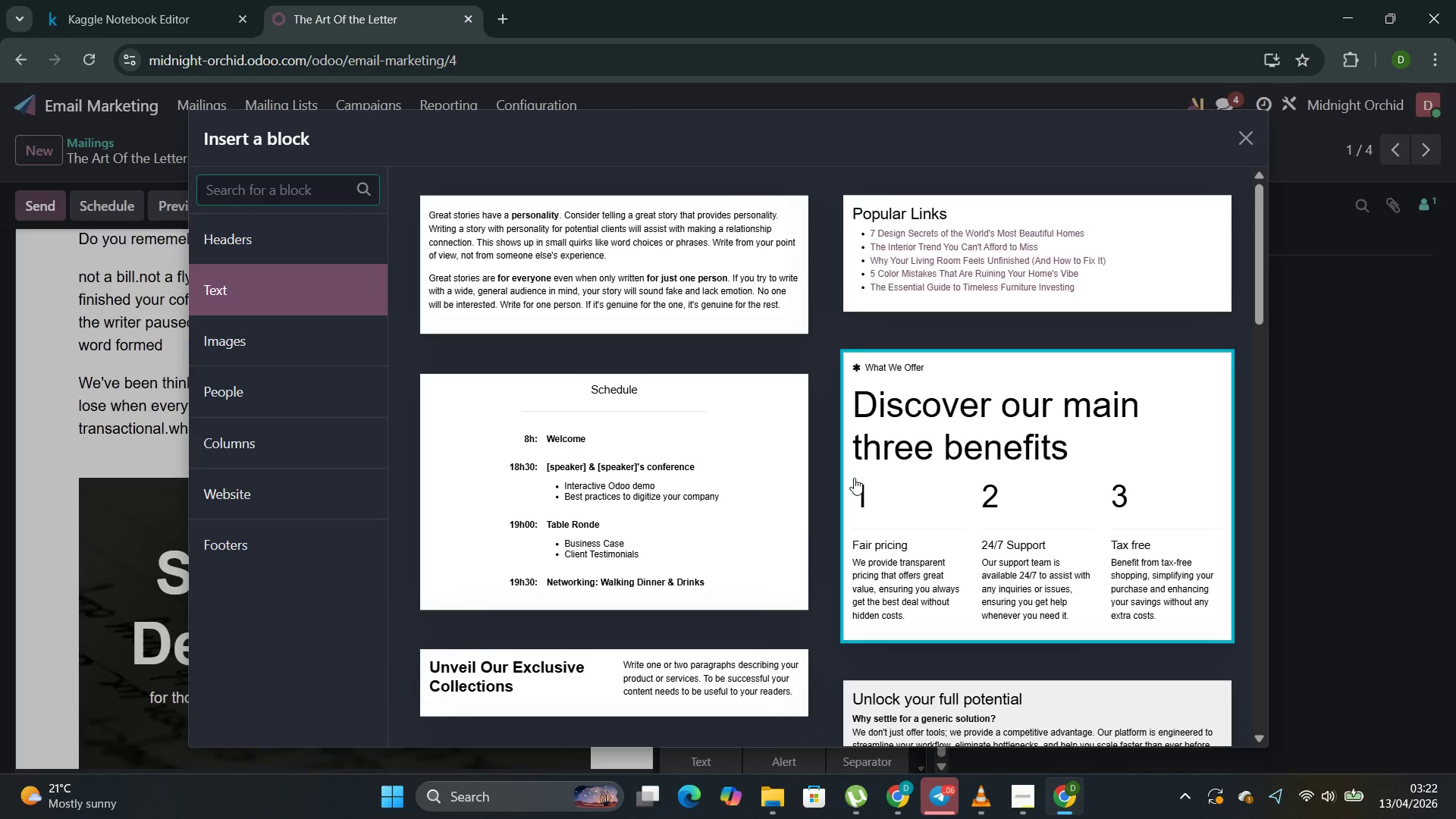 
wait(8.09)
 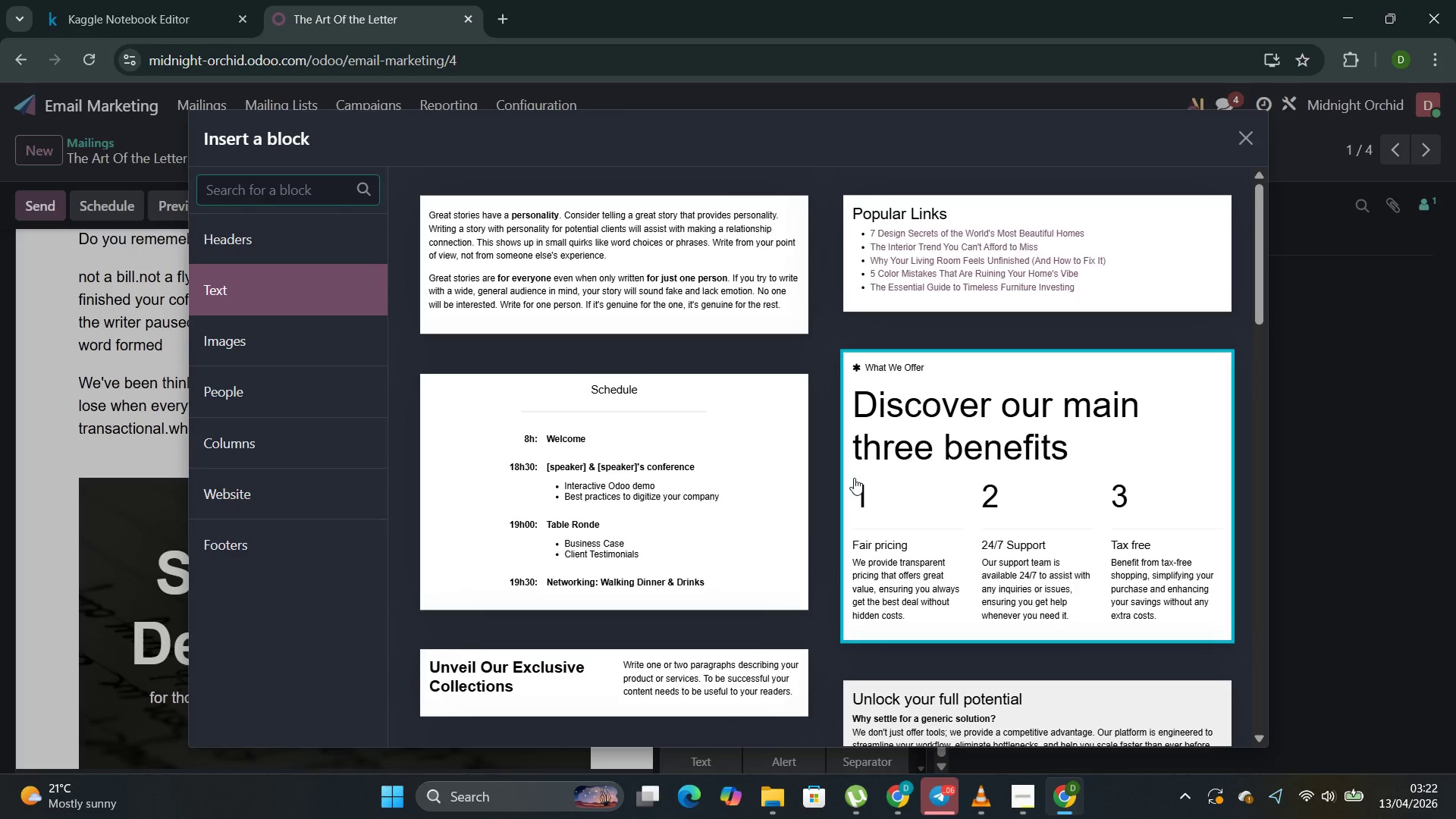 
left_click([708, 661])
 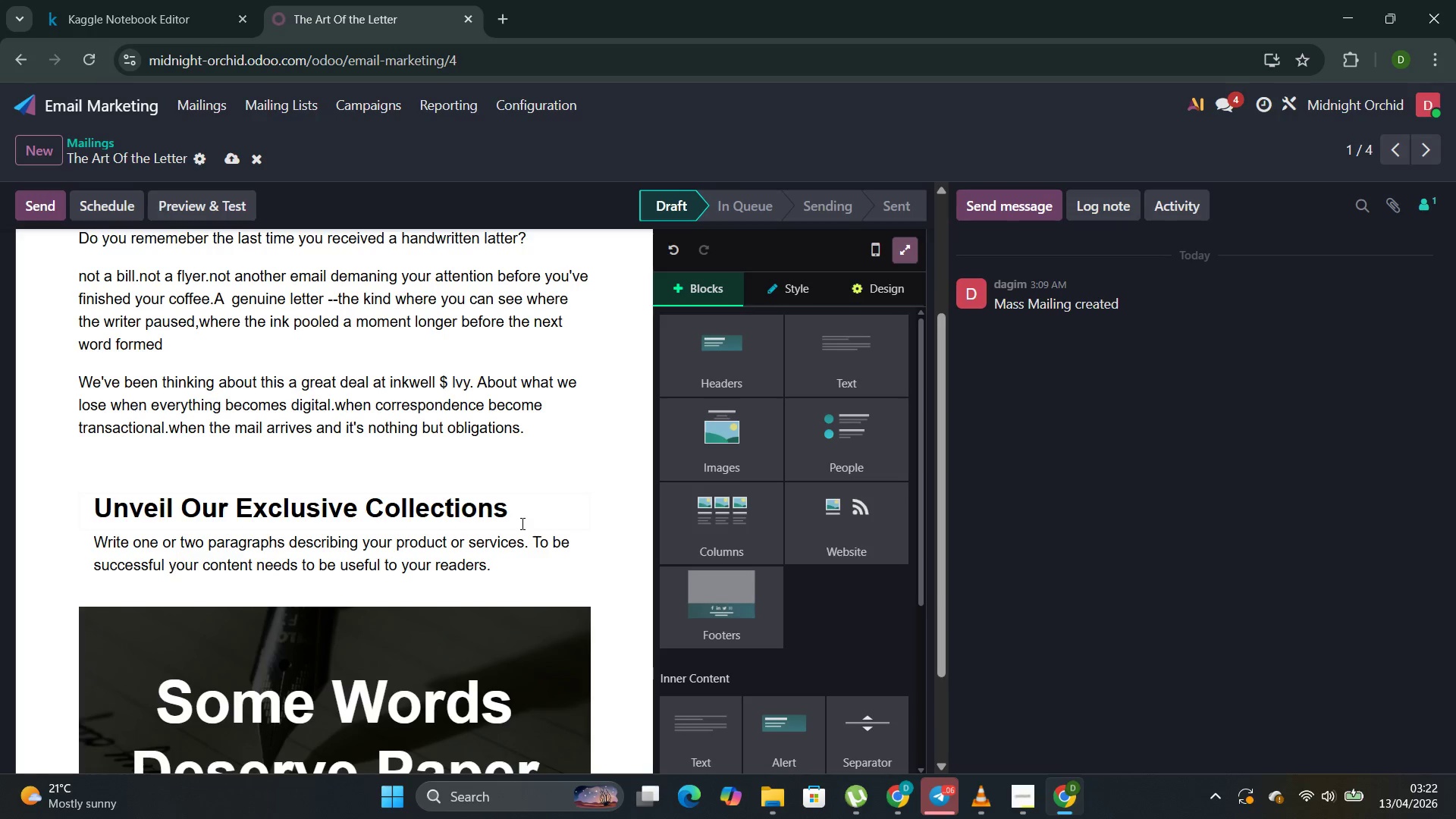 
left_click([521, 524])
 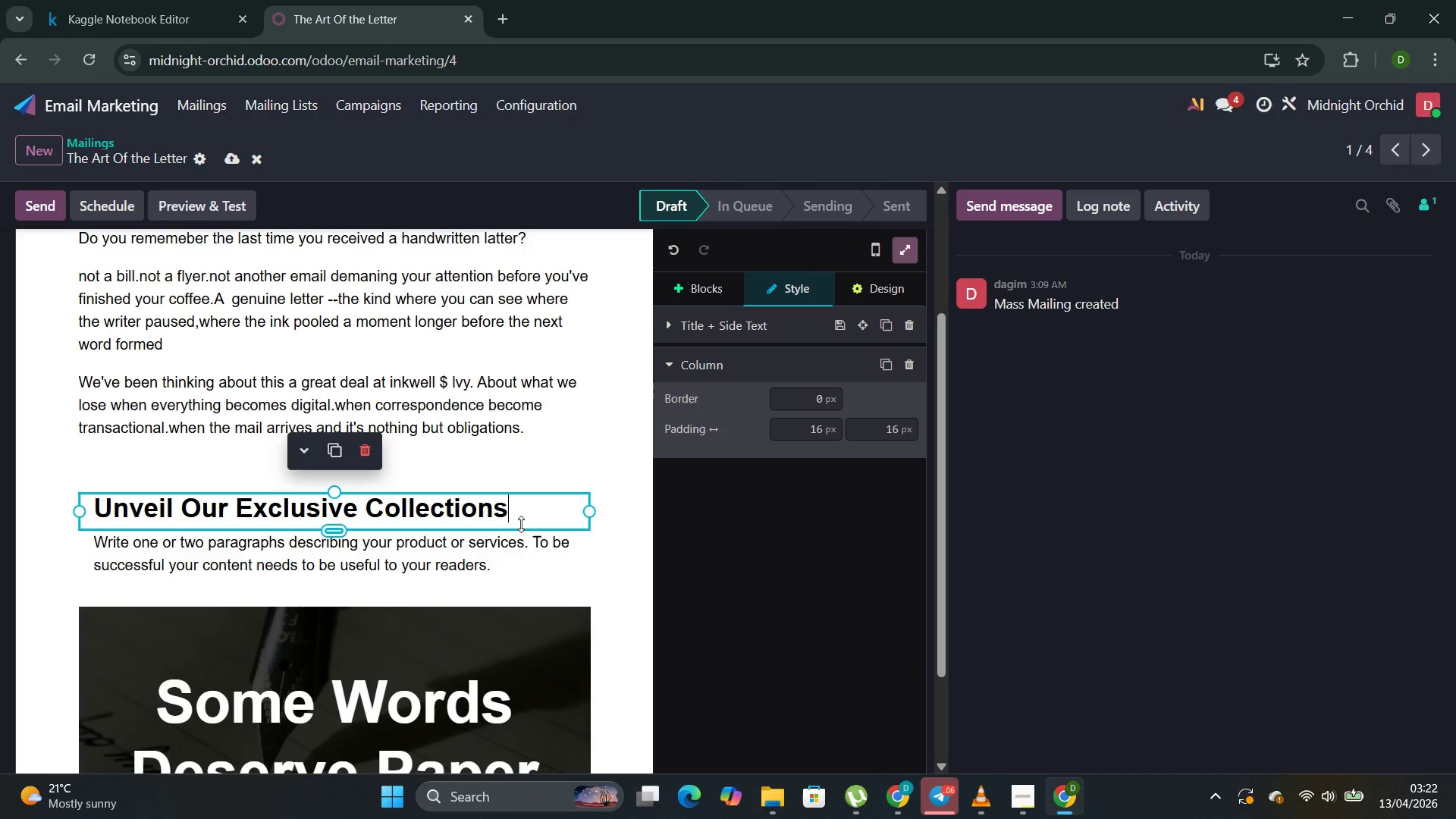 
key(Backspace)
key(Backspace)
key(Backspace)
key(Backspace)
key(Backspace)
key(Backspace)
key(Backspace)
key(Backspace)
key(Backspace)
key(Backspace)
key(Backspace)
key(Backspace)
key(Backspace)
key(Backspace)
key(Backspace)
key(Backspace)
key(Backspace)
key(Backspace)
key(Backspace)
key(Backspace)
key(Backspace)
key(Backspace)
key(Backspace)
type(the )
key(Backspace)
key(Backspace)
key(Backspace)
key(Backspace)
type(The problem isn' )
key(Backspace)
type(t technologh)
key(Backspace)
type(y )
key(Backspace)
type(.its)
key(Backspace)
type('s that )
 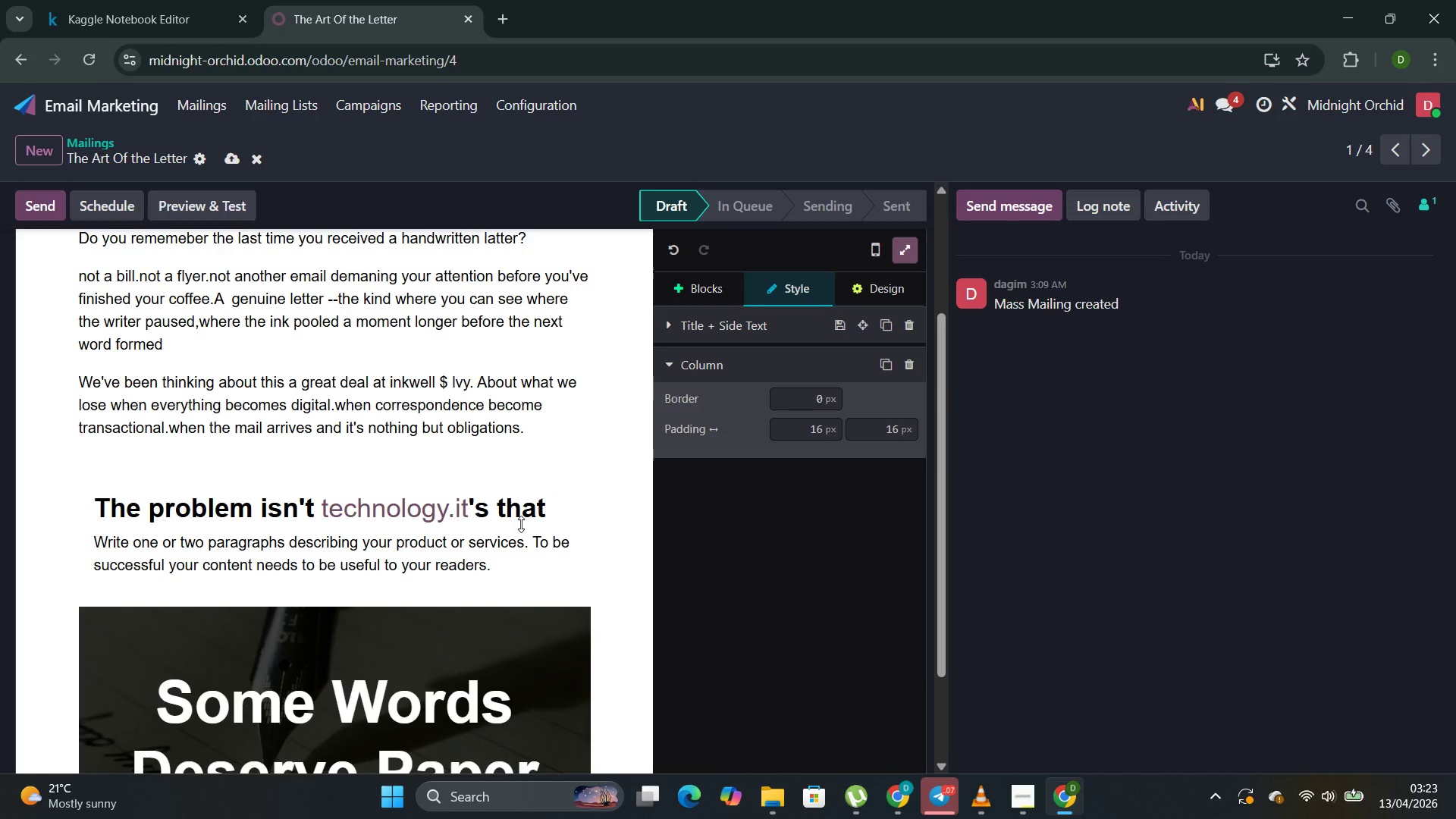 
left_click([460, 515])
 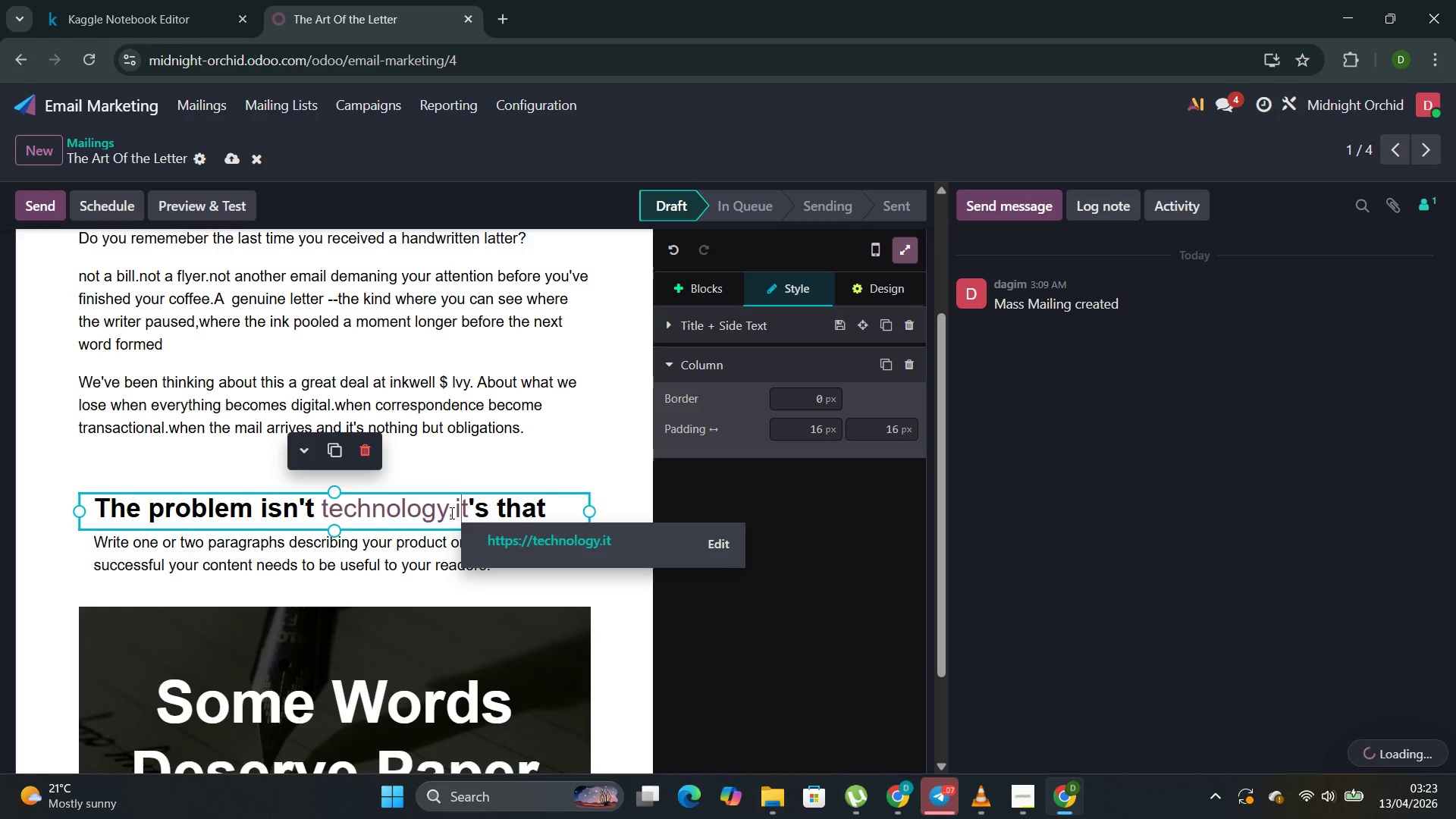 
left_click([450, 513])
 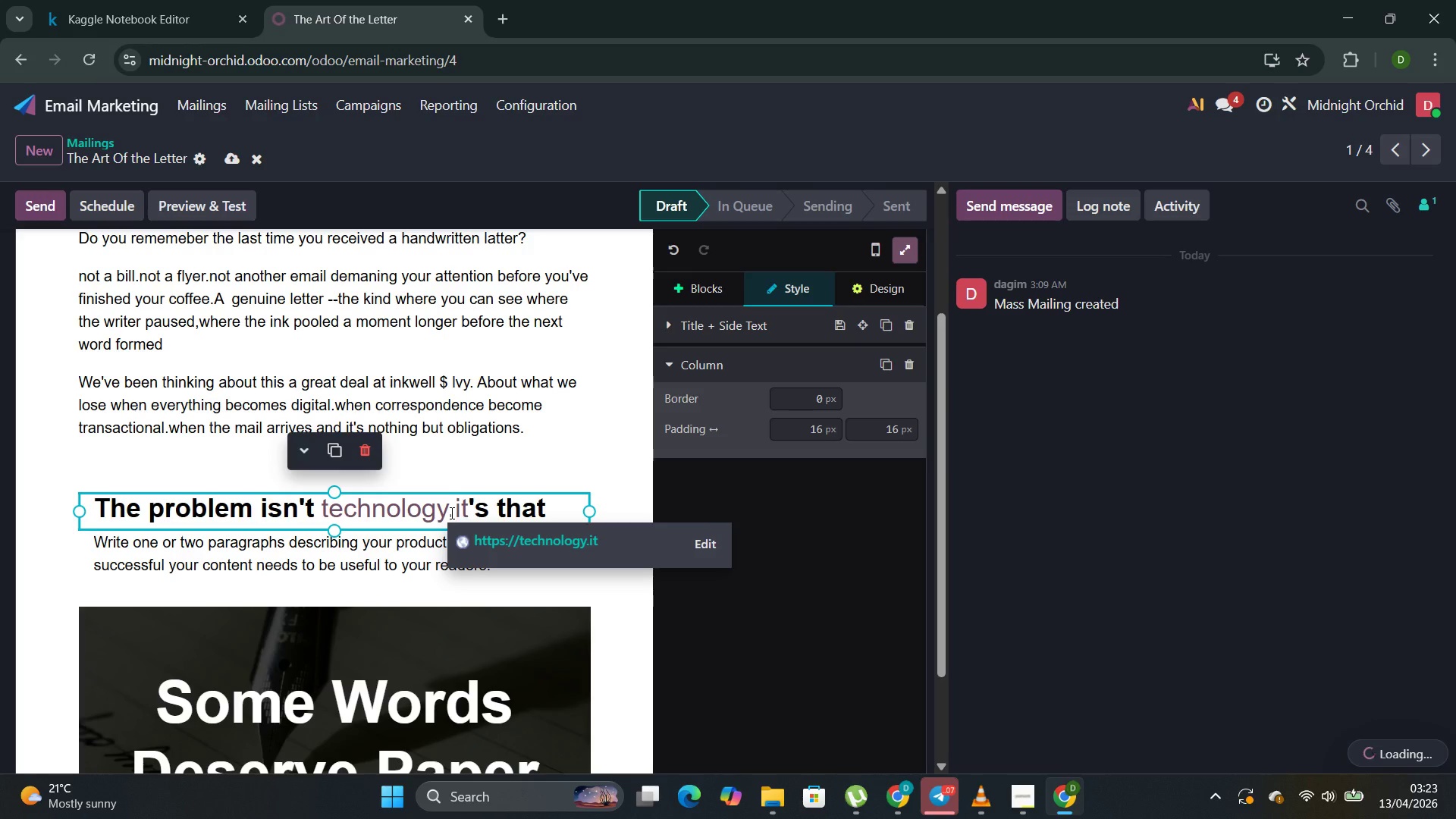 
key(ArrowRight)
 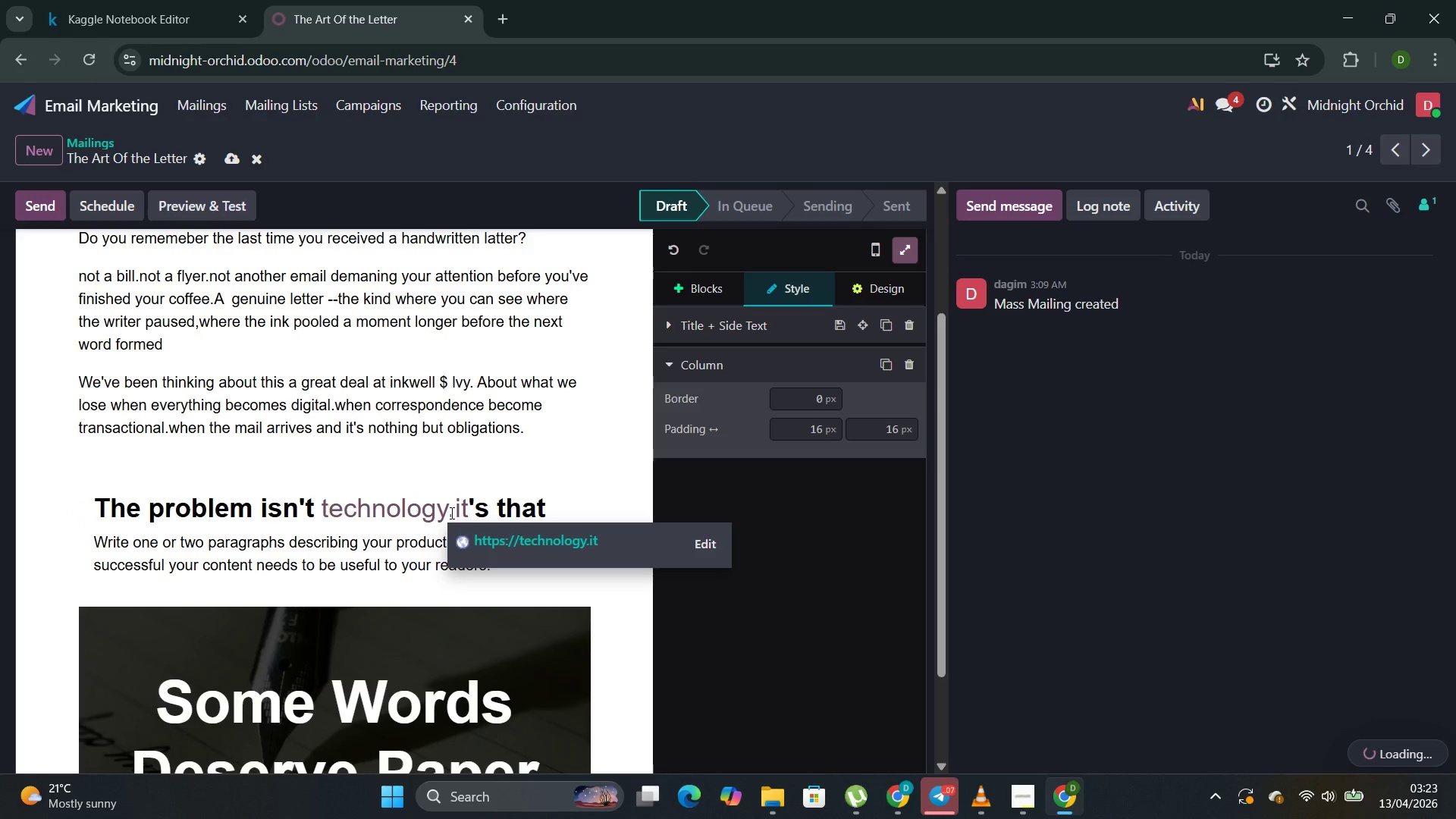 
key(Backspace)
 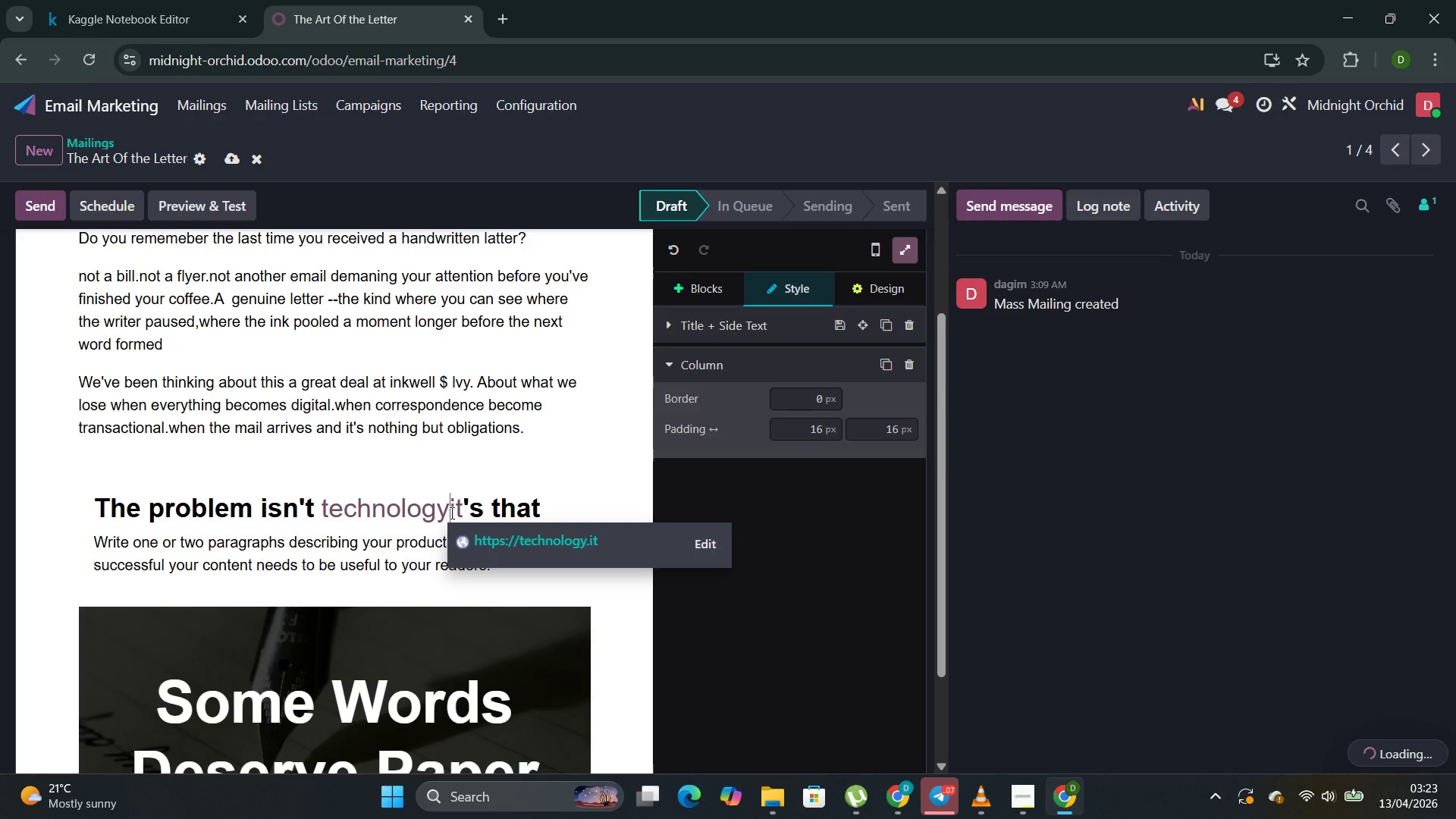 
key(Space)
 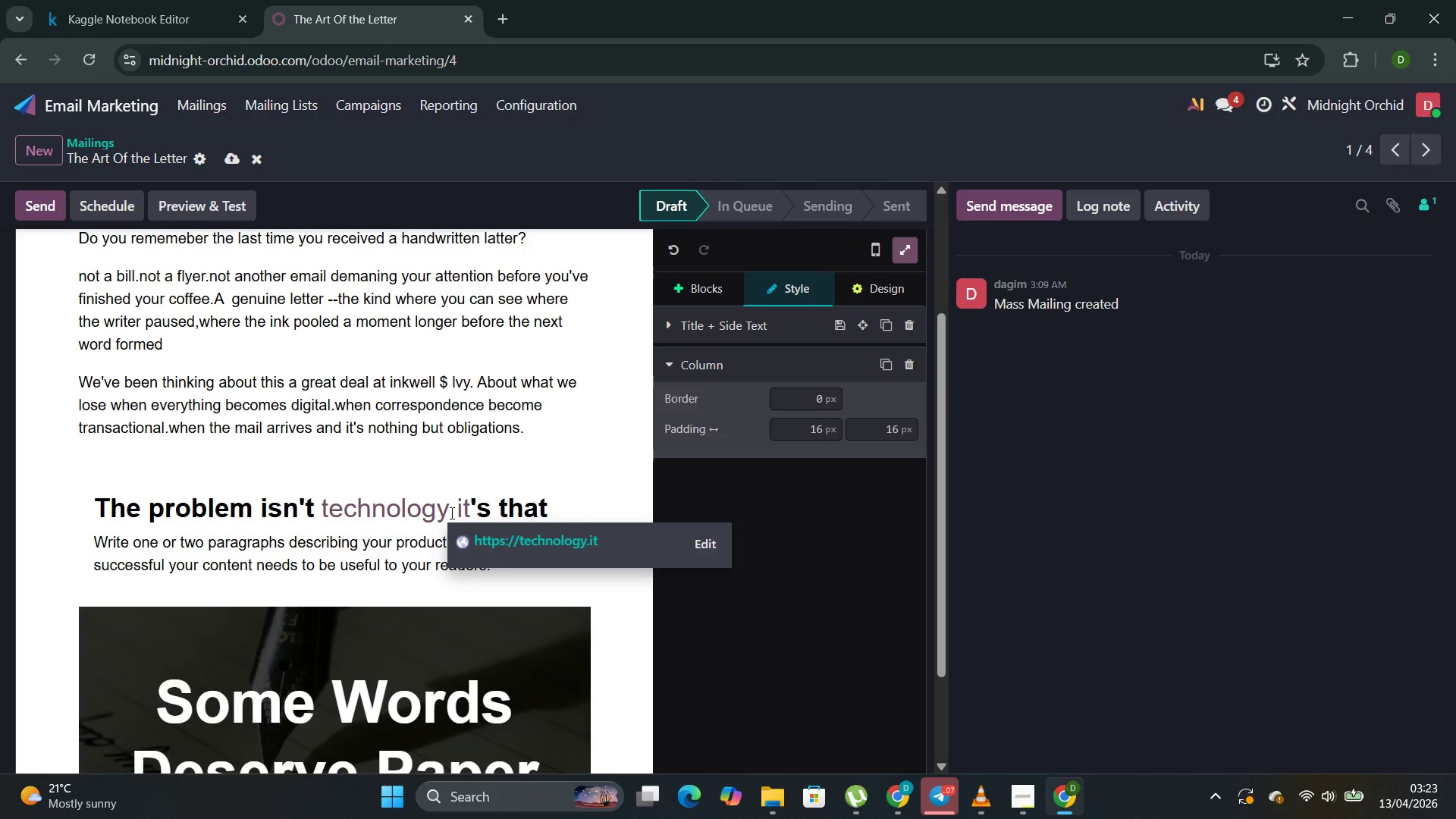 
key(ArrowRight)
 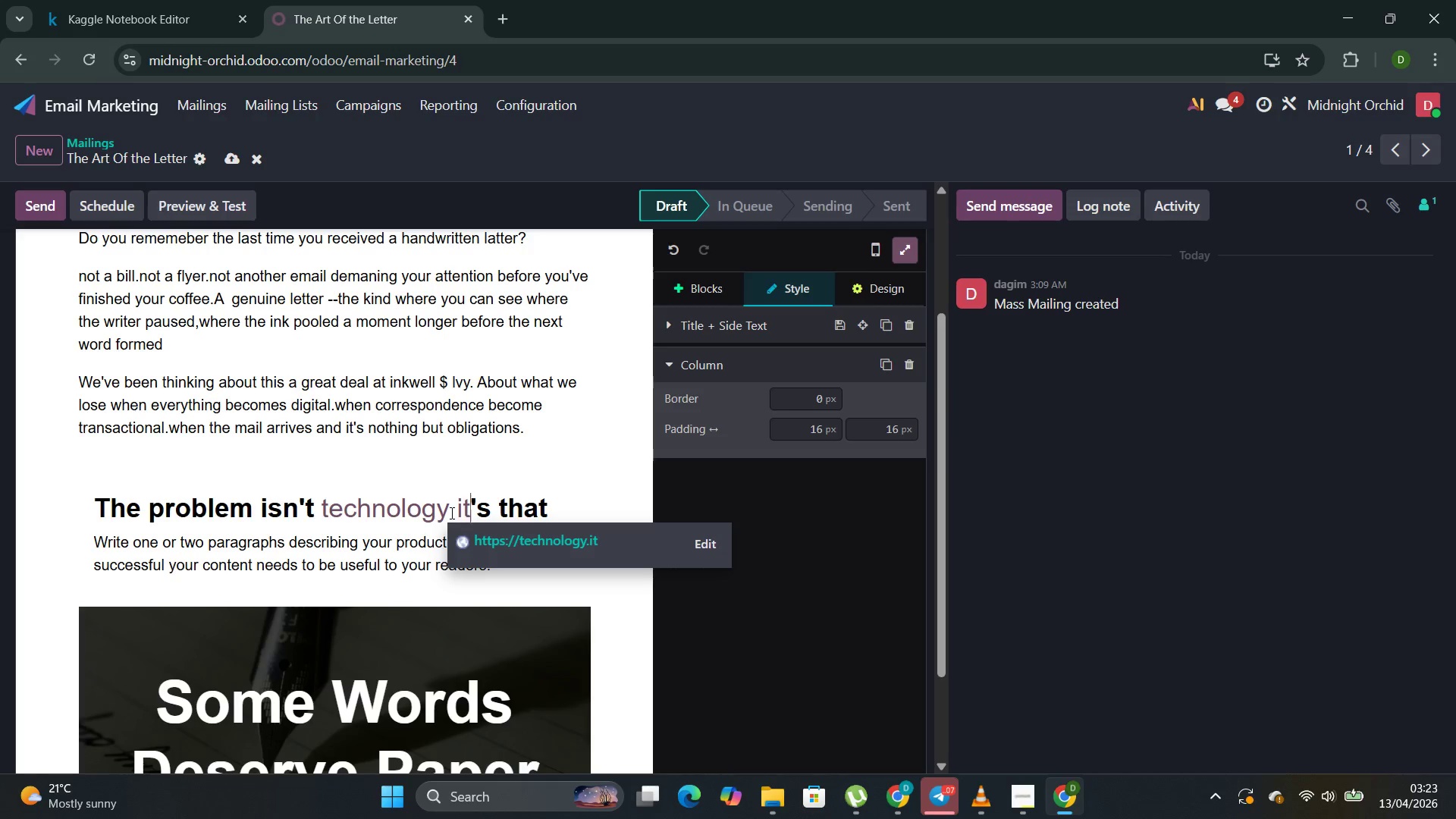 
key(ArrowRight)
 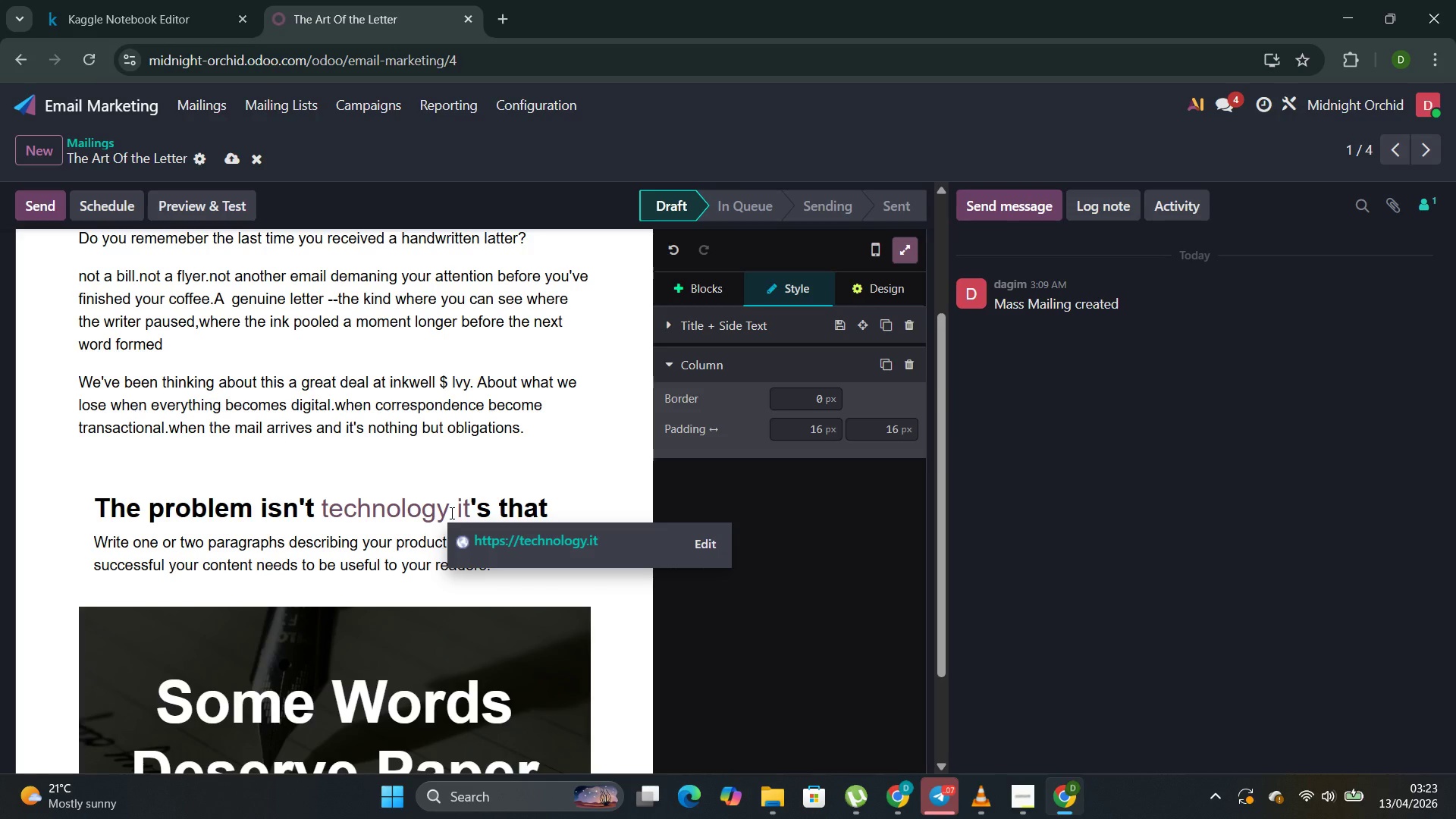 
key(ArrowLeft)
 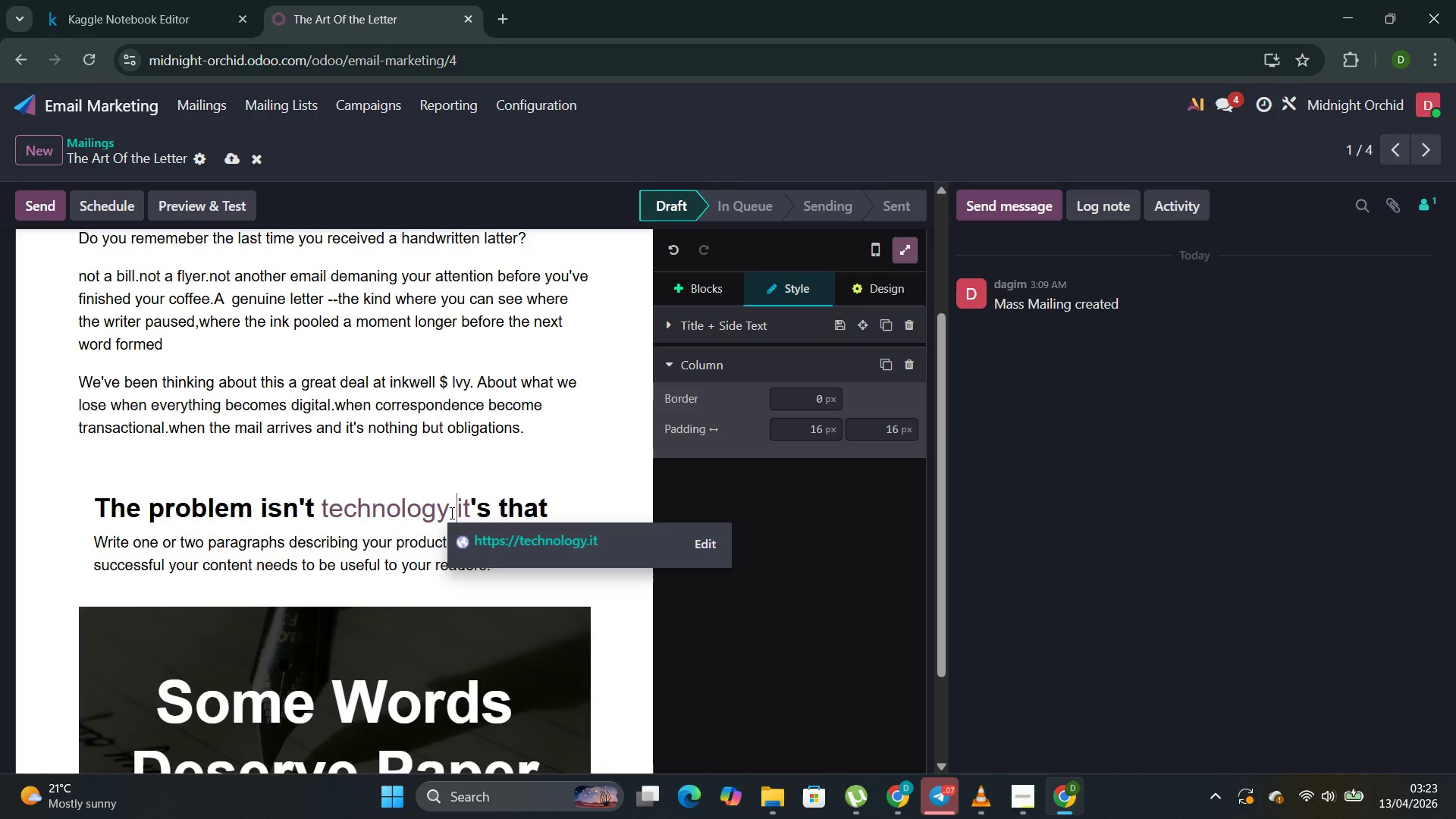 
key(ArrowLeft)
 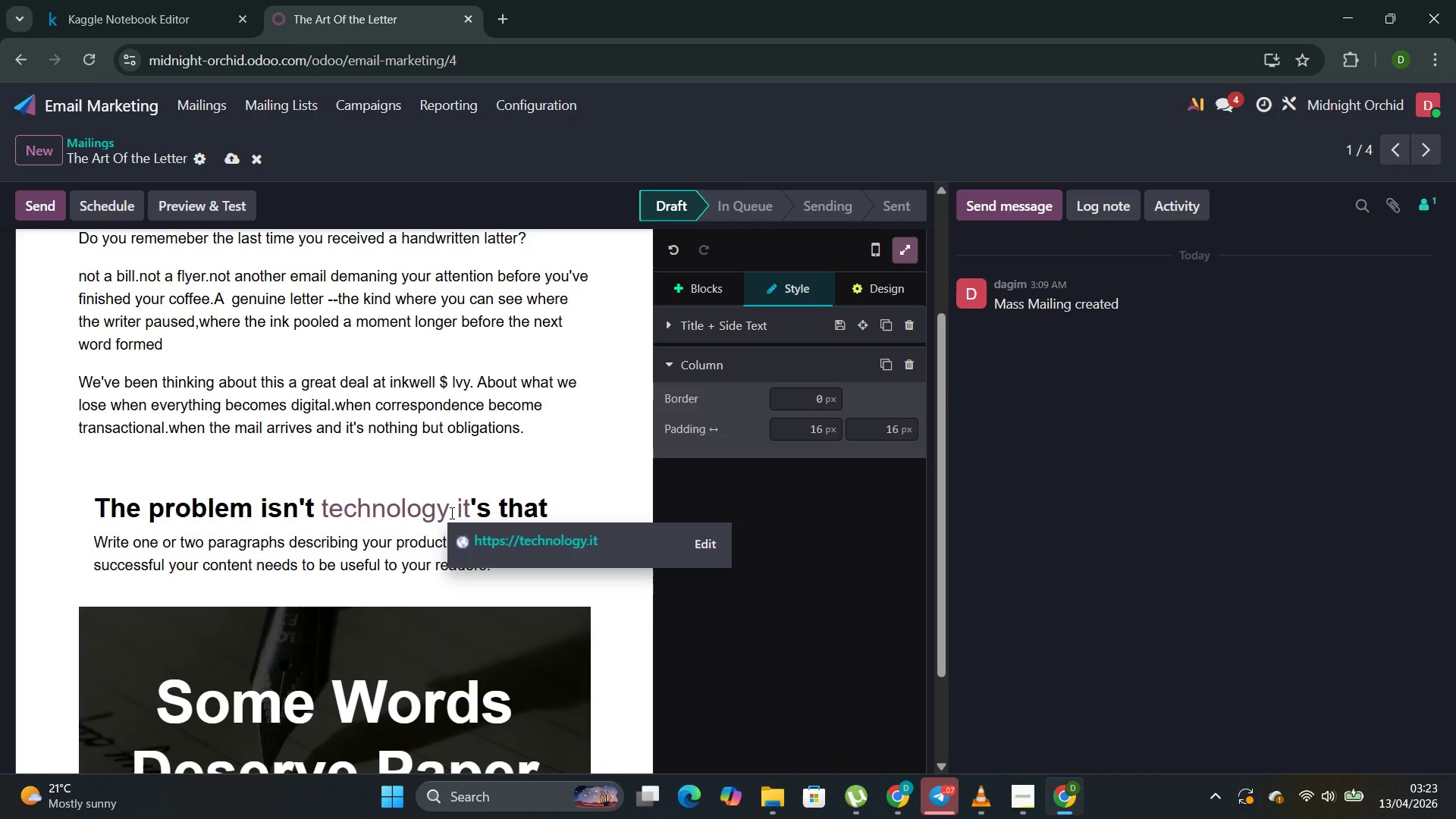 
key(ArrowLeft)
 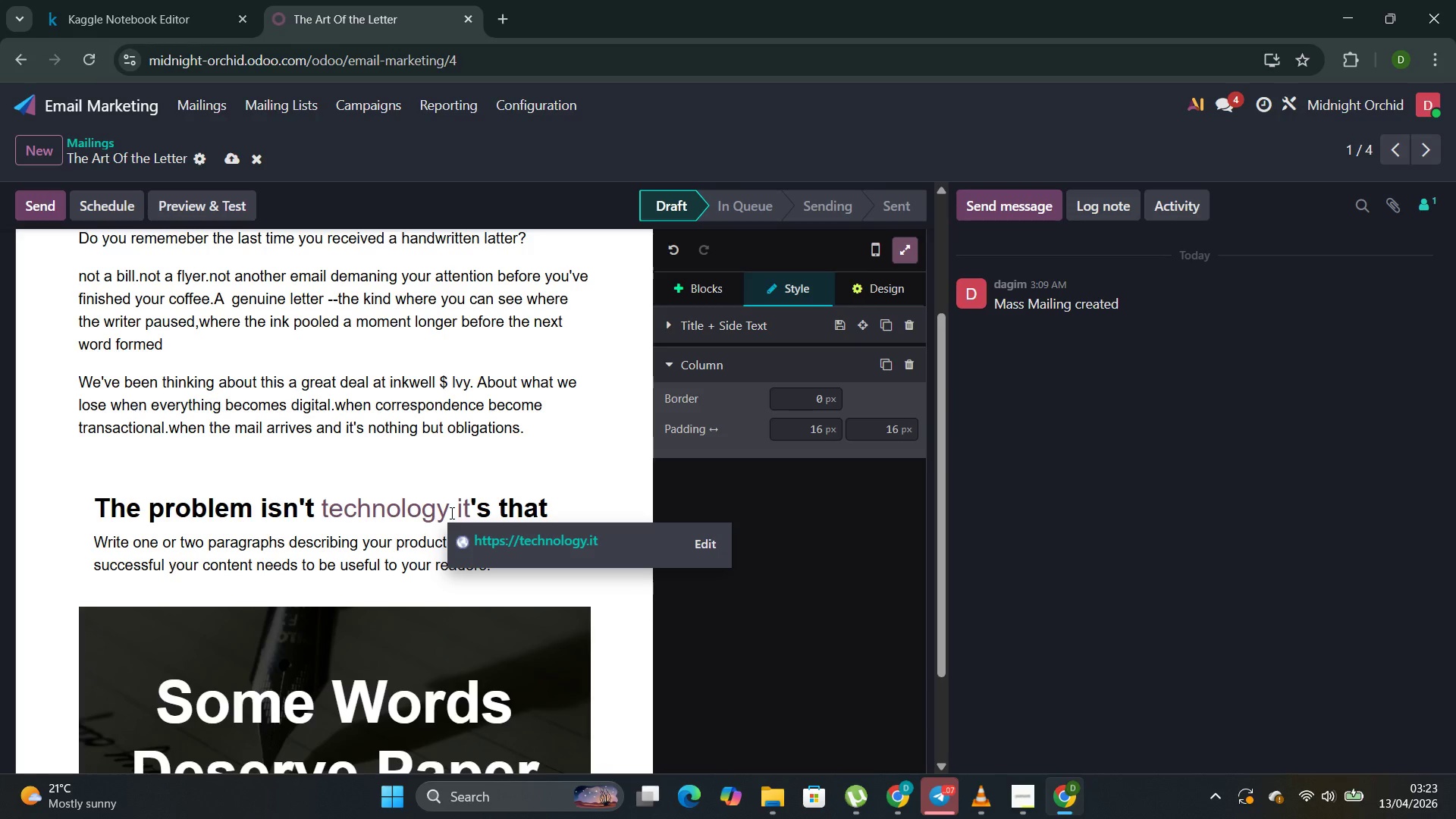 
key(Backspace)
 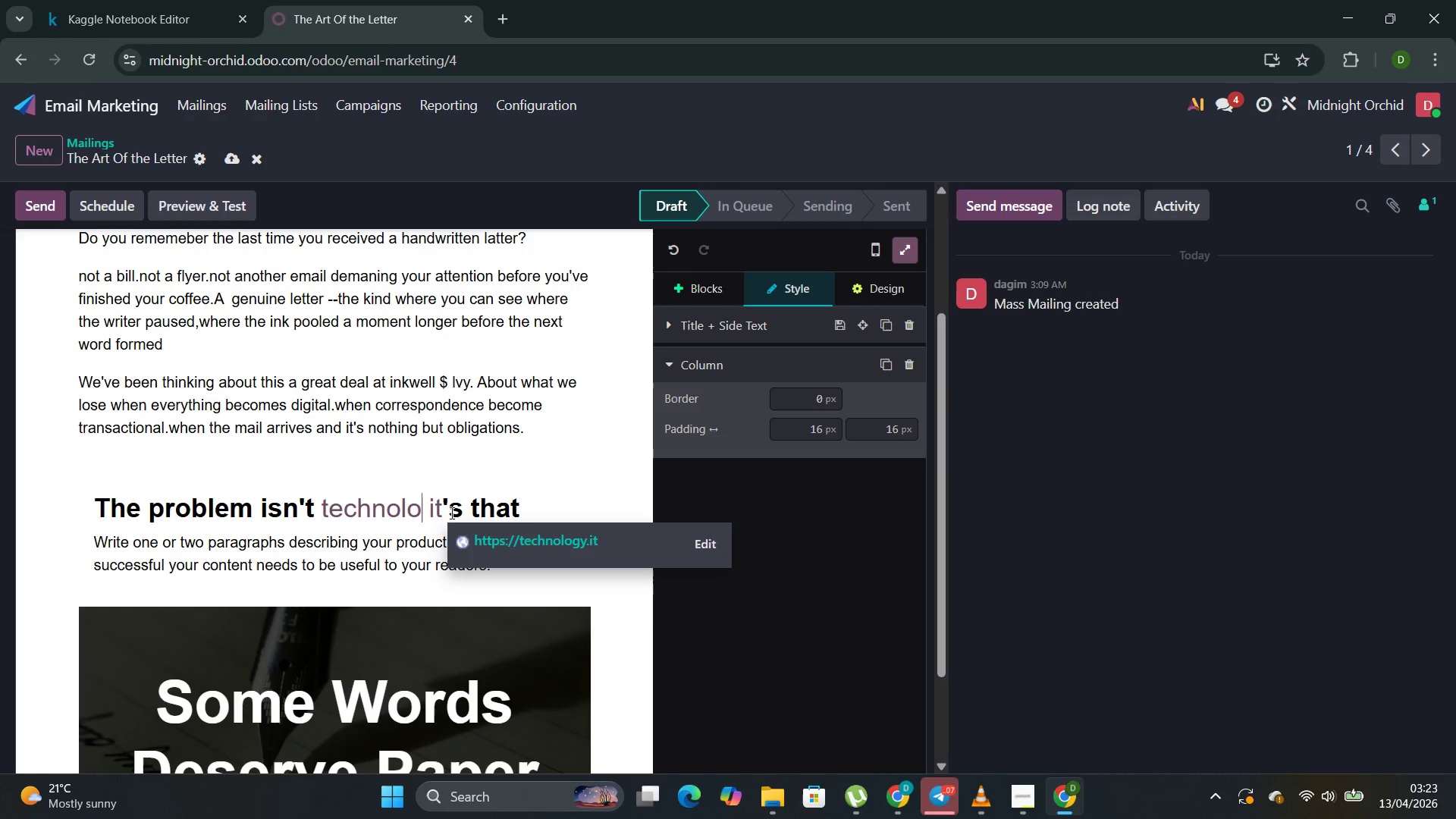 
key(Backspace)
 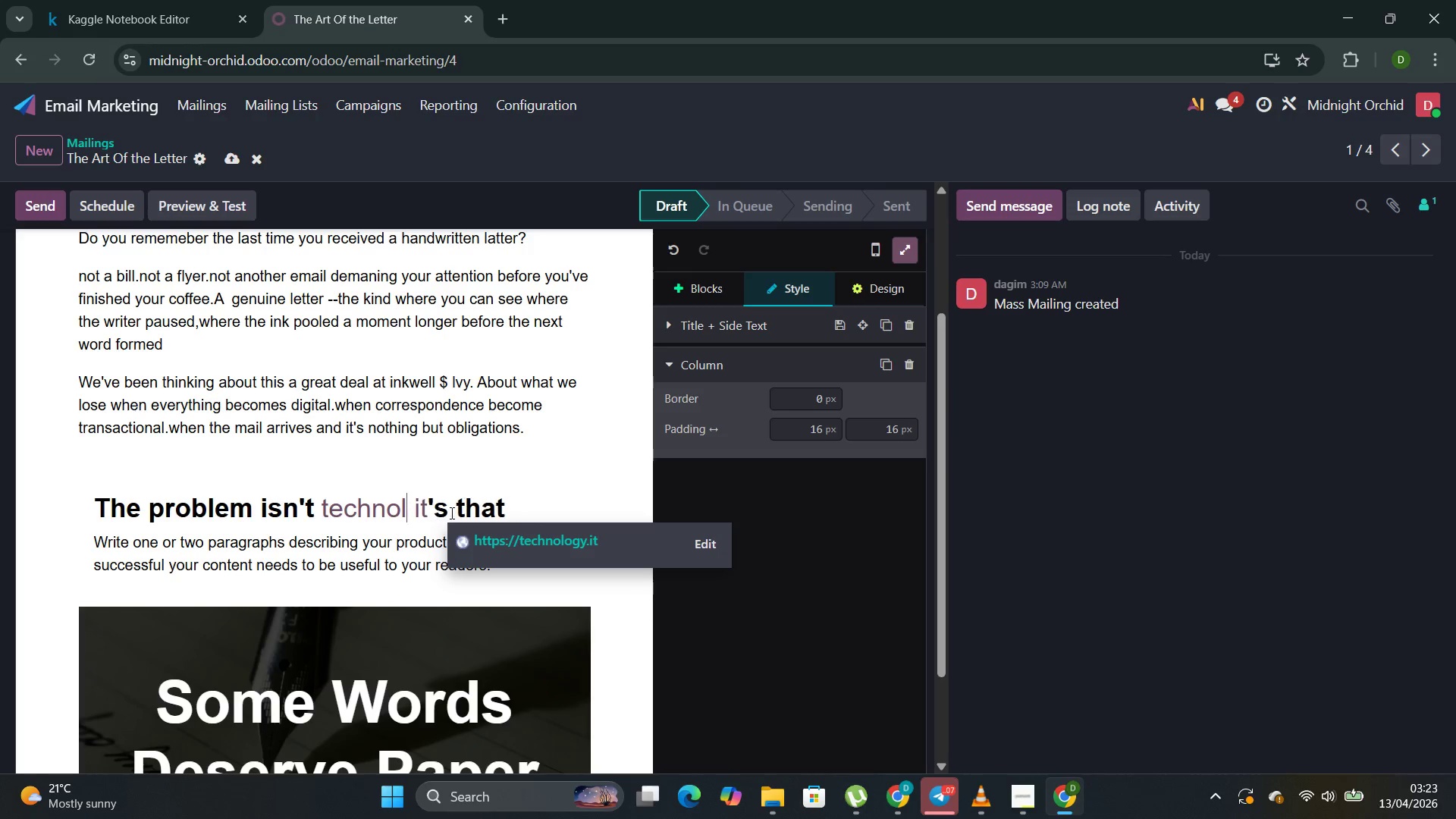 
key(Backspace)
 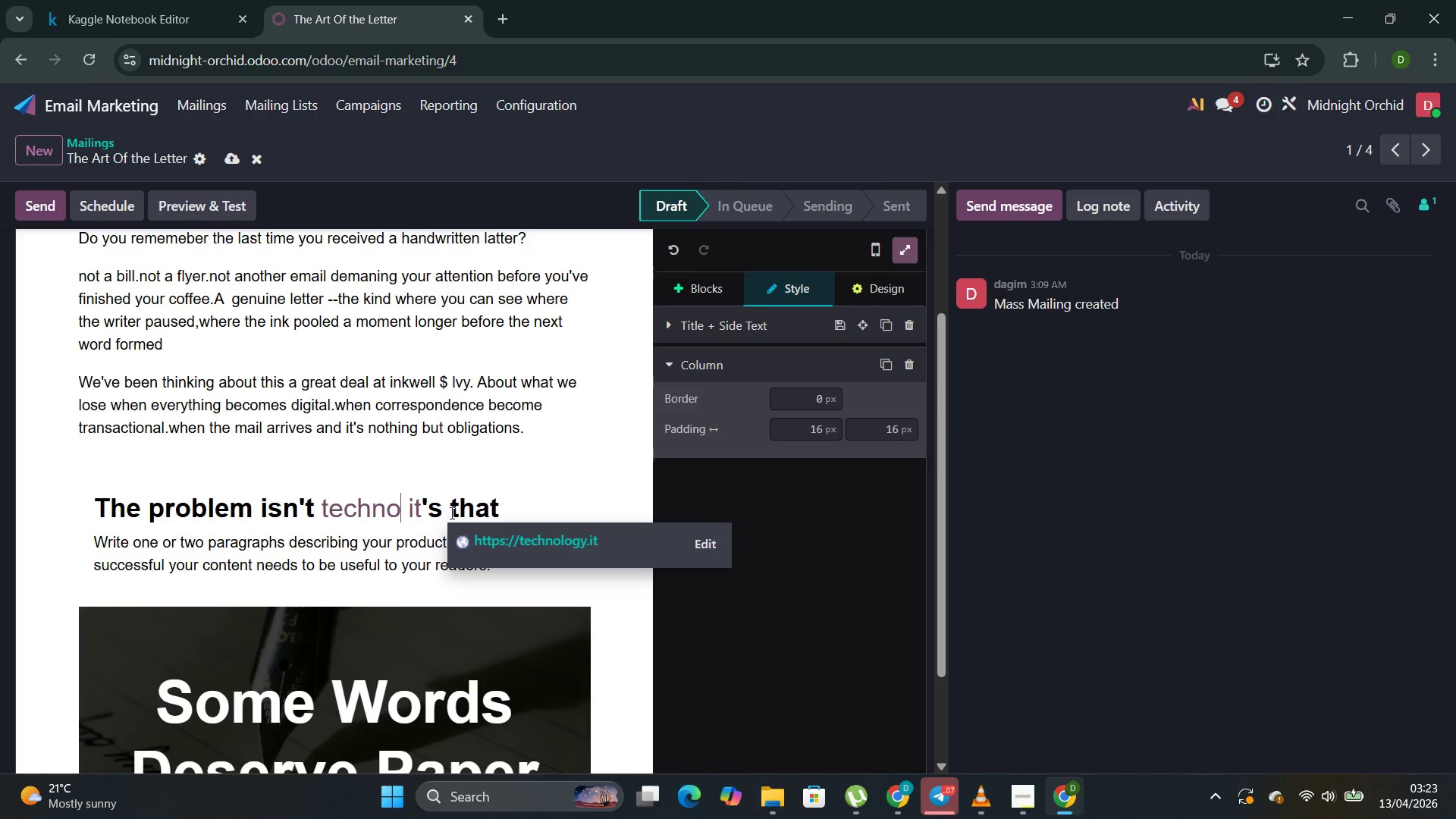 
key(Backspace)
 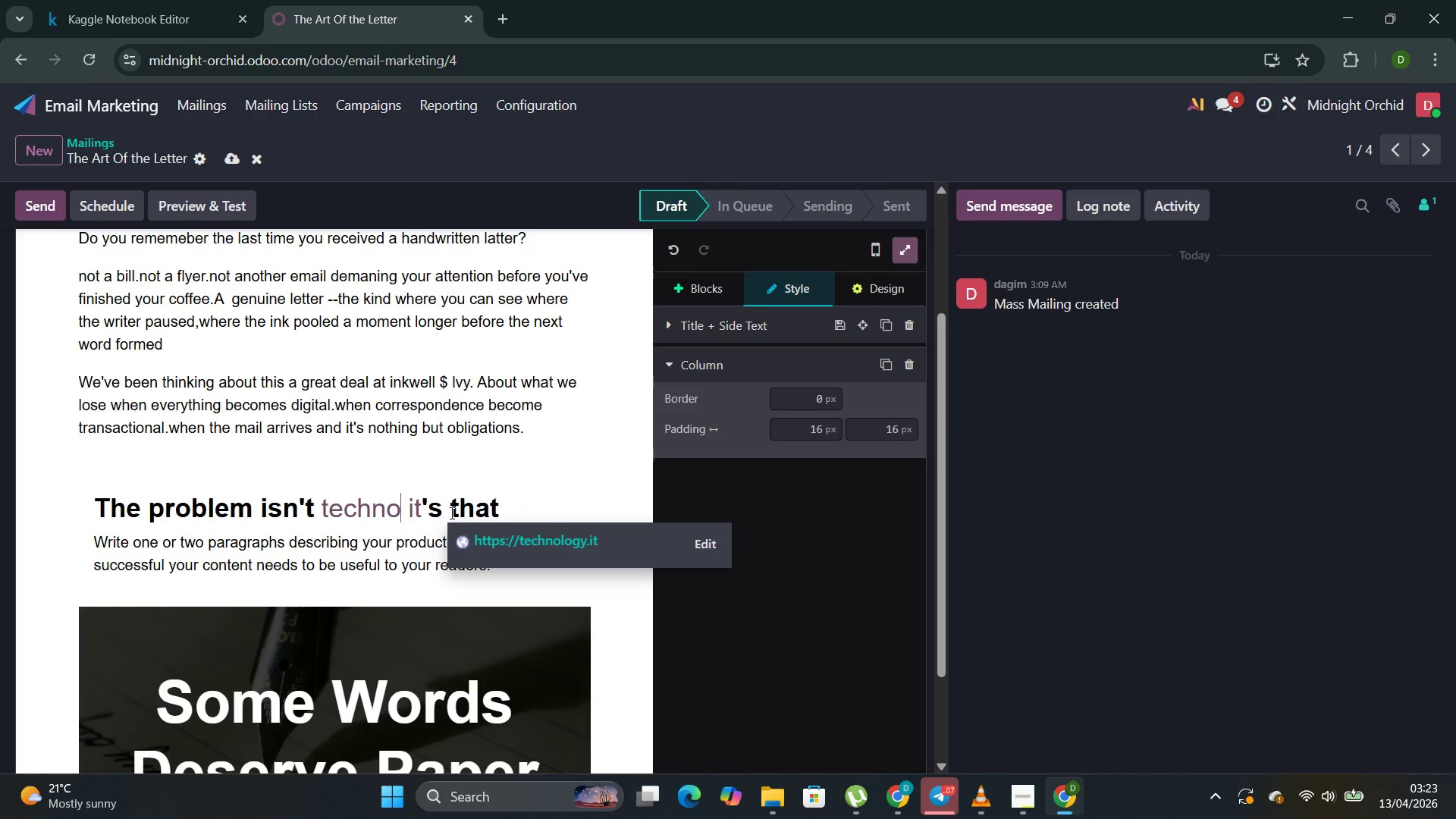 
key(Backspace)
 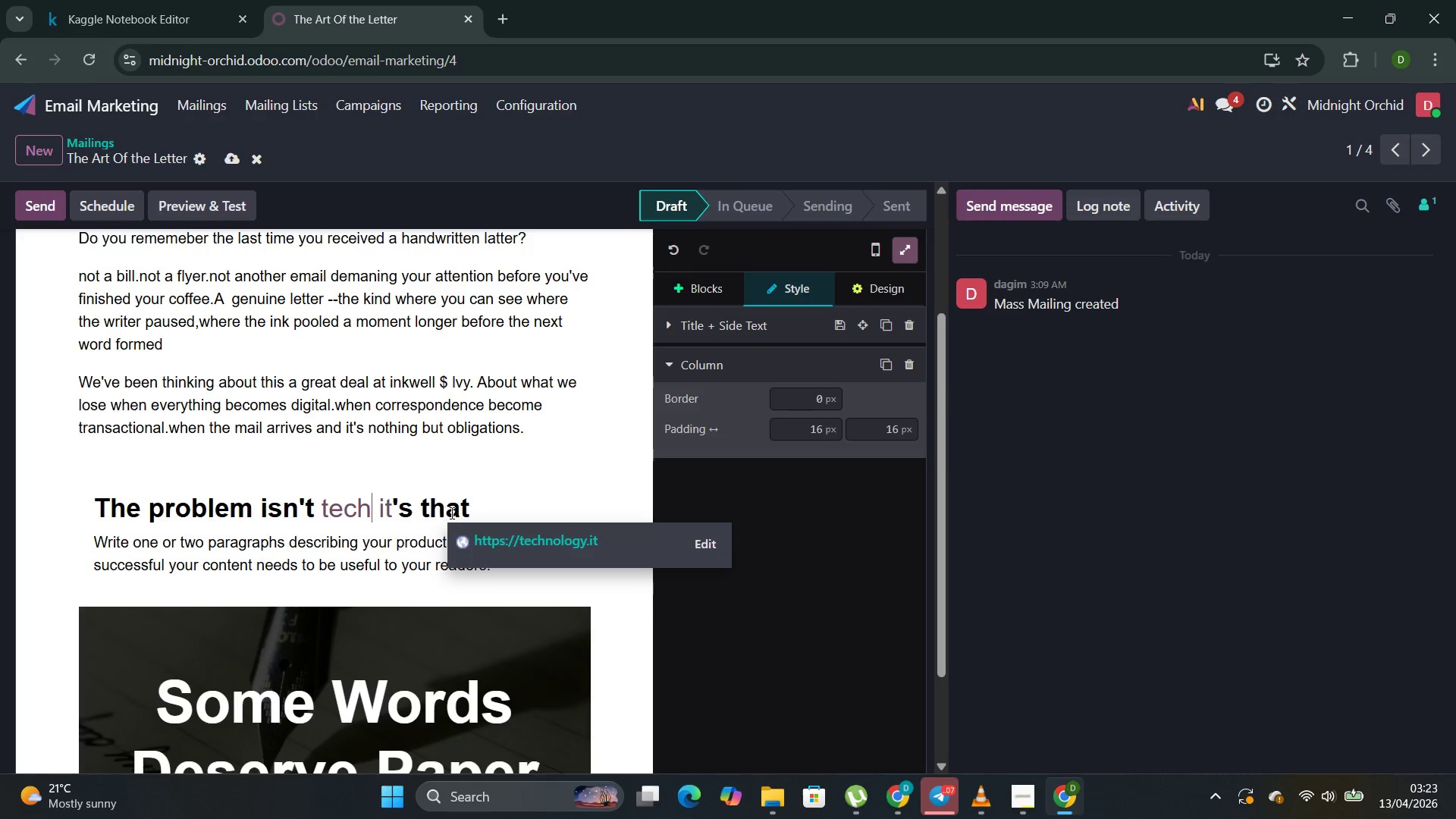 
key(Backspace)
 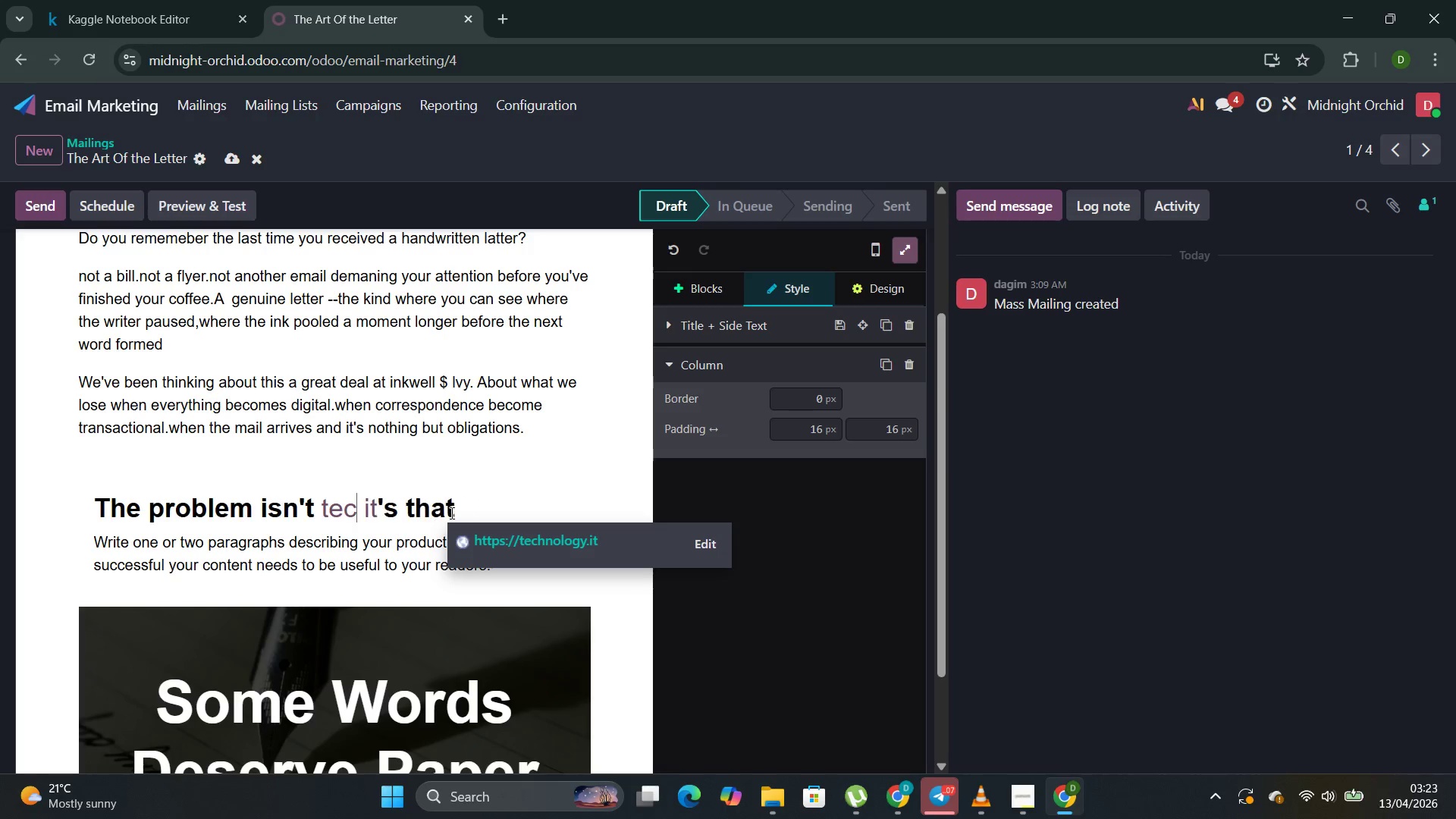 
key(Backspace)
 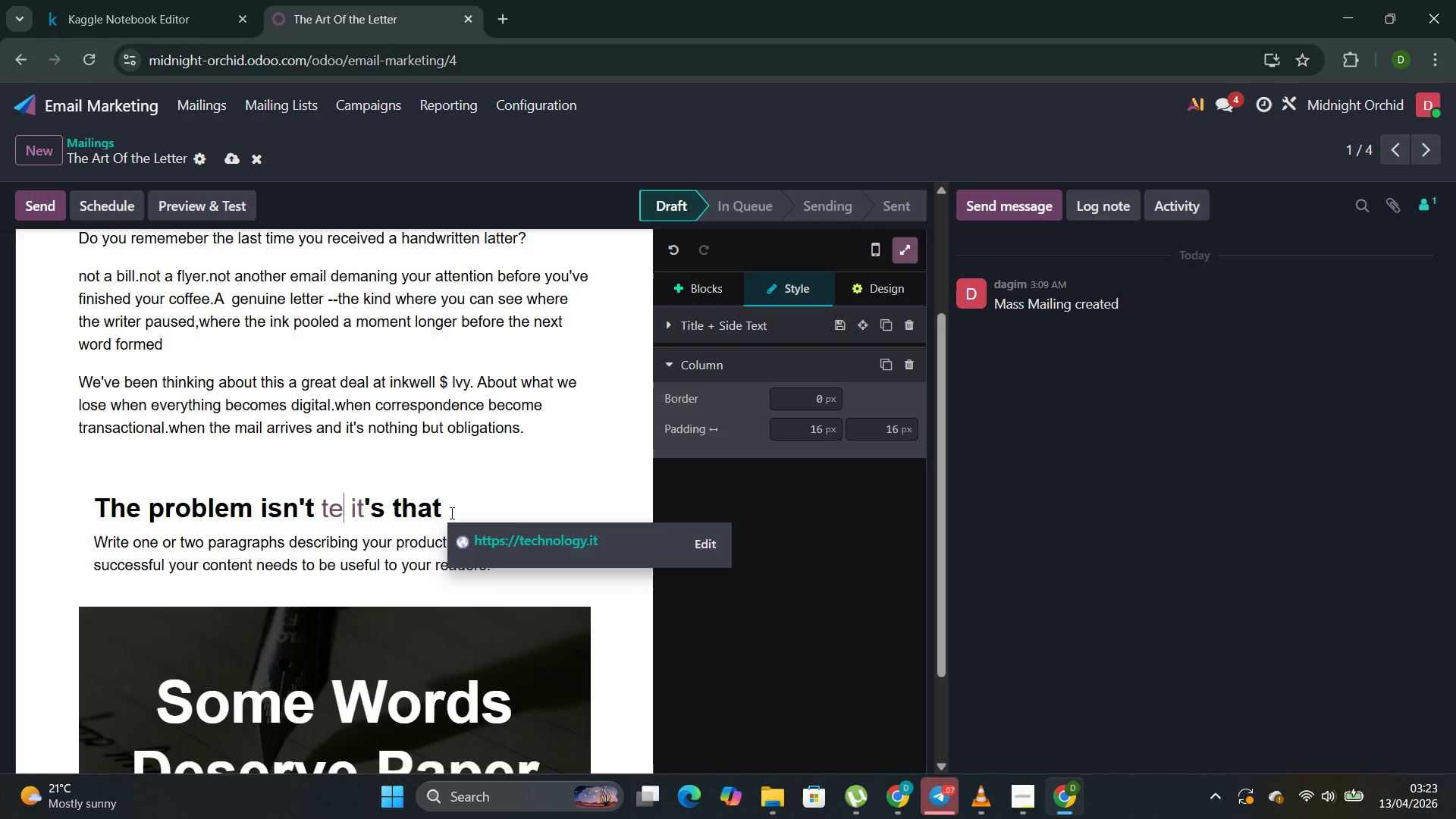 
key(Backspace)
 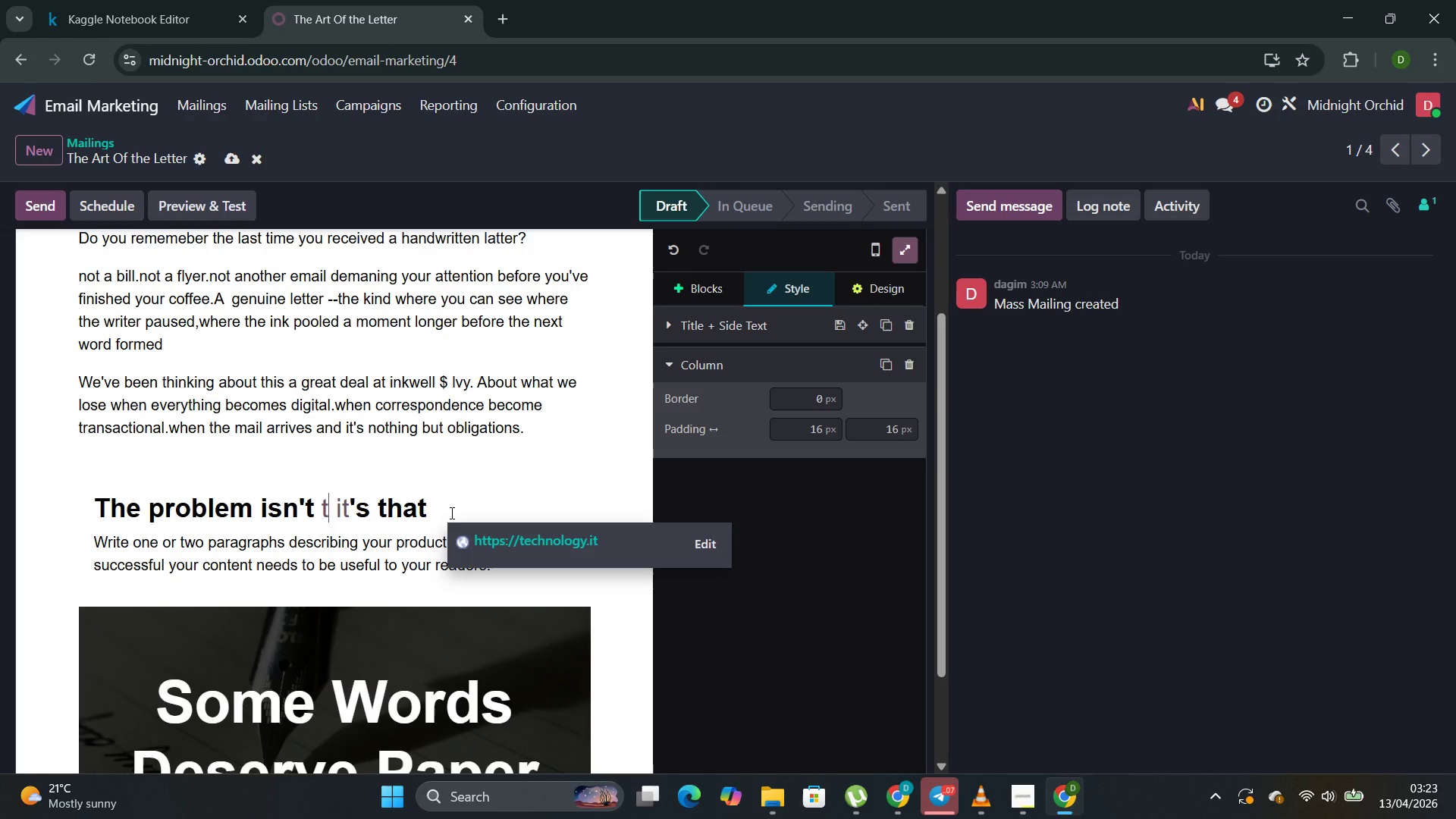 
key(Backspace)
 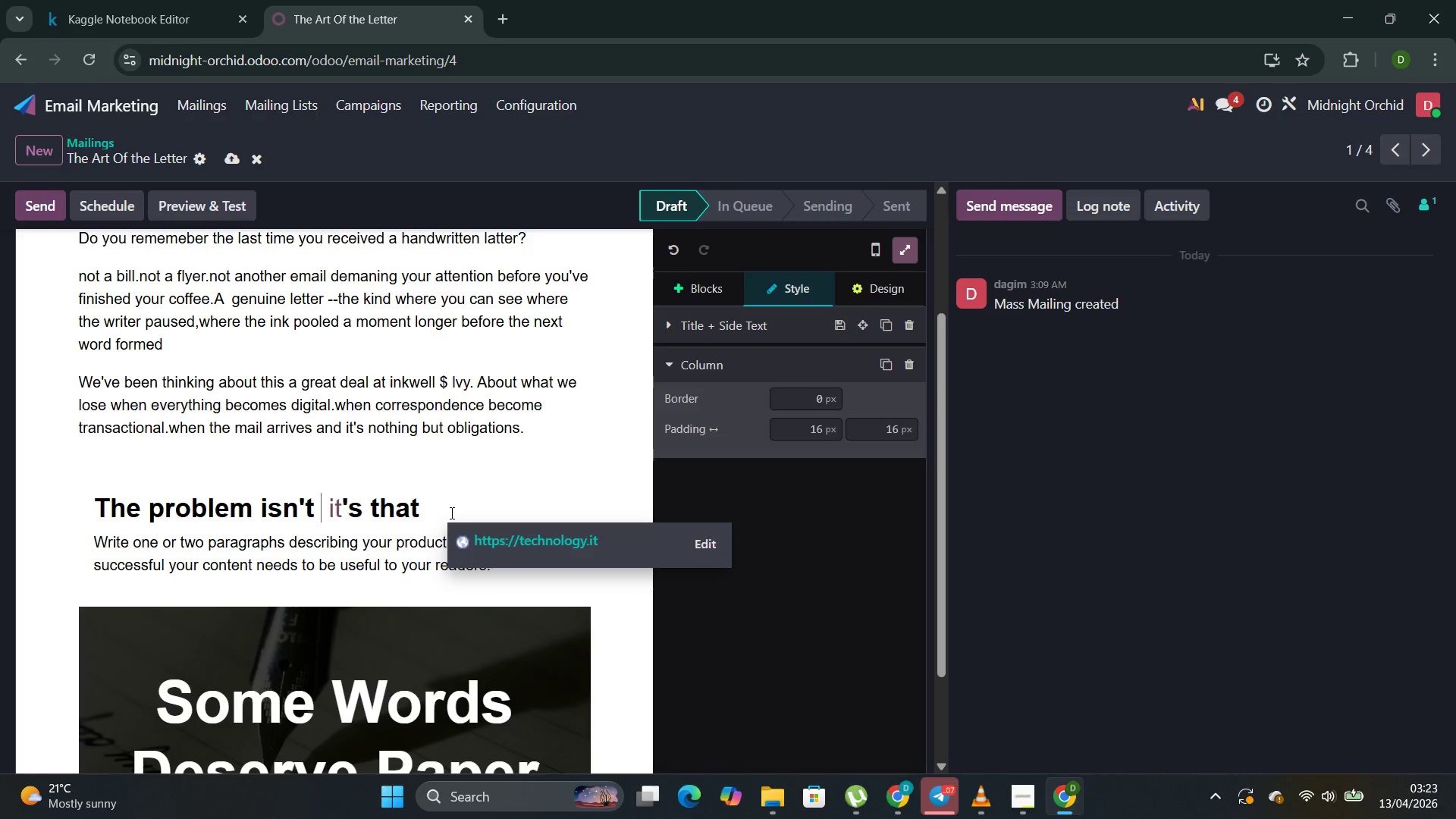 
key(Backspace)
 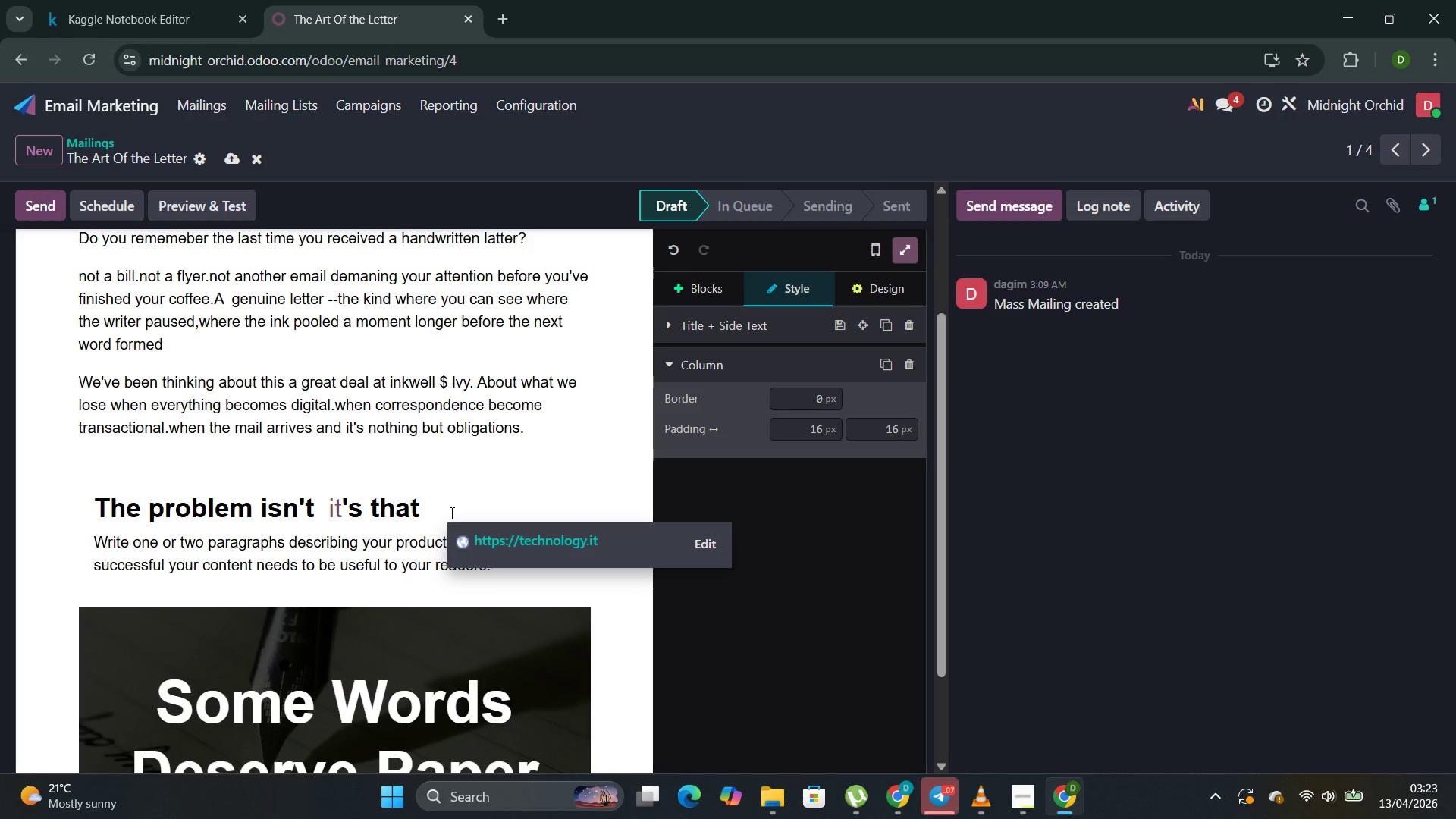 
key(ArrowRight)
 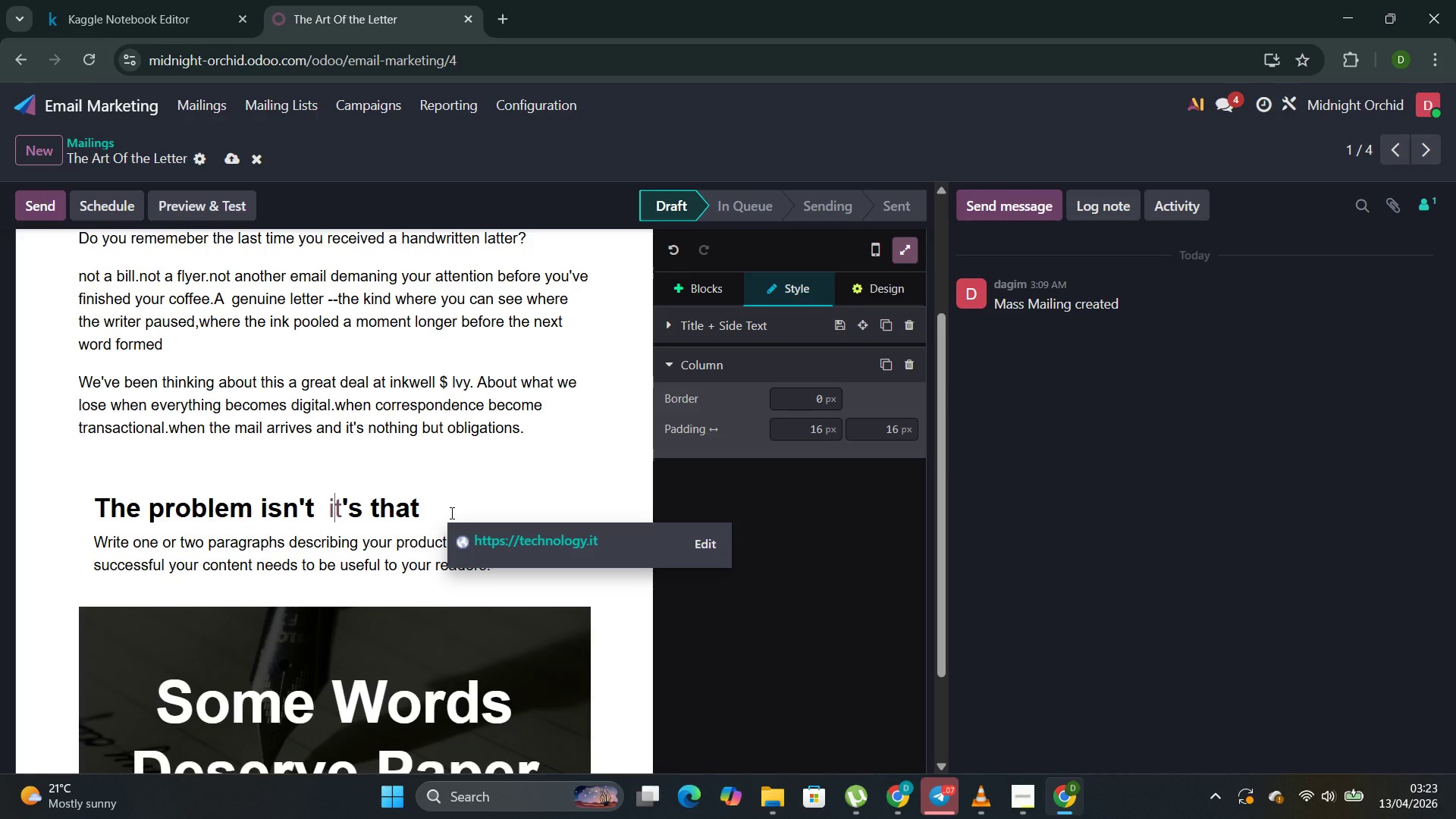 
key(ArrowRight)
 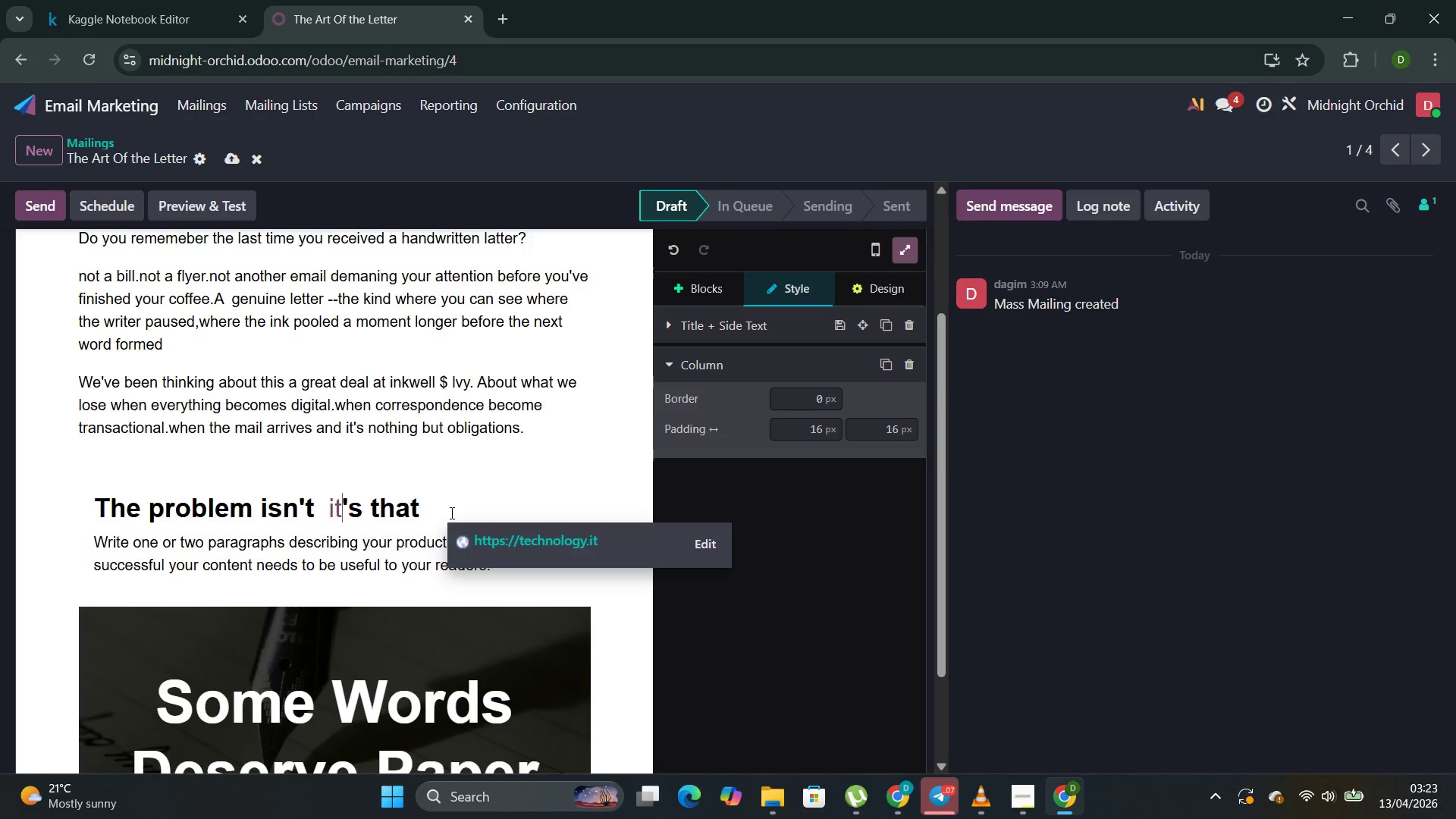 
key(ArrowRight)
 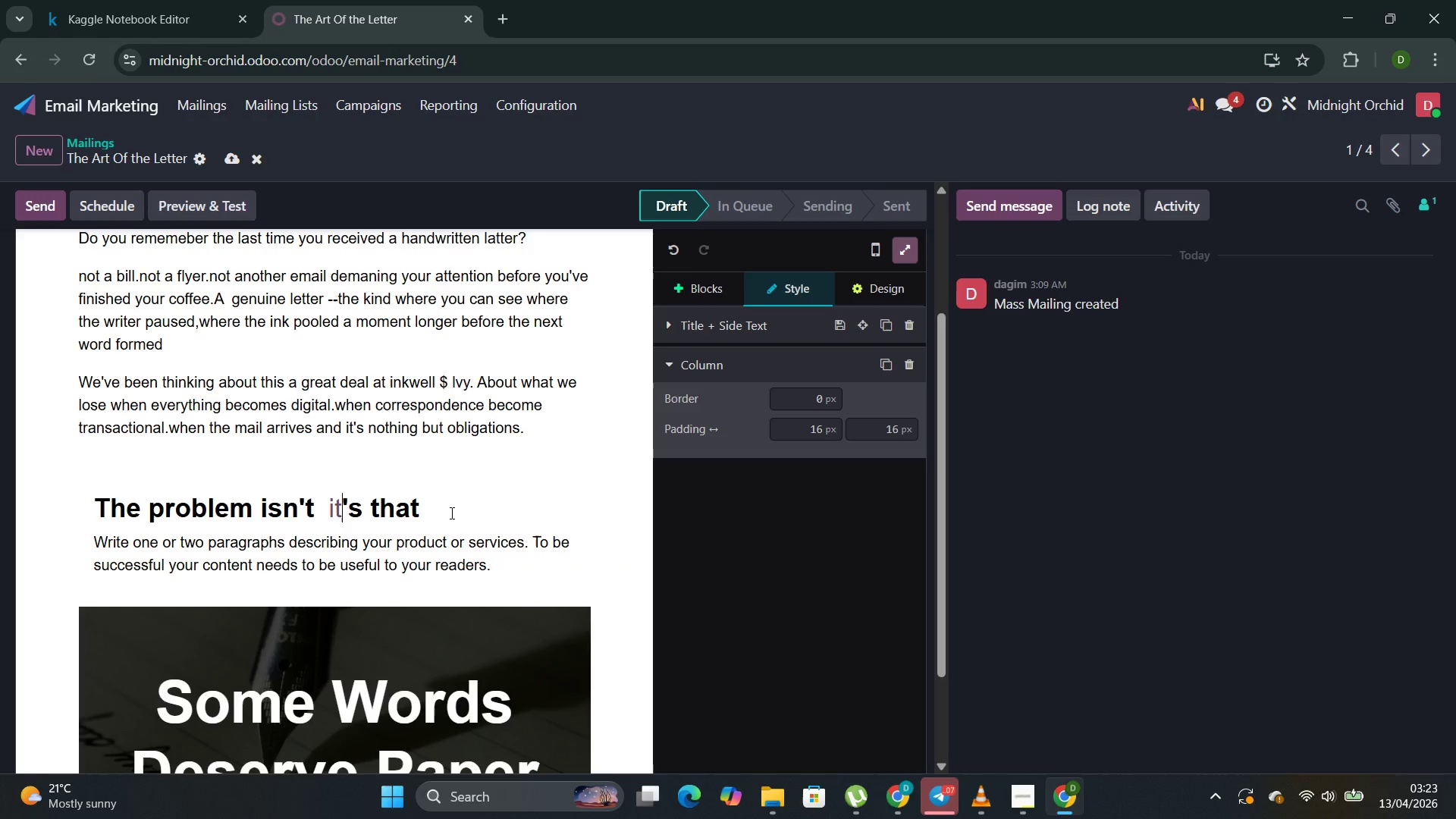 
key(ArrowRight)
 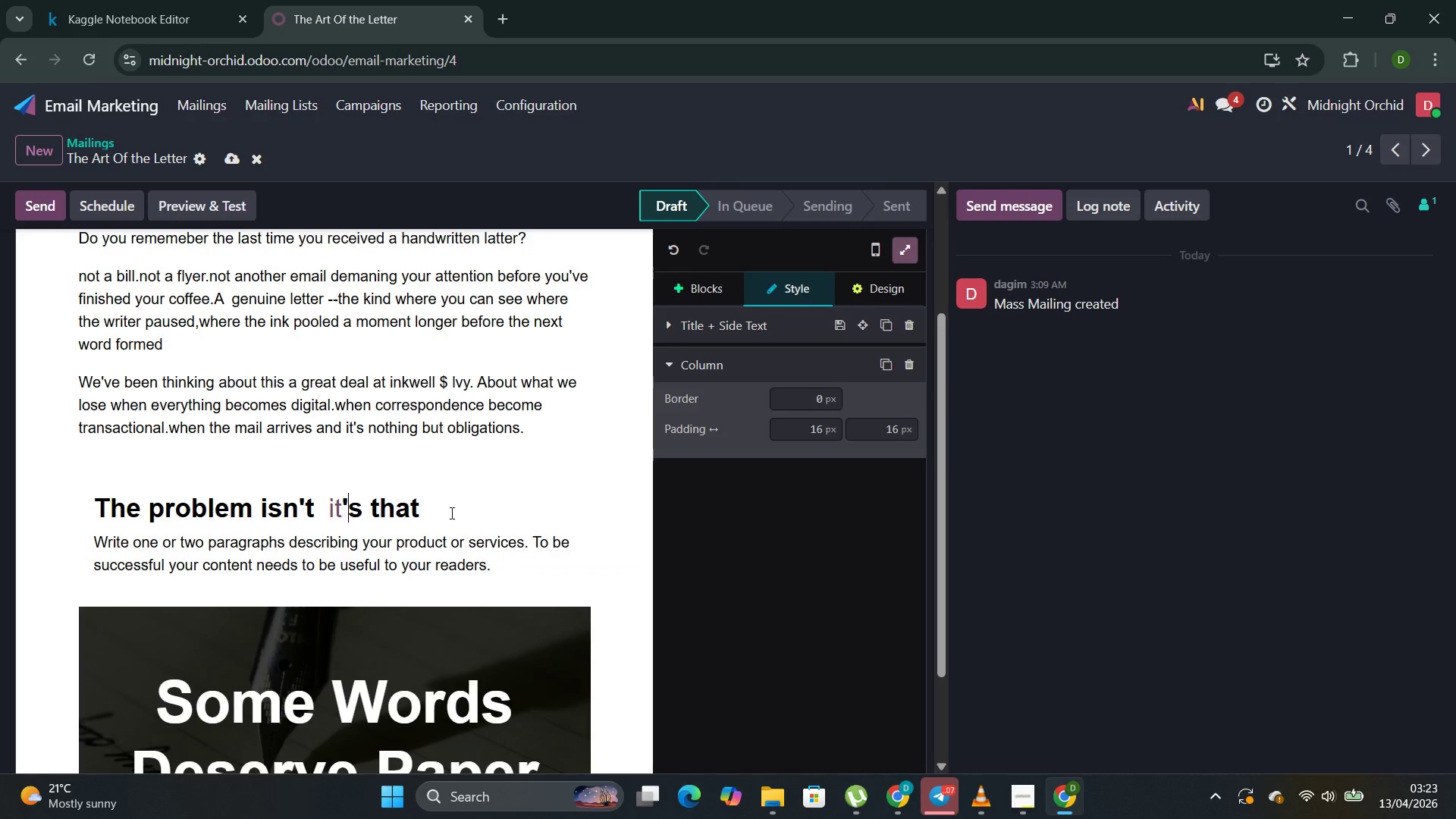 
key(ArrowRight)
 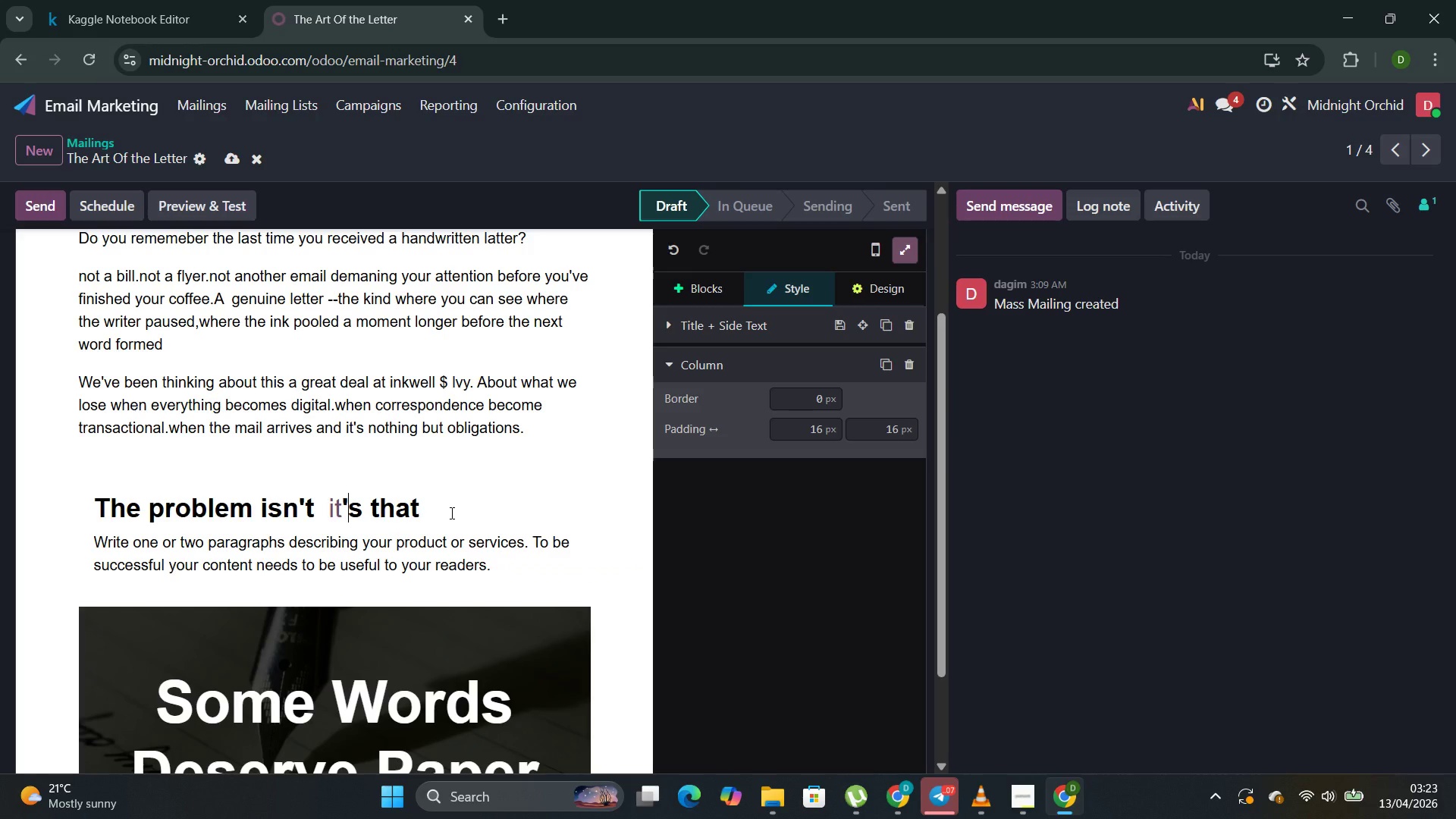 
key(ArrowRight)
 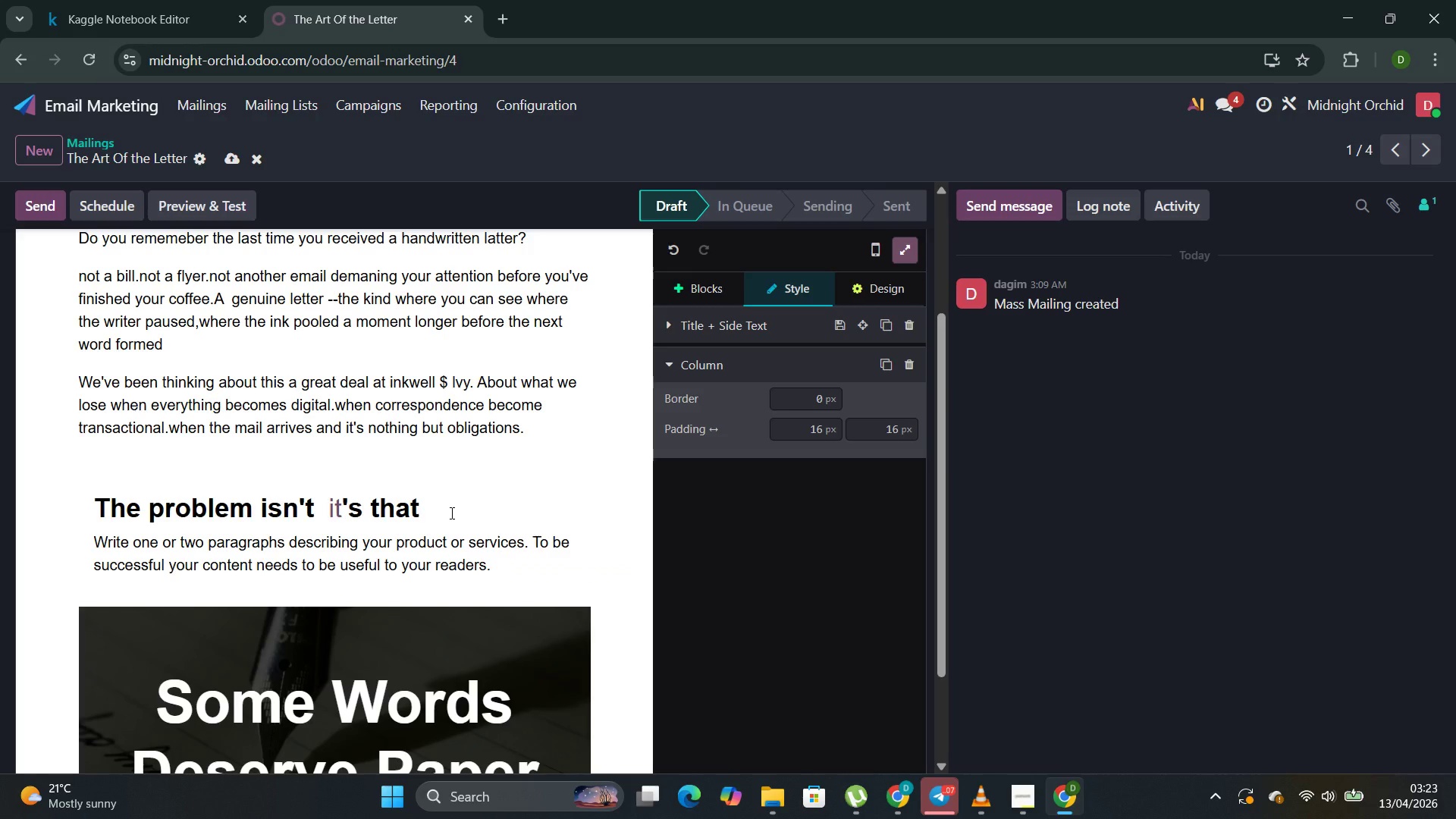 
key(Backspace)
 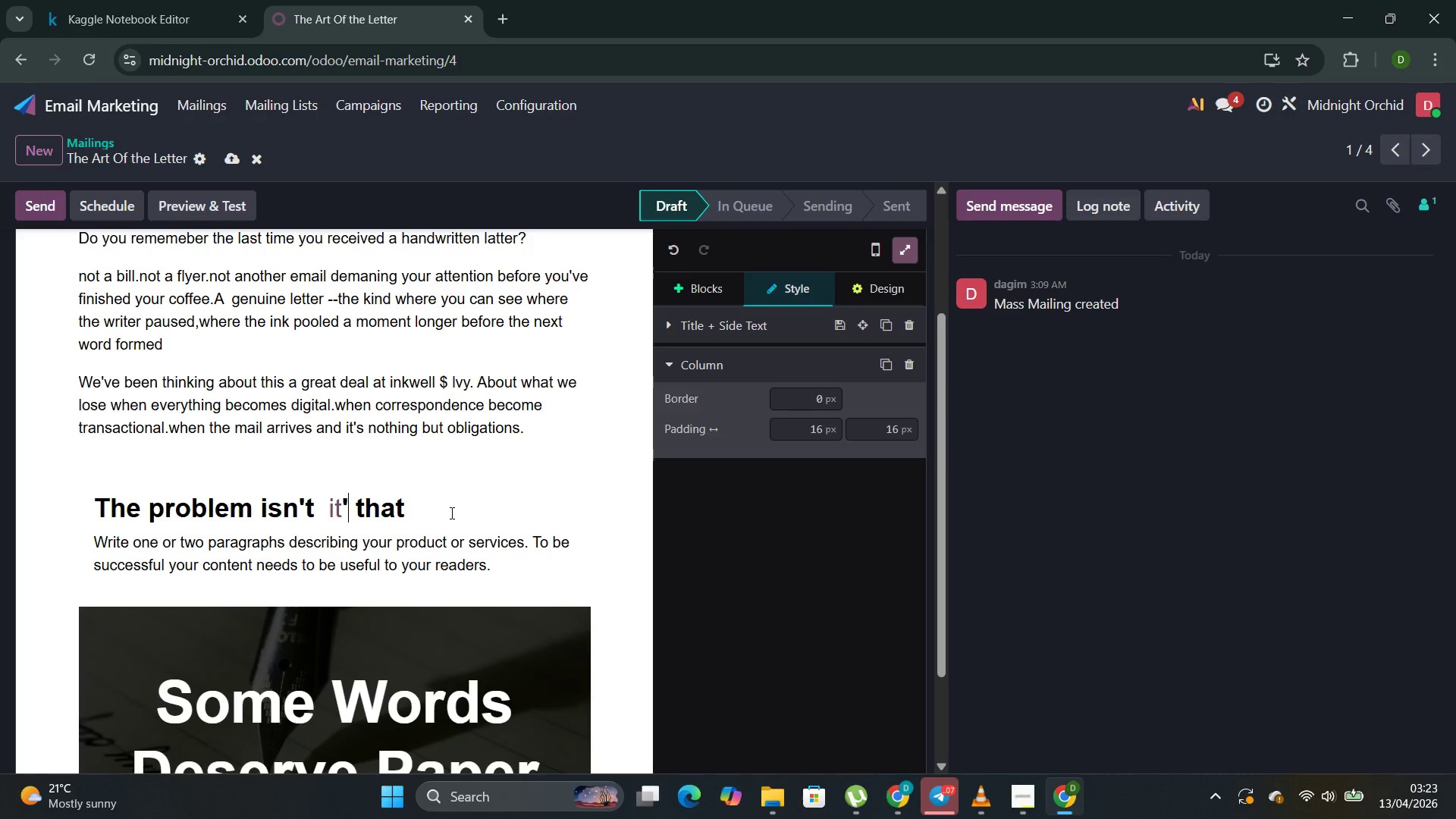 
key(Backspace)
 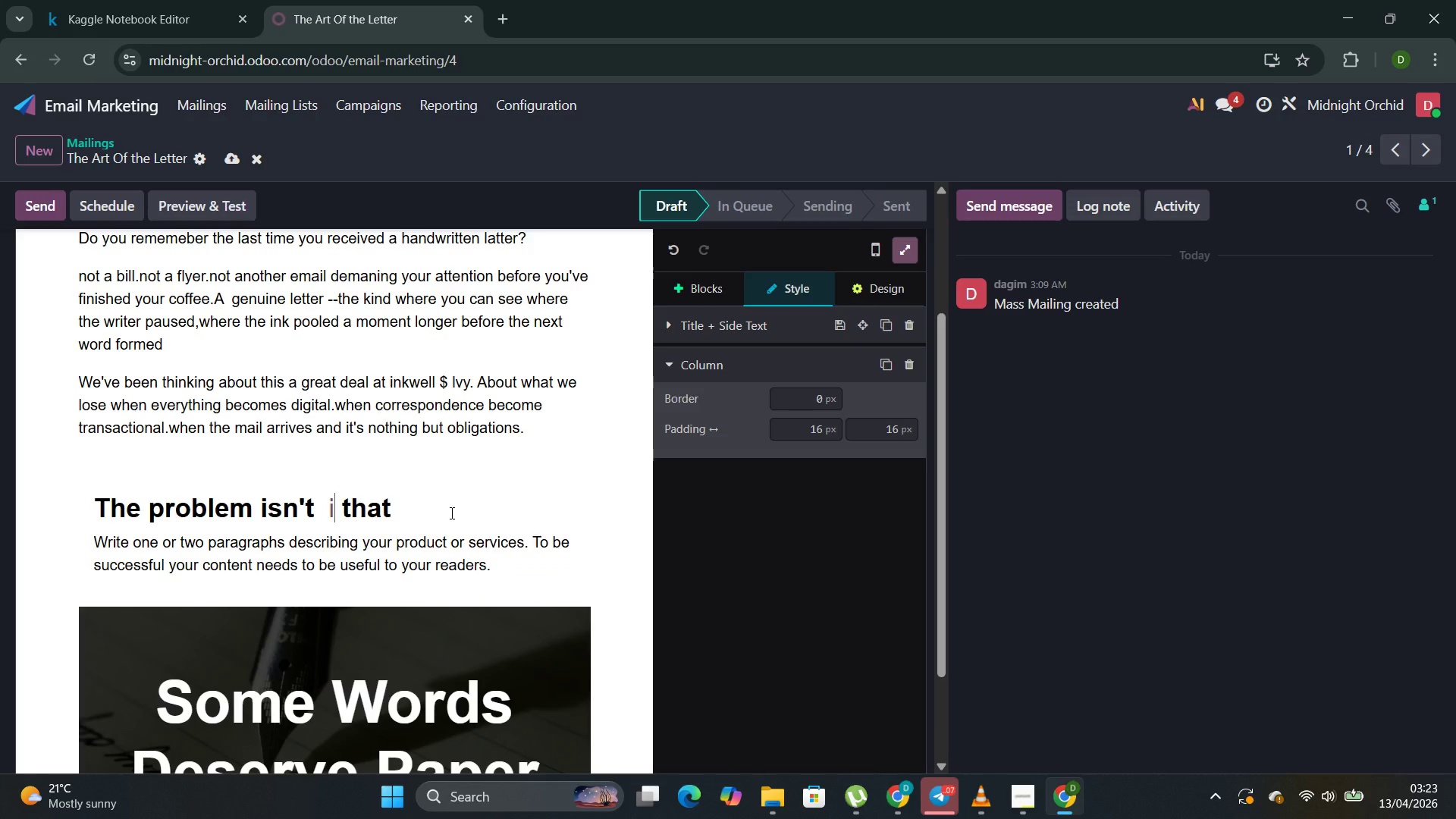 
key(Backspace)
 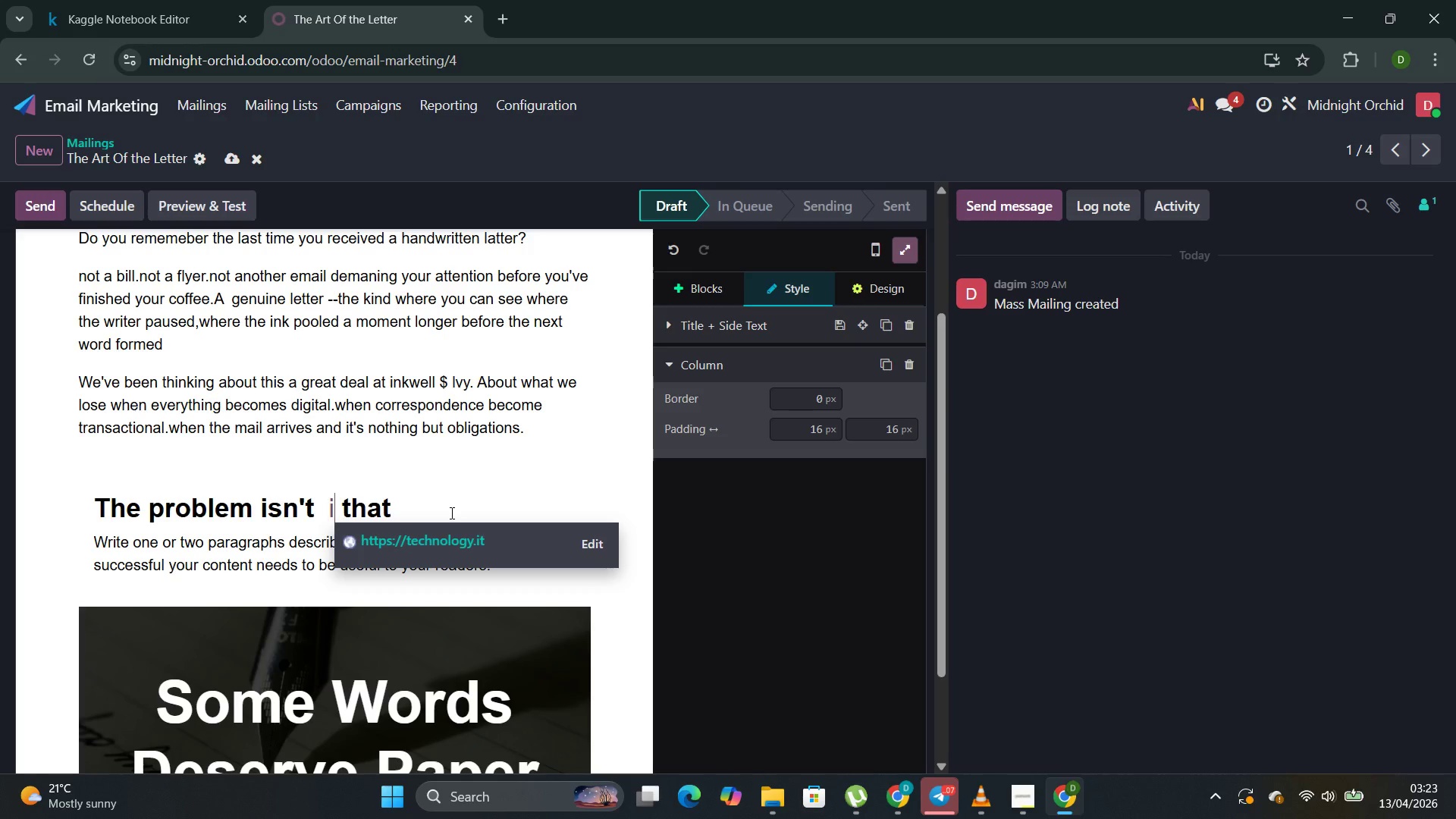 
key(Backspace)
 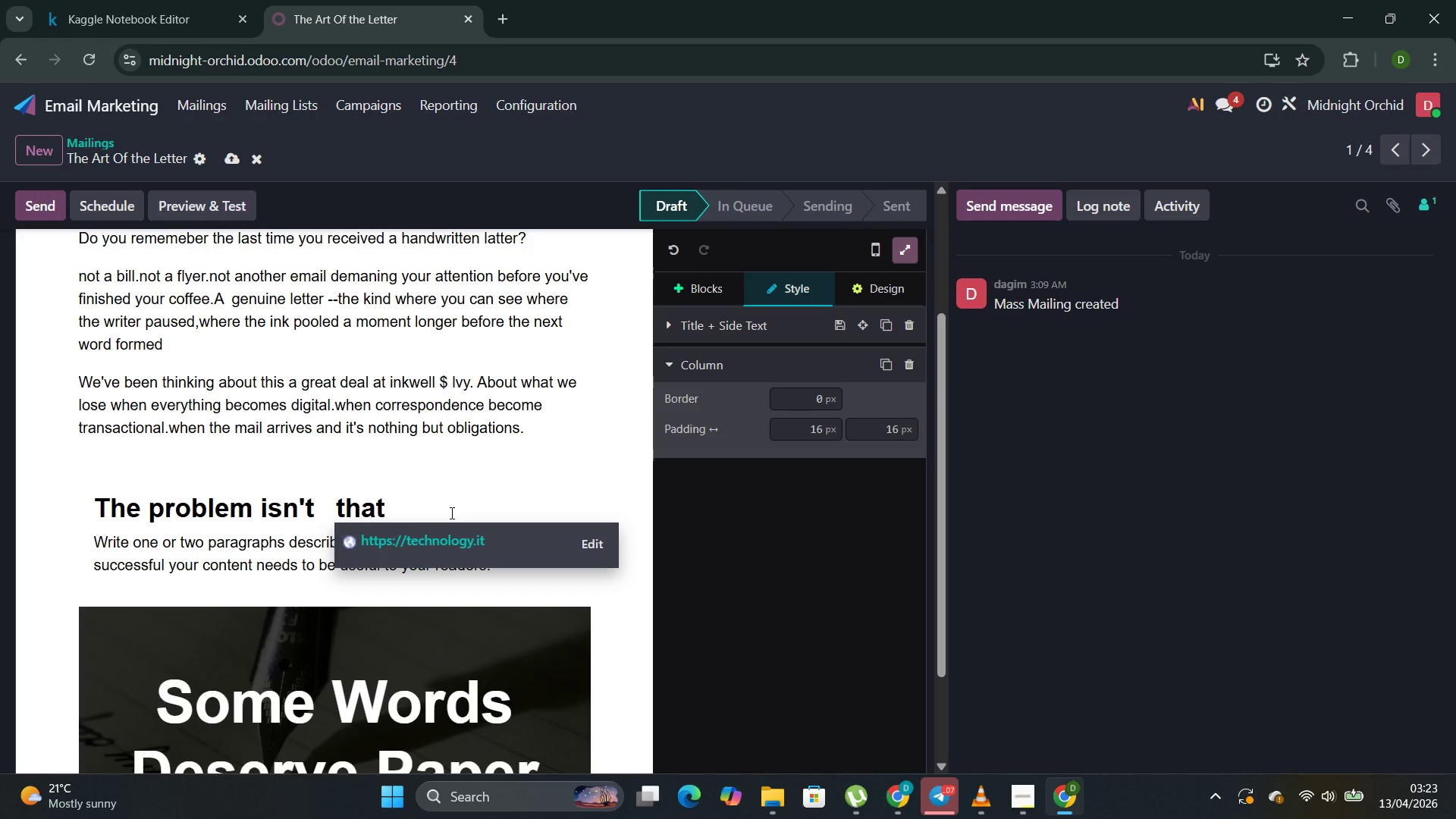 
key(Backspace)
 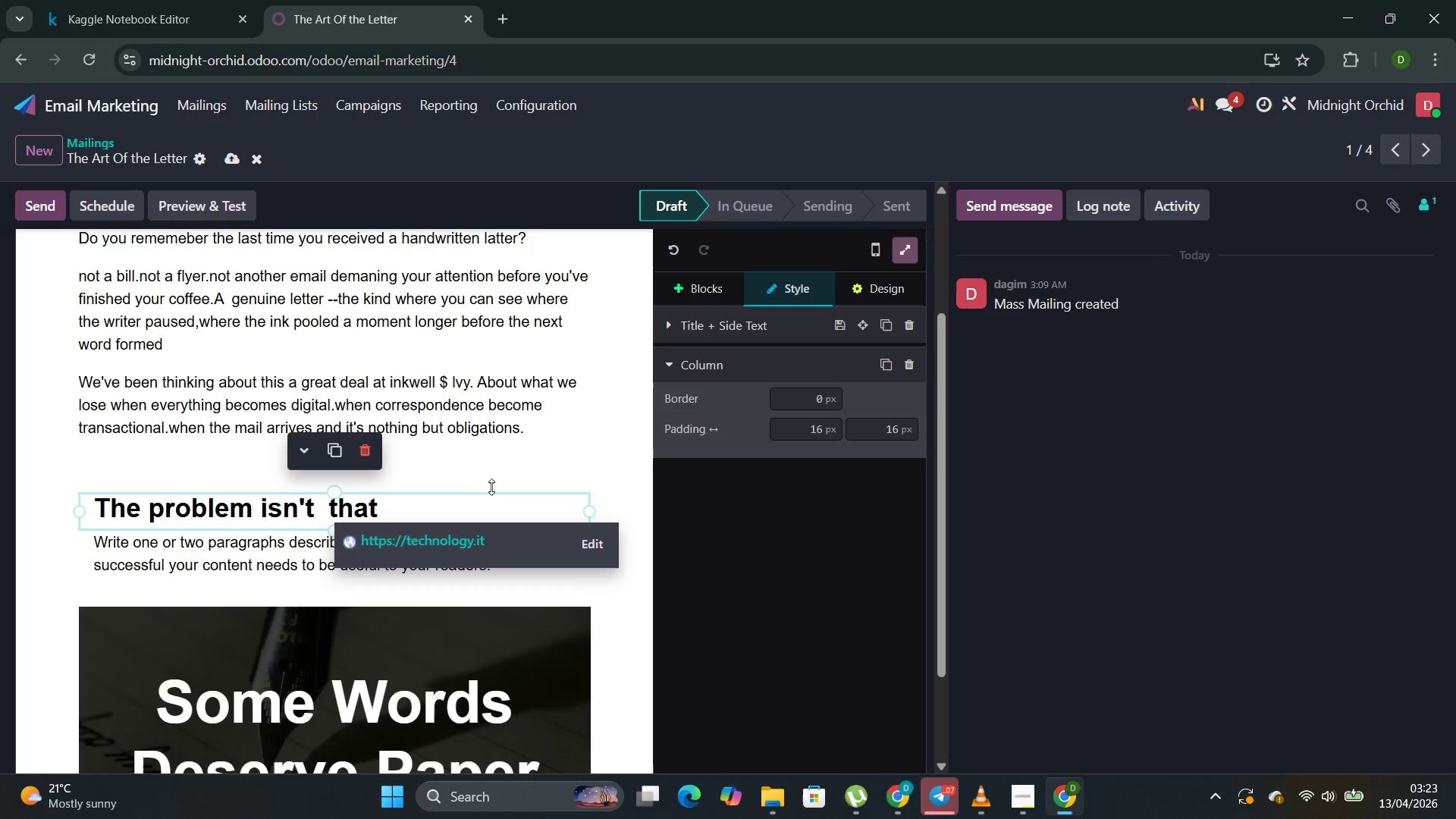 
left_click([492, 487])
 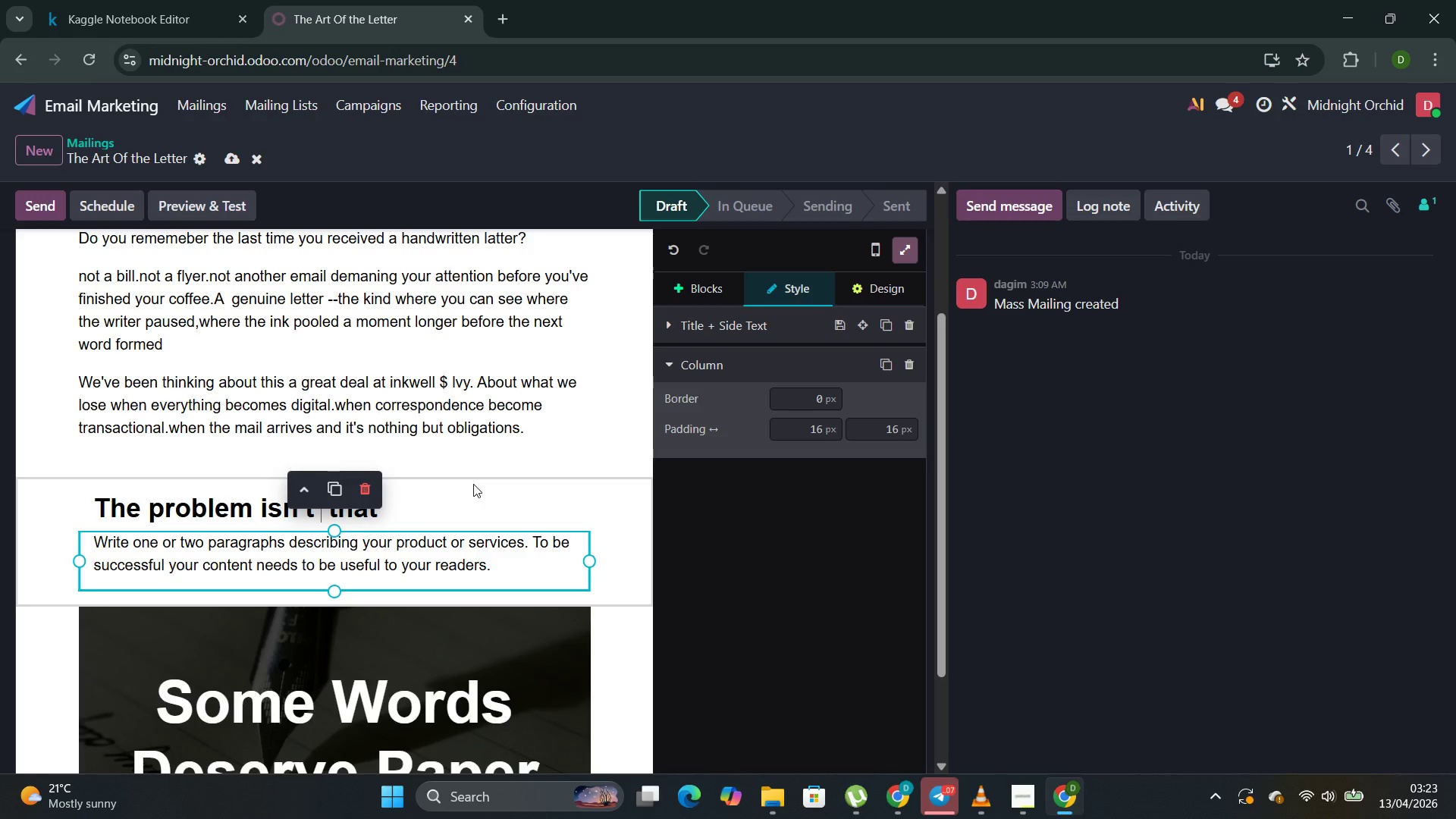 
left_click([473, 484])
 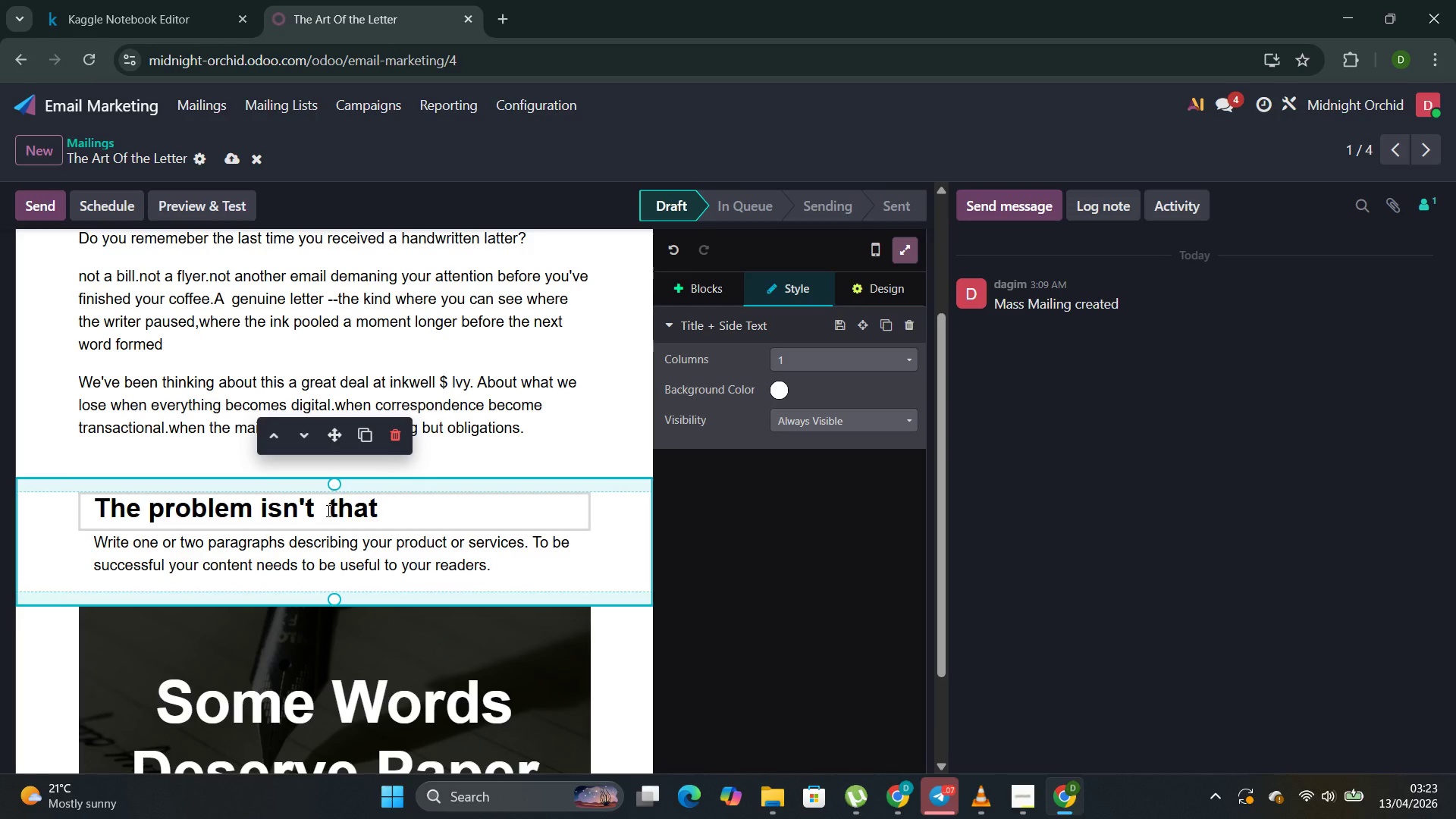 
left_click([323, 510])
 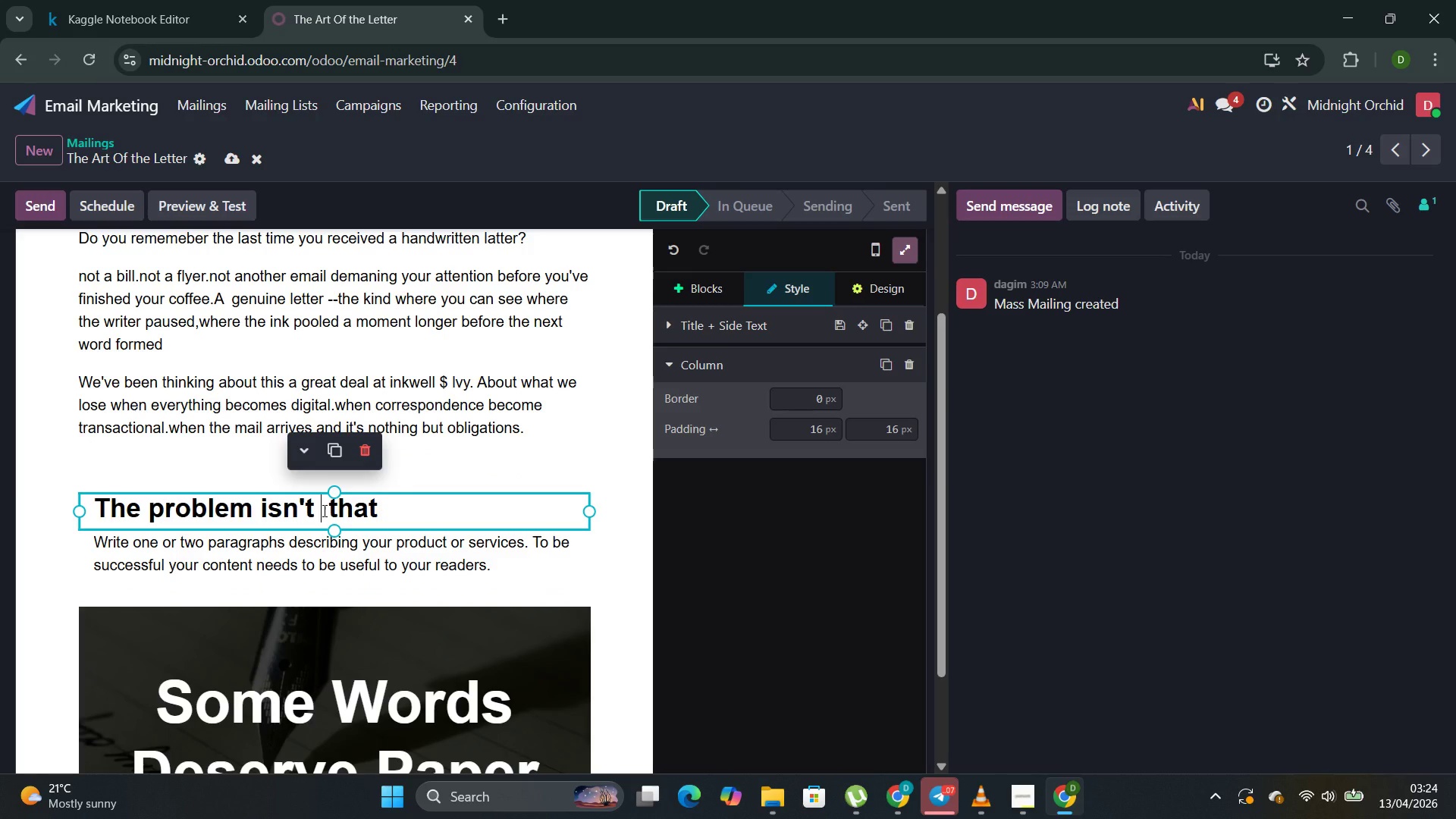 
type(technology.it's )
 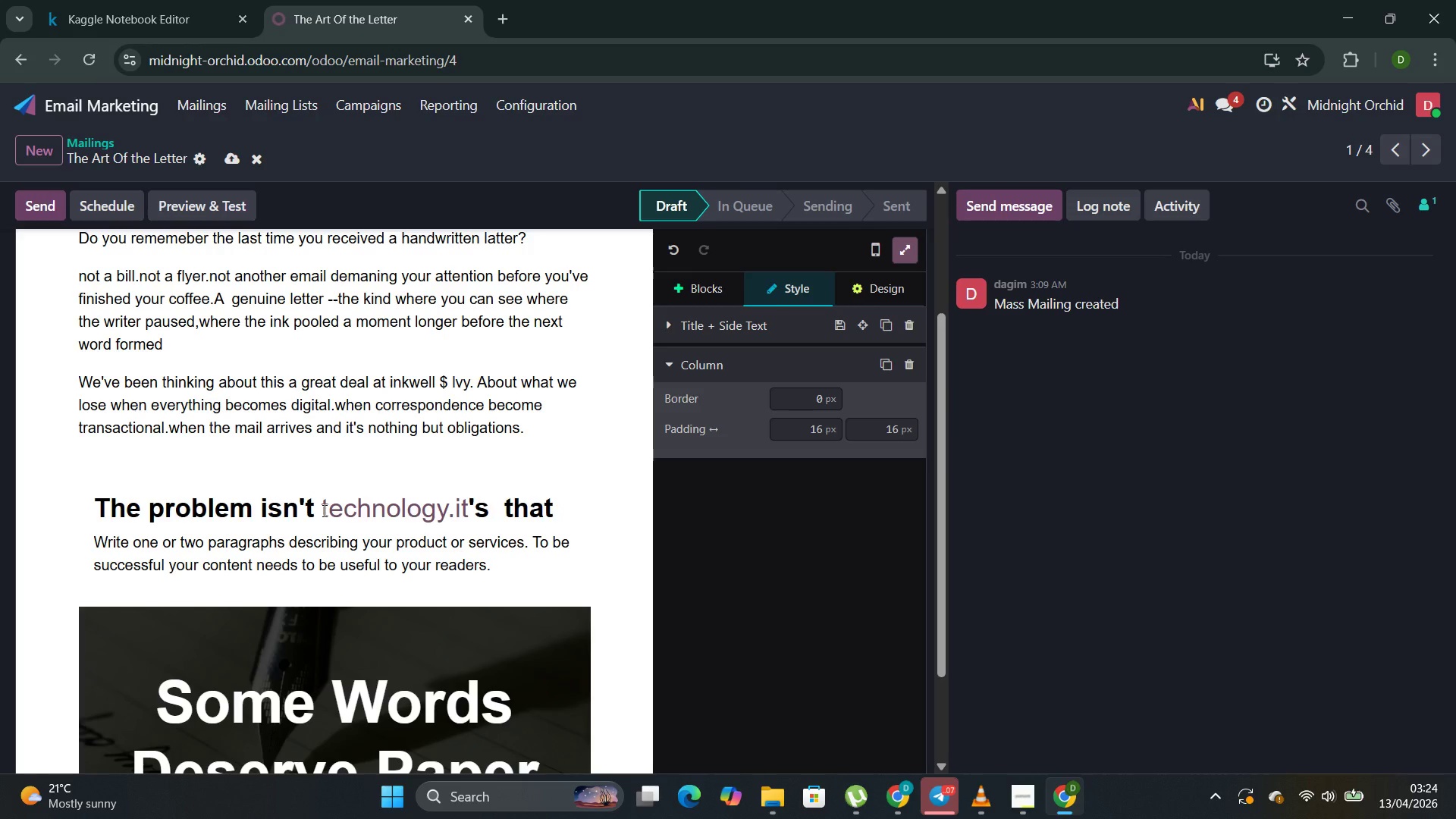 
key(Control+Z)
 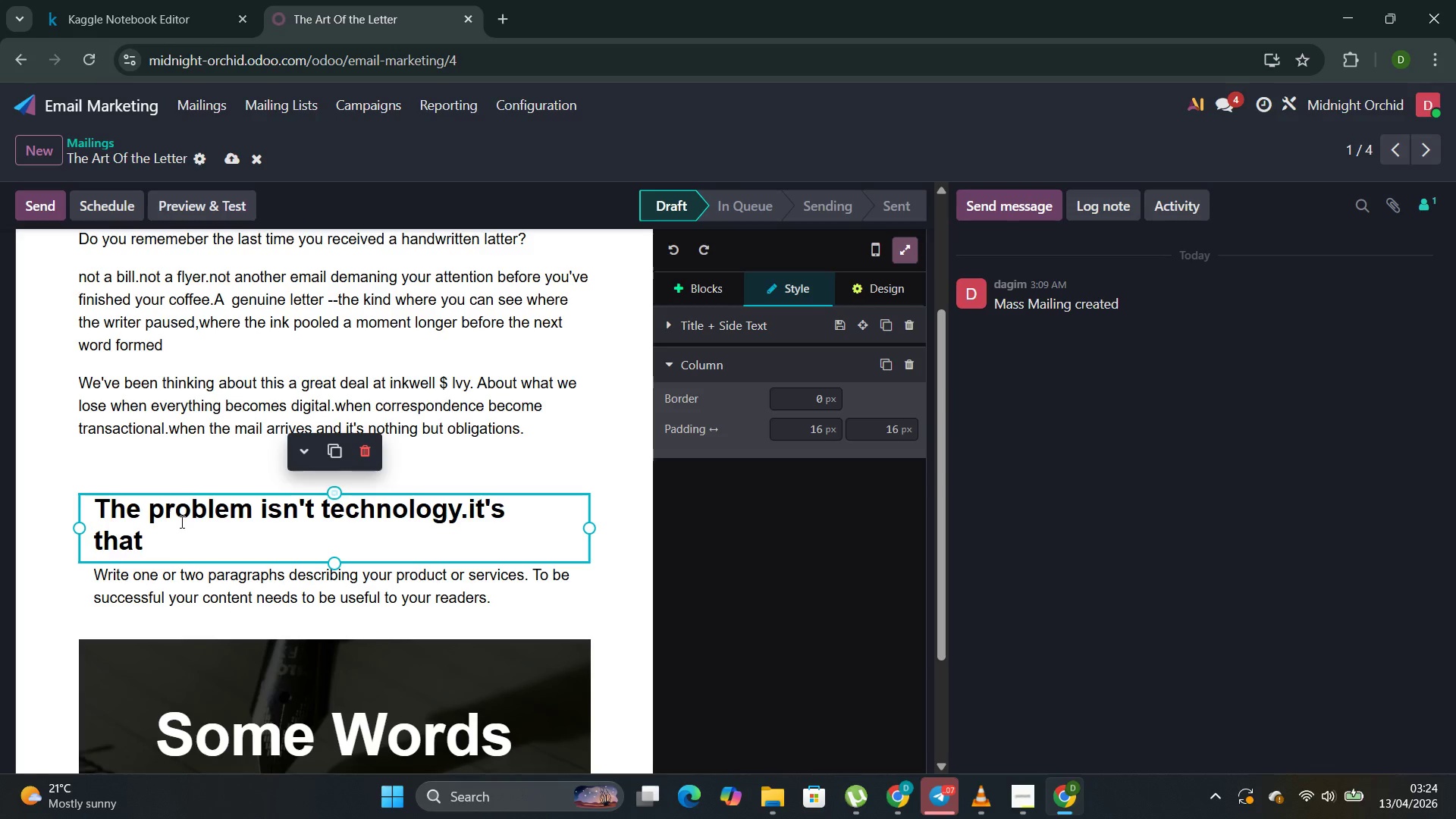 
left_click([165, 540])
 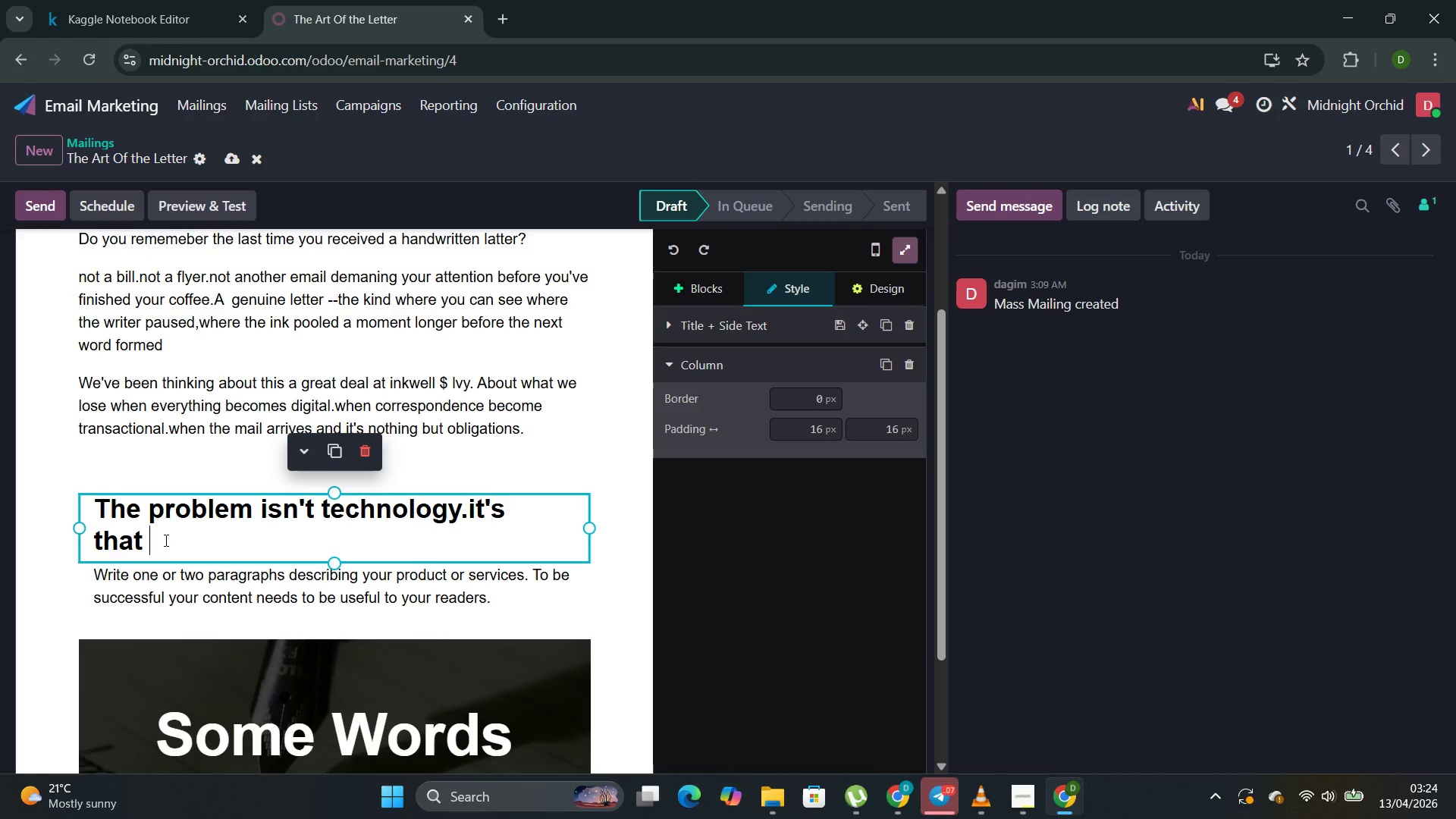 
type(te)
 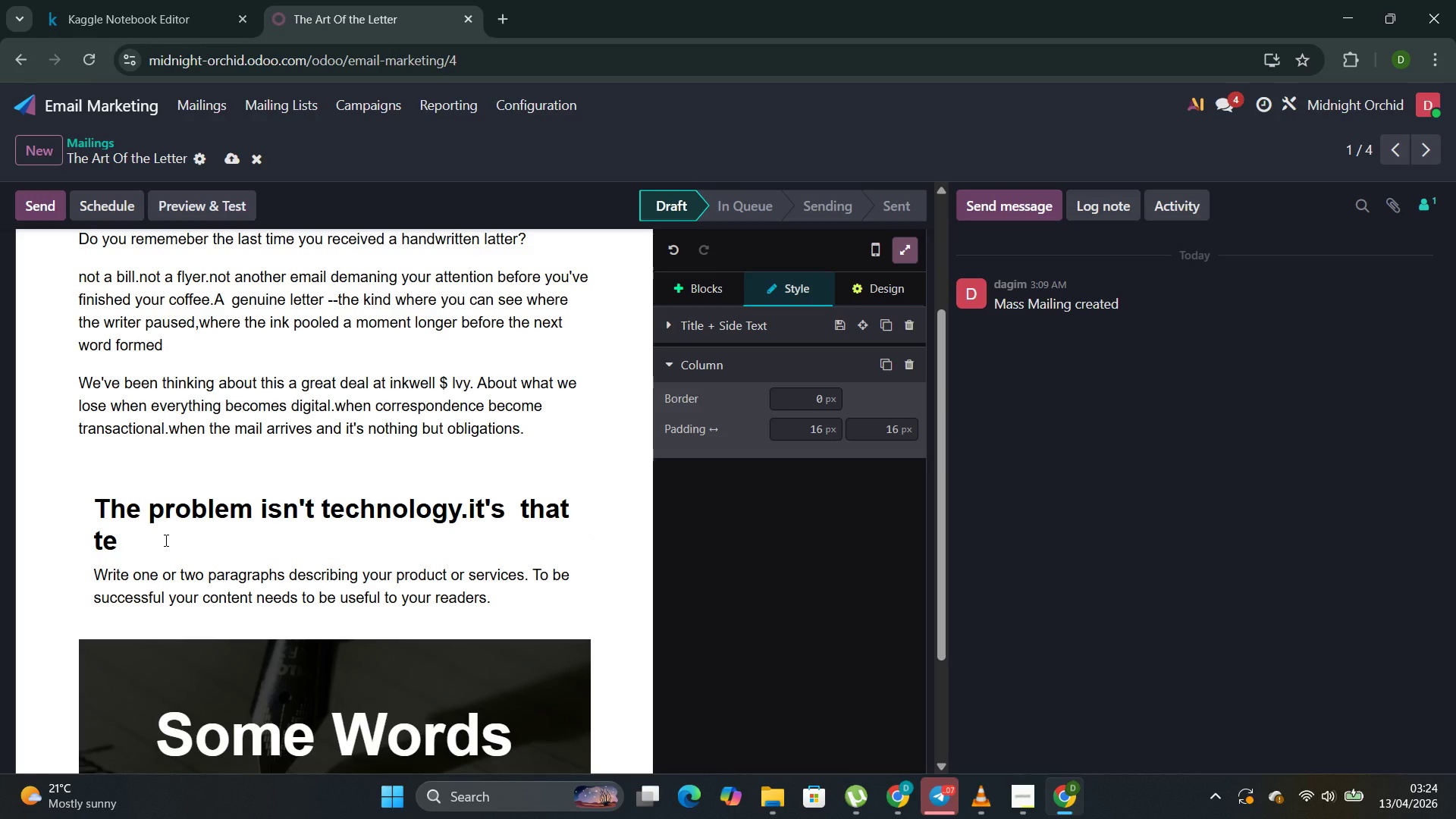 
type(ch)
 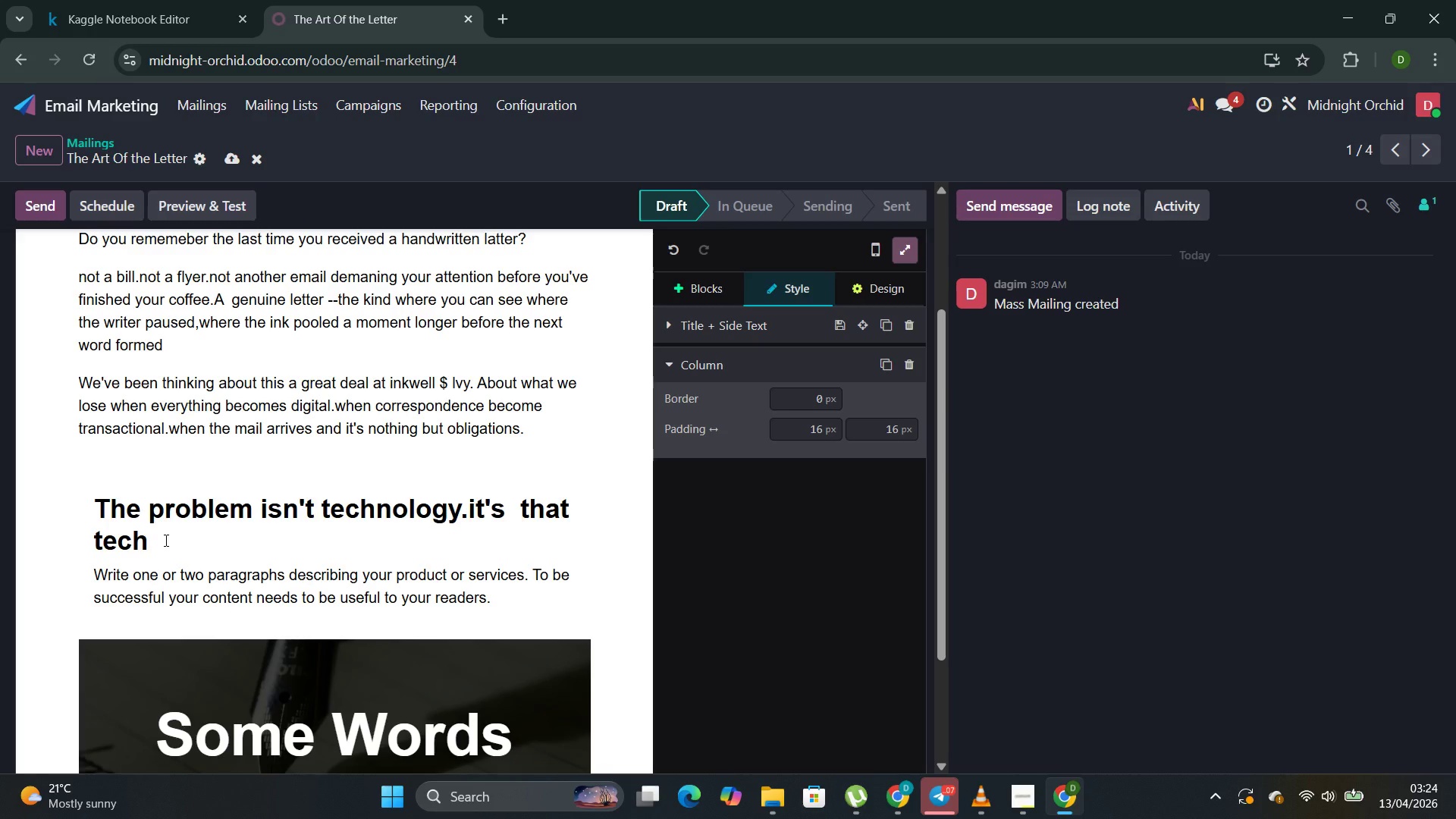 
type(nology has made the extraordinary feel ordinary)
 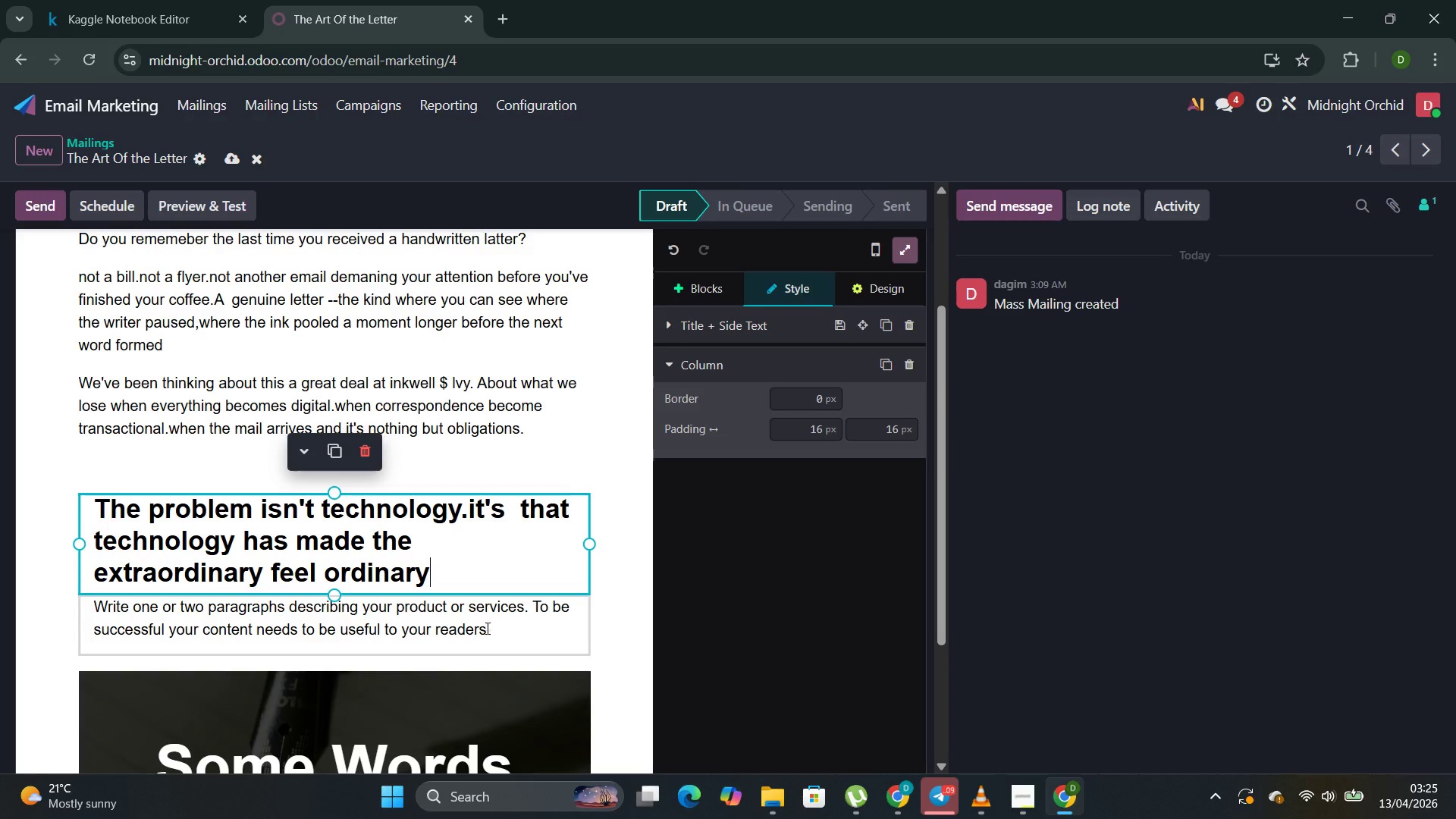 
left_click_drag(start_coordinate=[494, 637], to_coordinate=[92, 609])
 